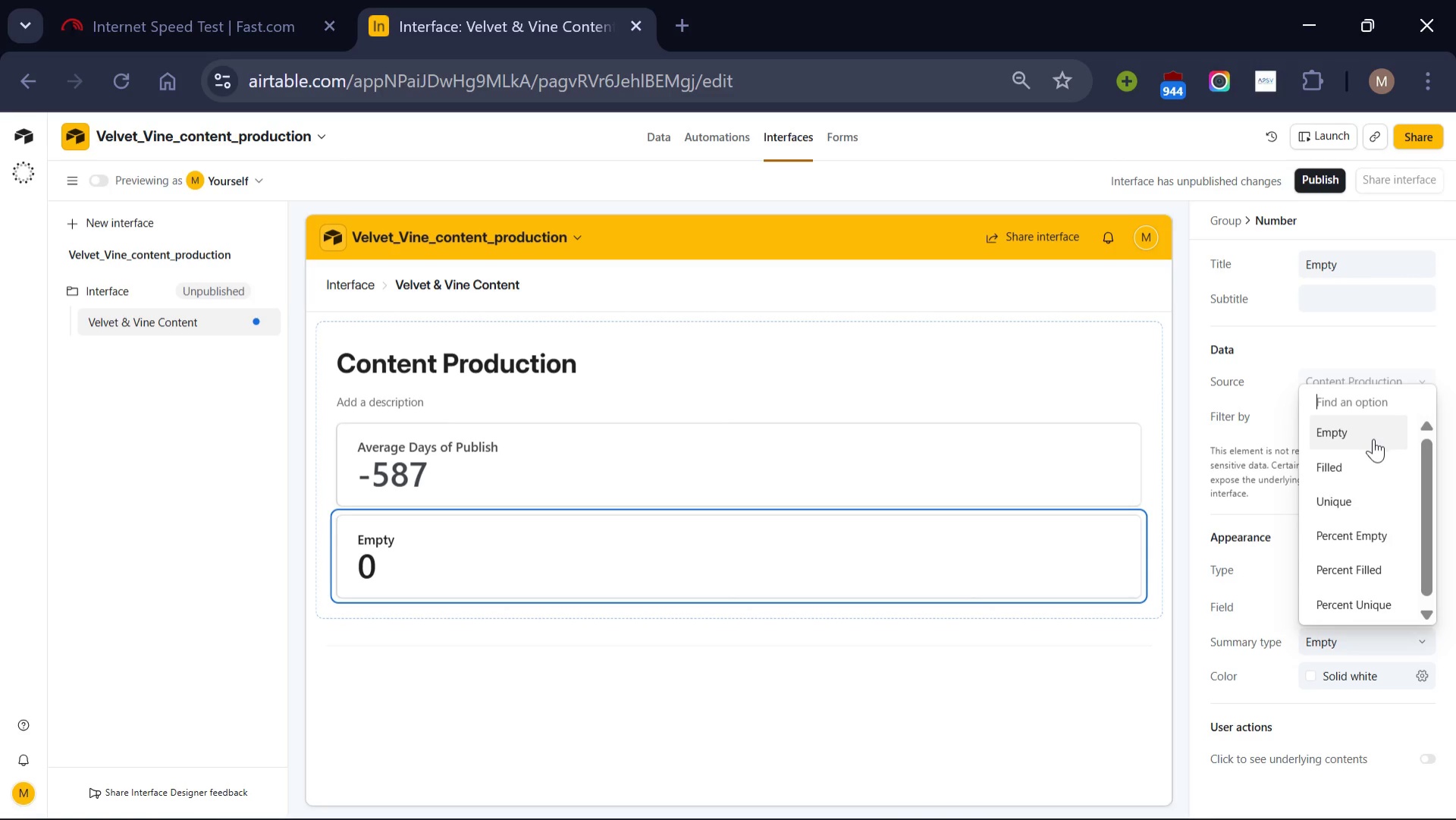 
left_click([1374, 460])
 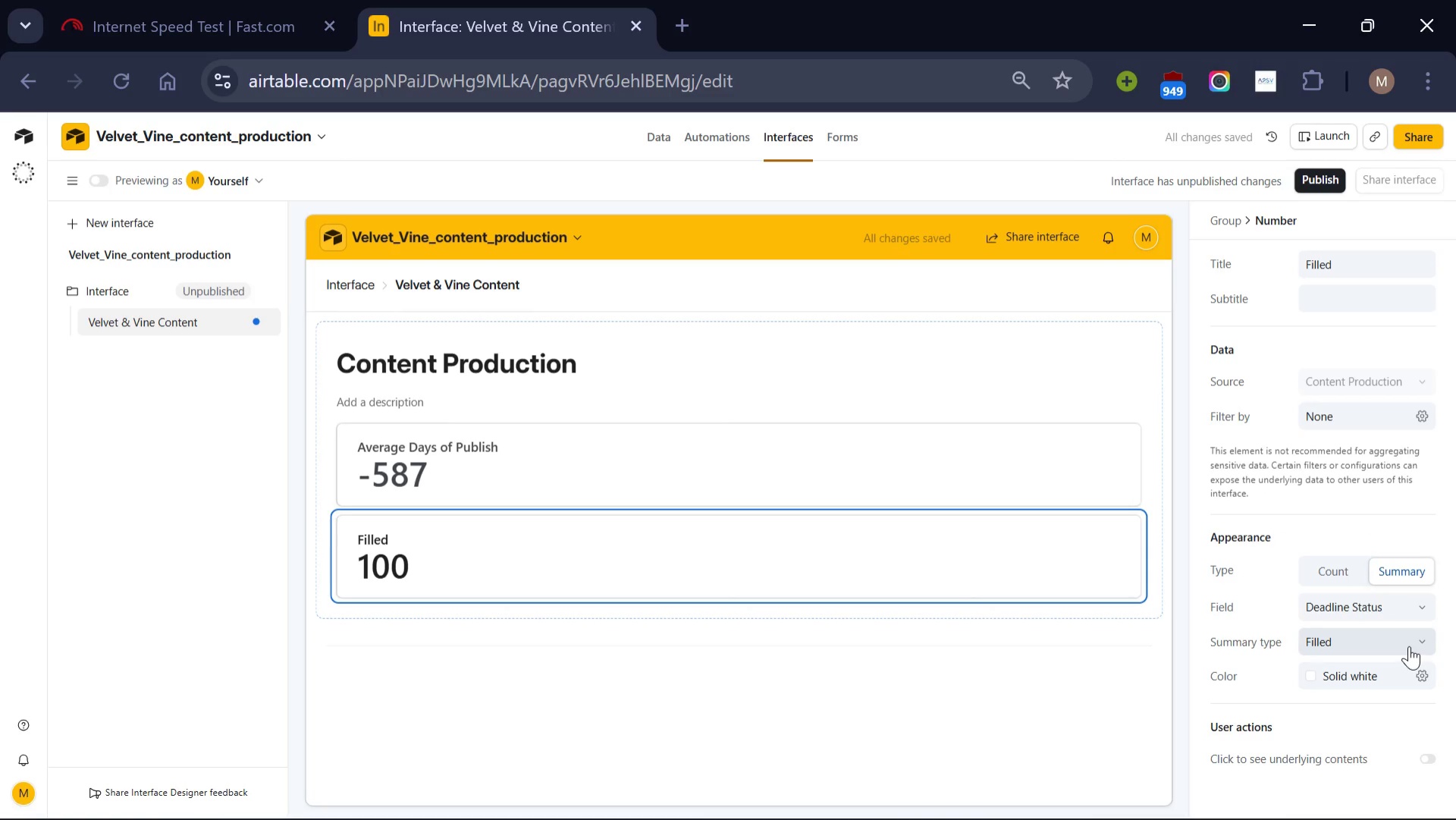 
left_click([1409, 646])
 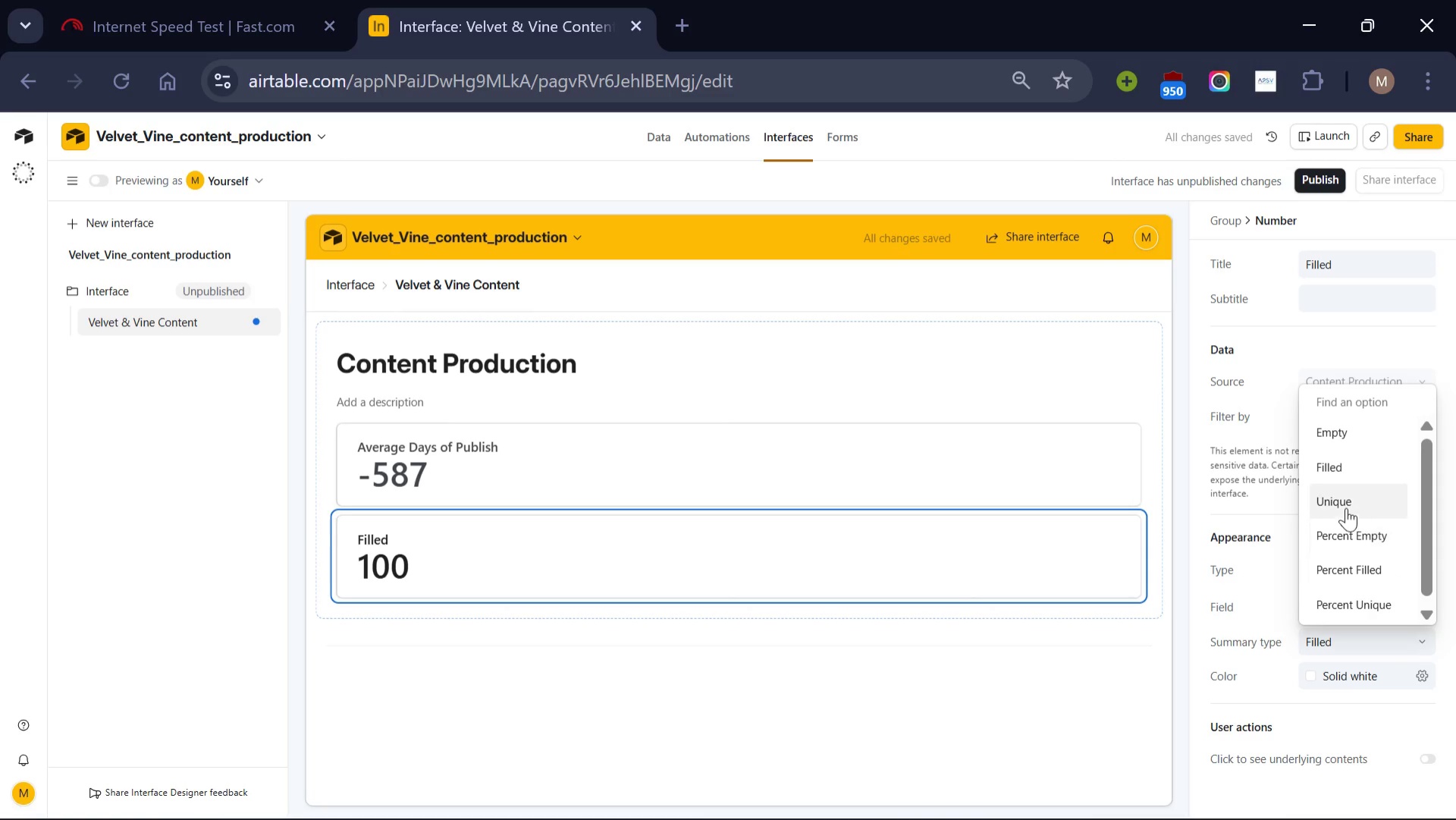 
left_click([1343, 506])
 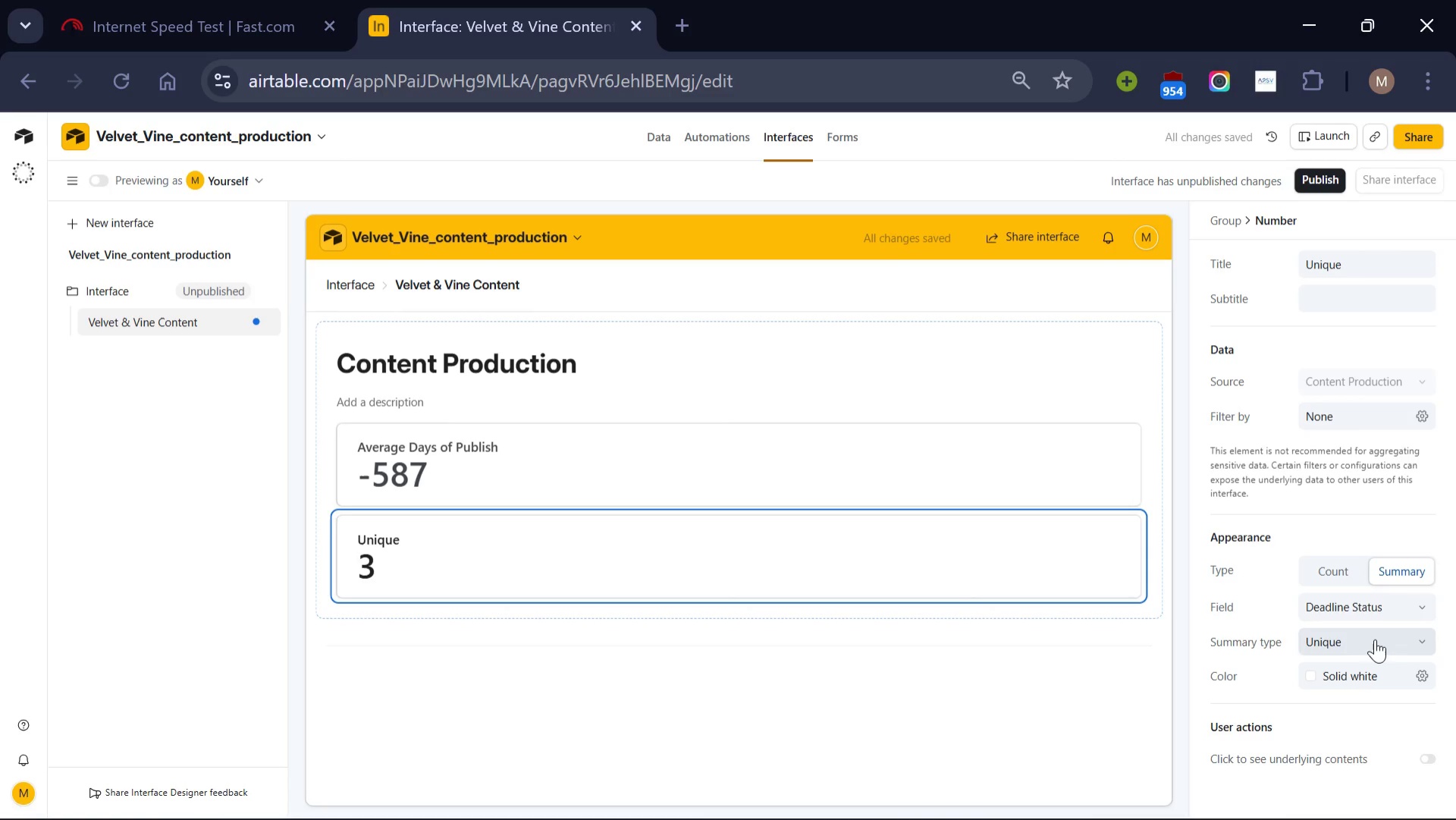 
left_click([1377, 645])
 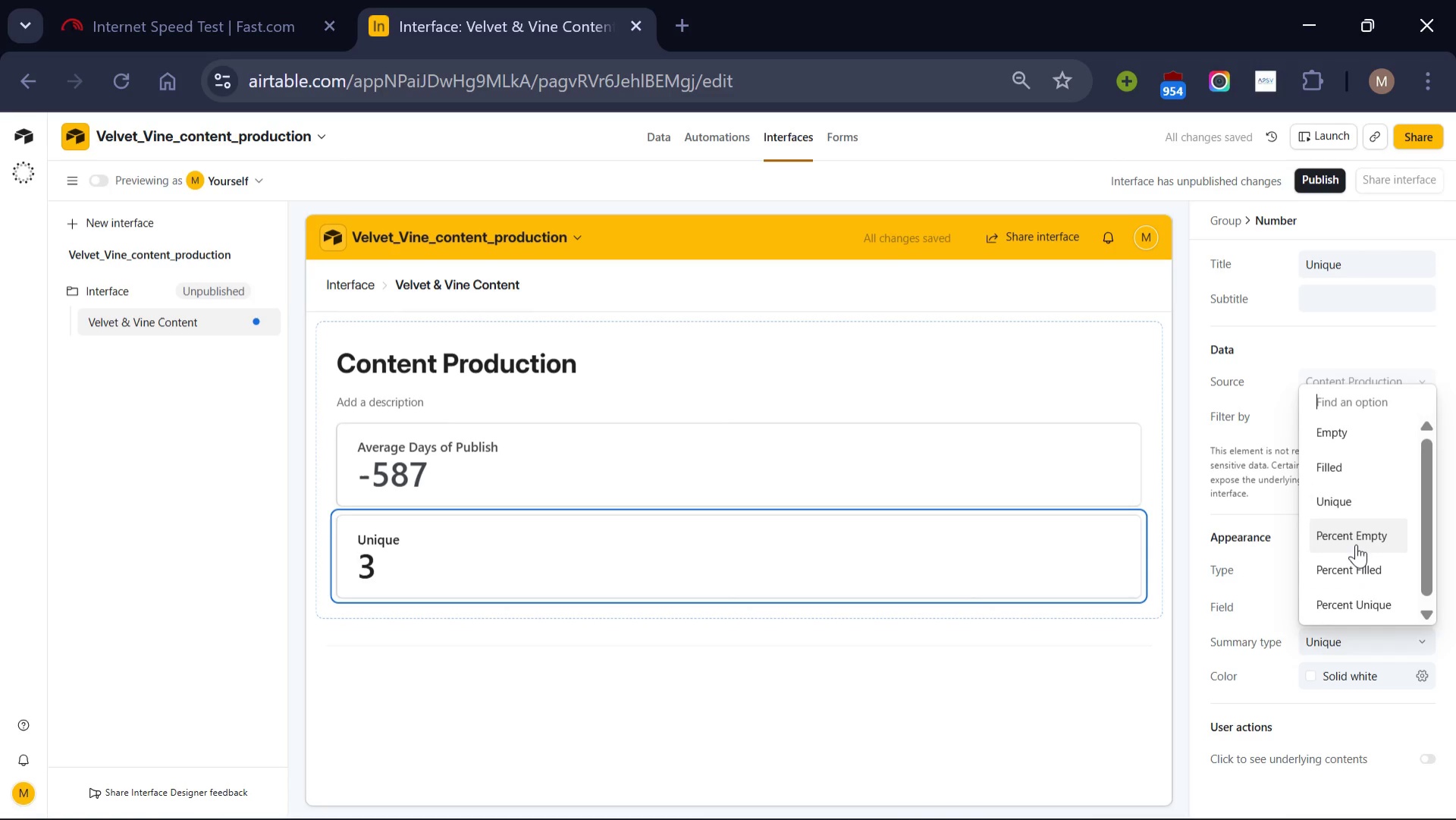 
left_click([1356, 545])
 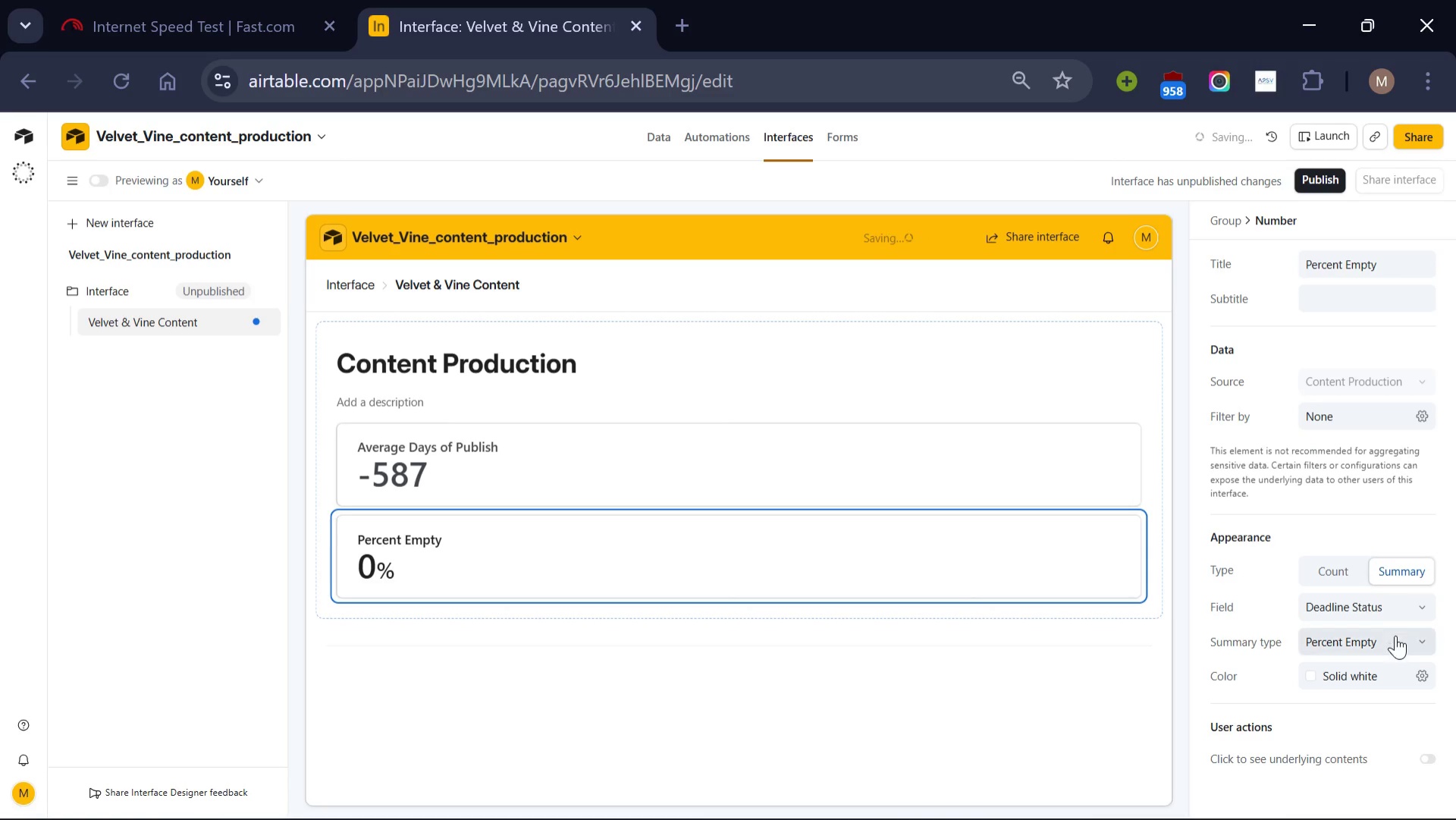 
left_click([1397, 643])
 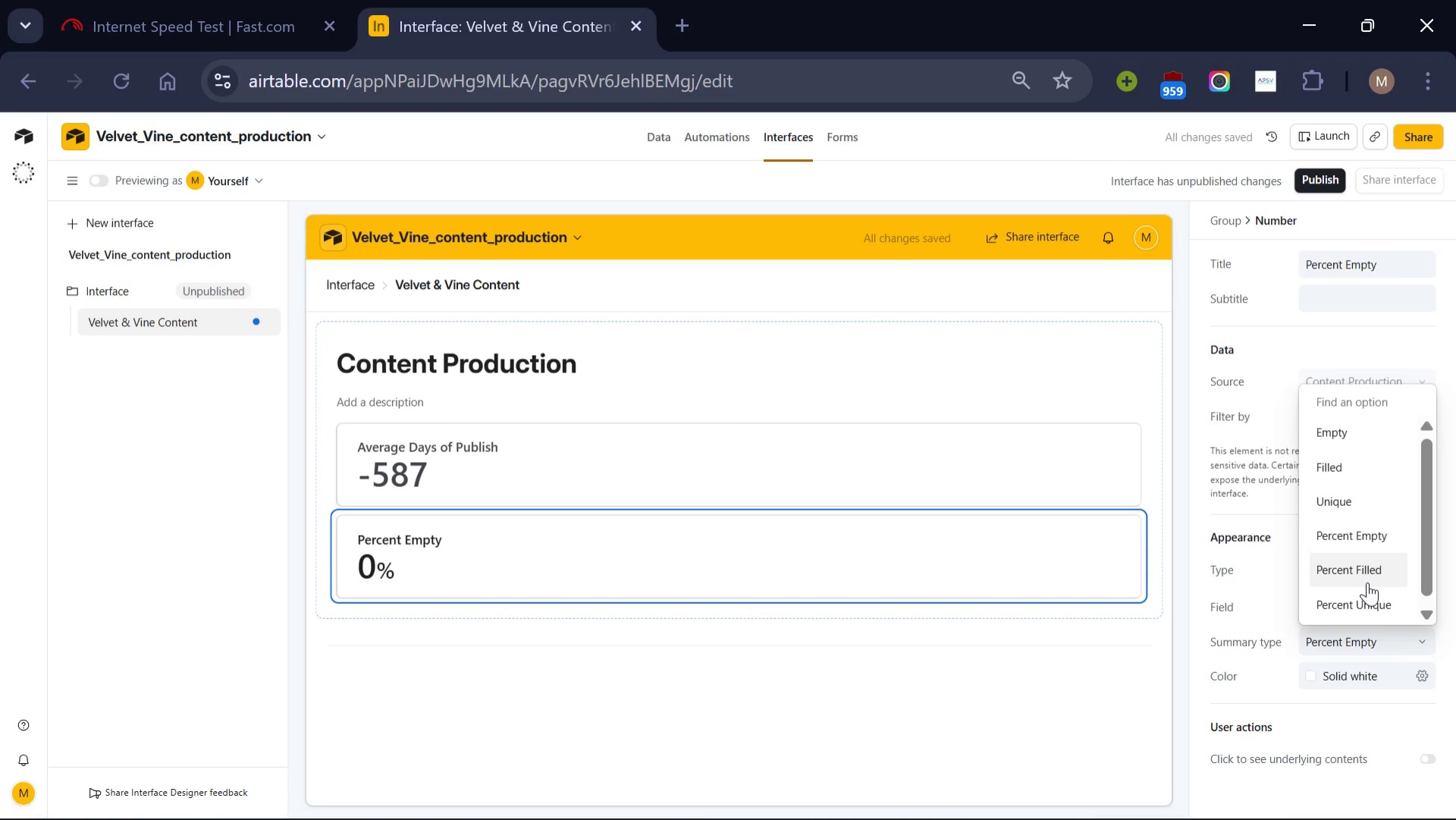 
scroll: coordinate [1367, 582], scroll_direction: none, amount: 0.0
 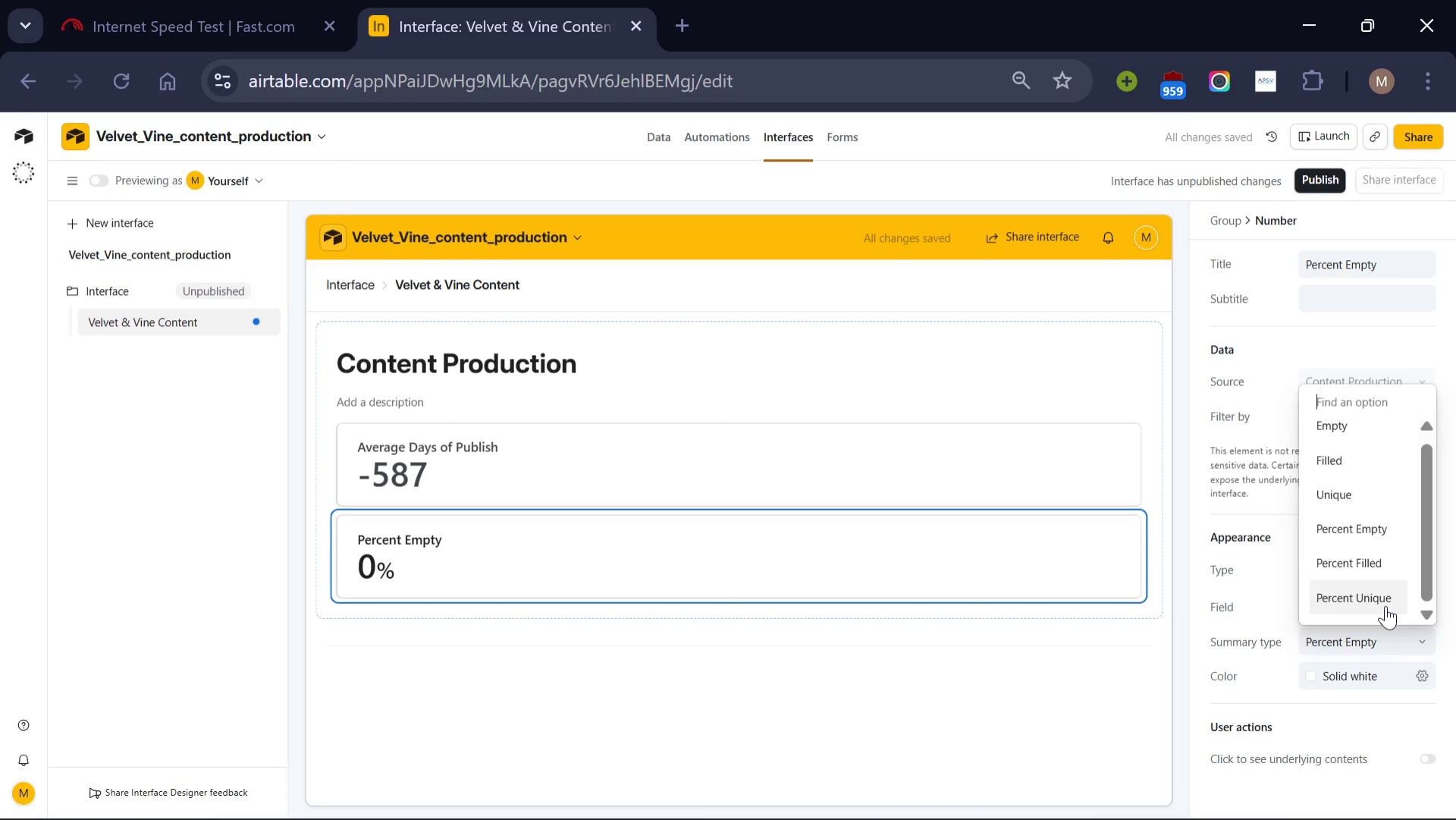 
left_click([1385, 605])
 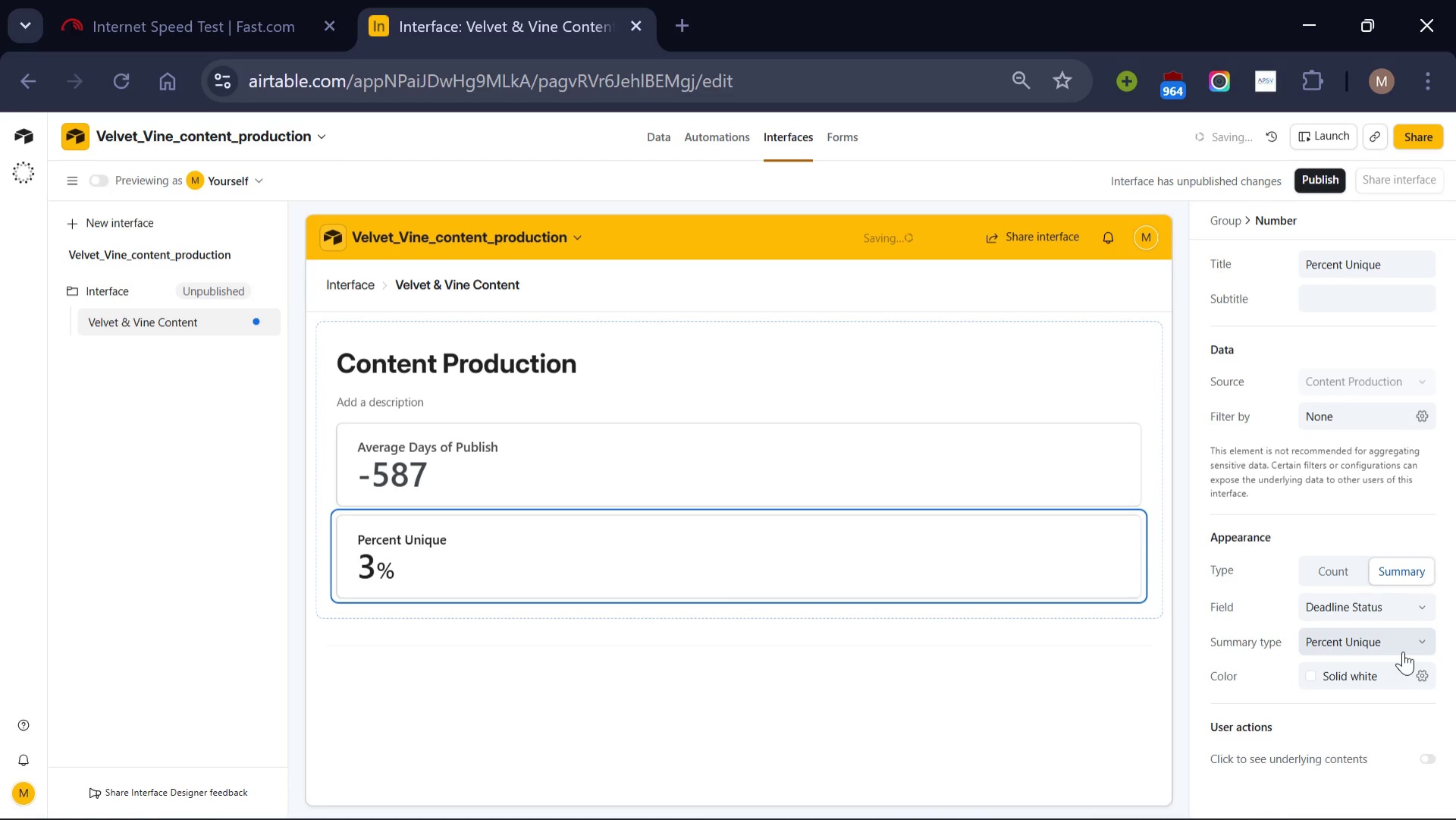 
left_click([1403, 651])
 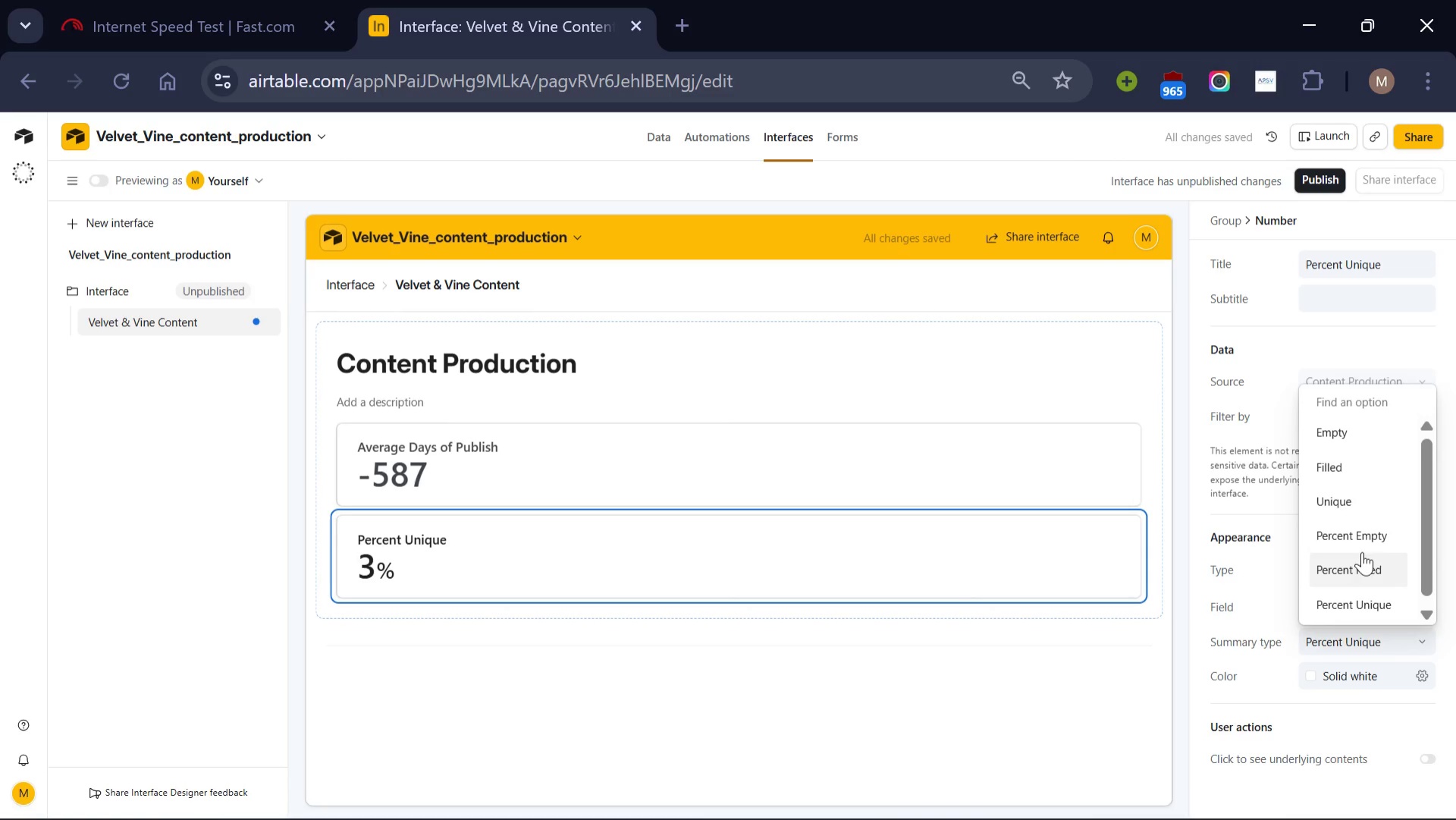 
left_click([1362, 551])
 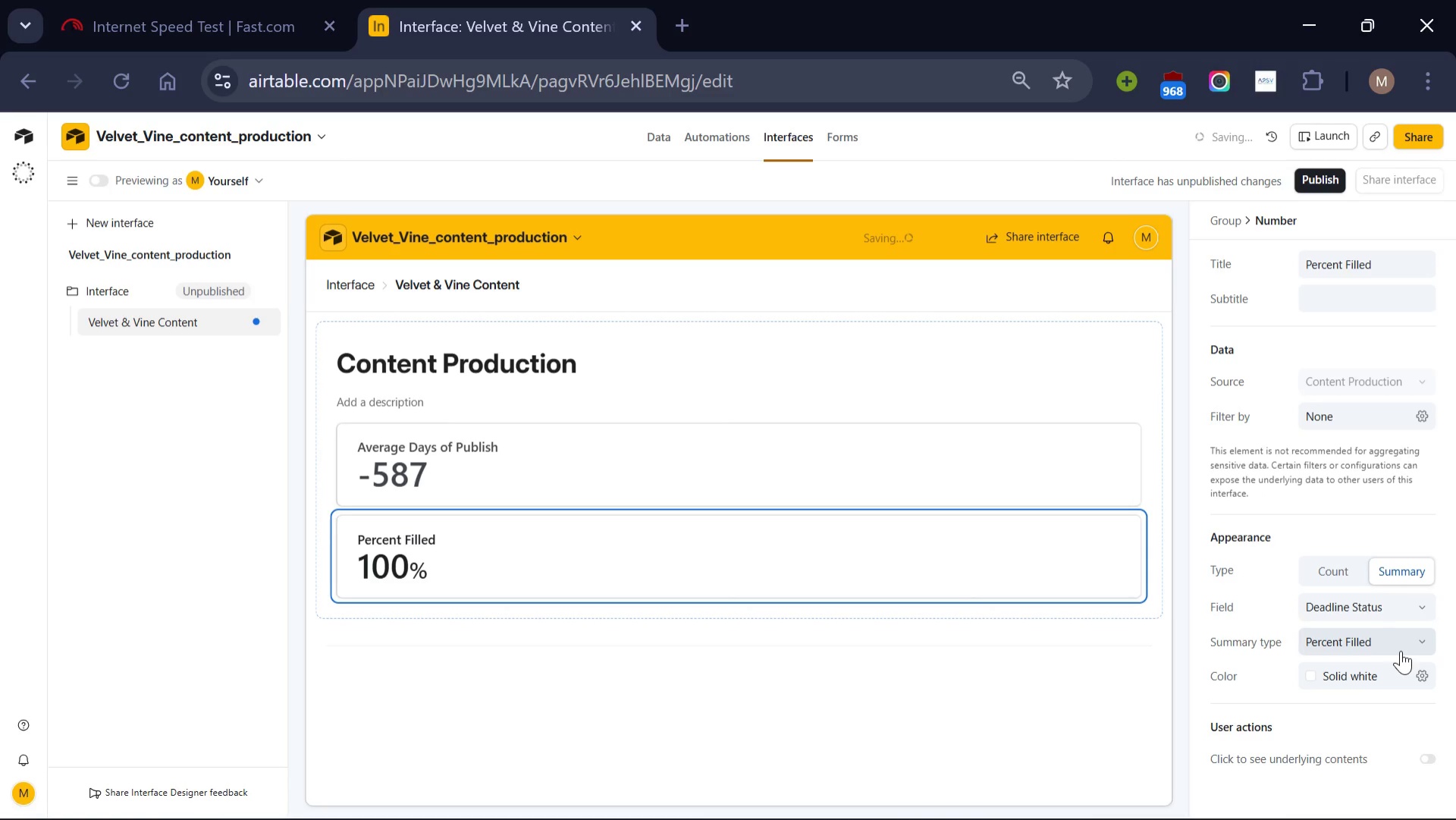 
left_click([1401, 650])
 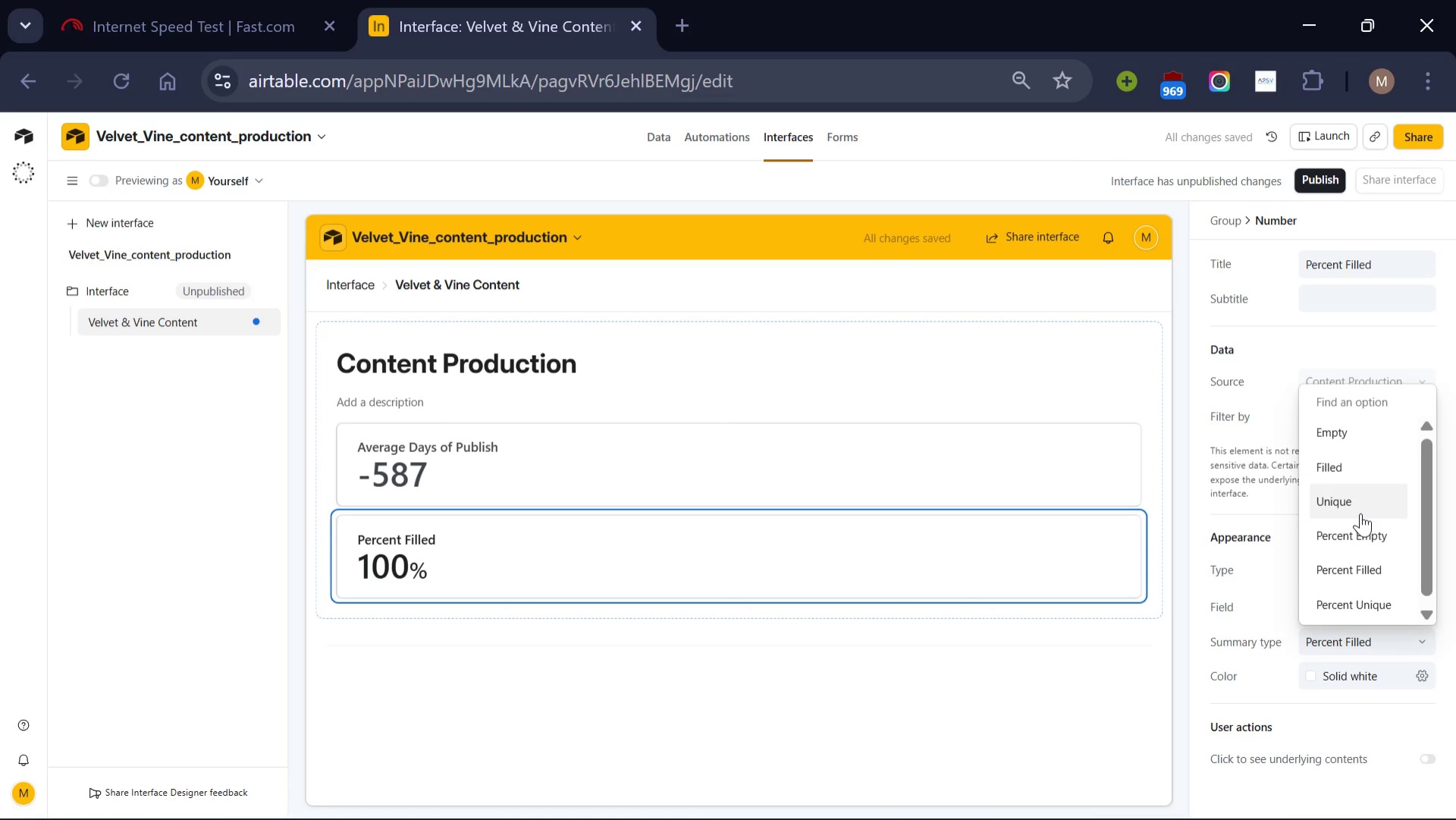 
scroll: coordinate [1360, 513], scroll_direction: up, amount: 1.0
 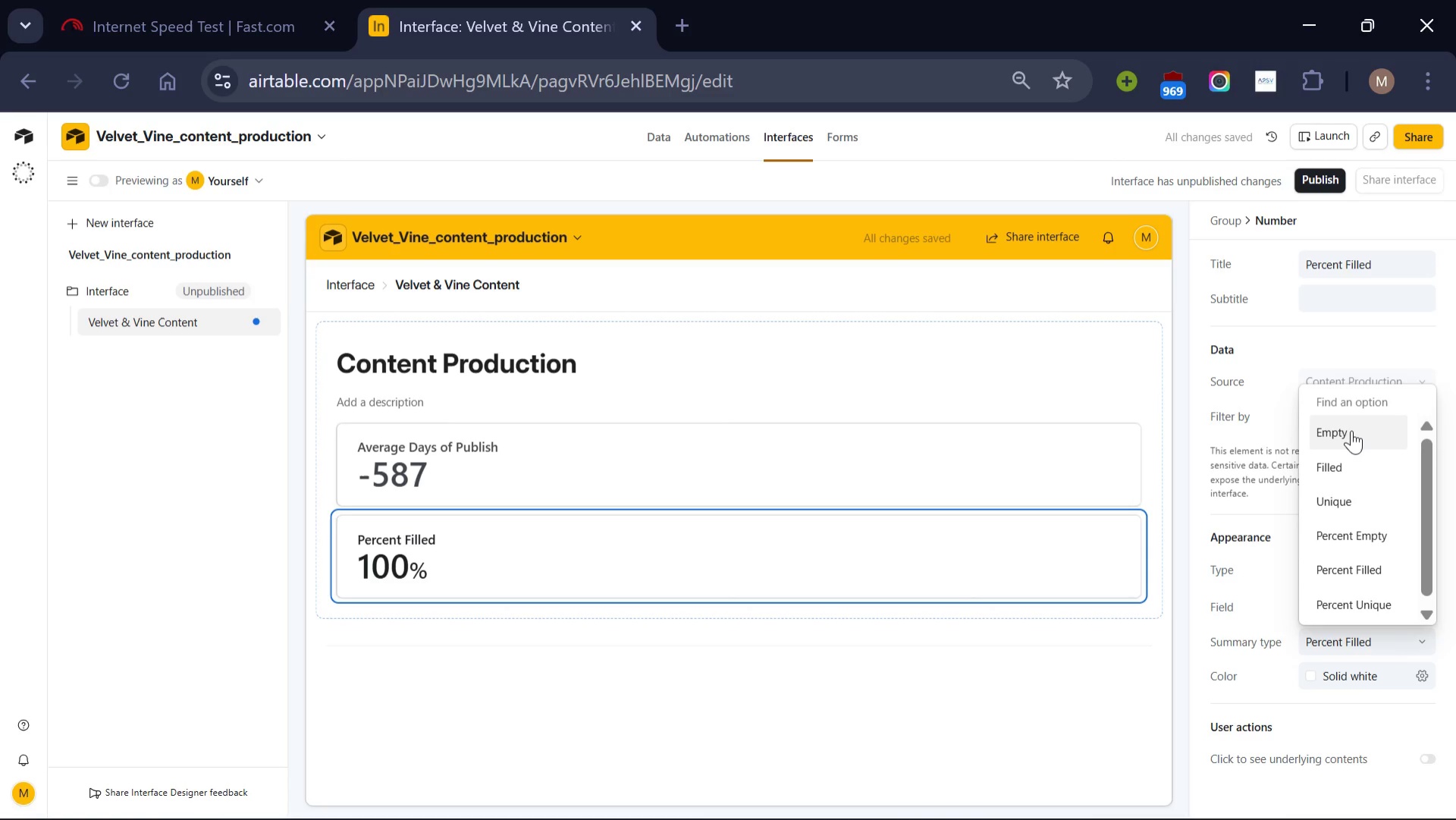 
left_click([1351, 430])
 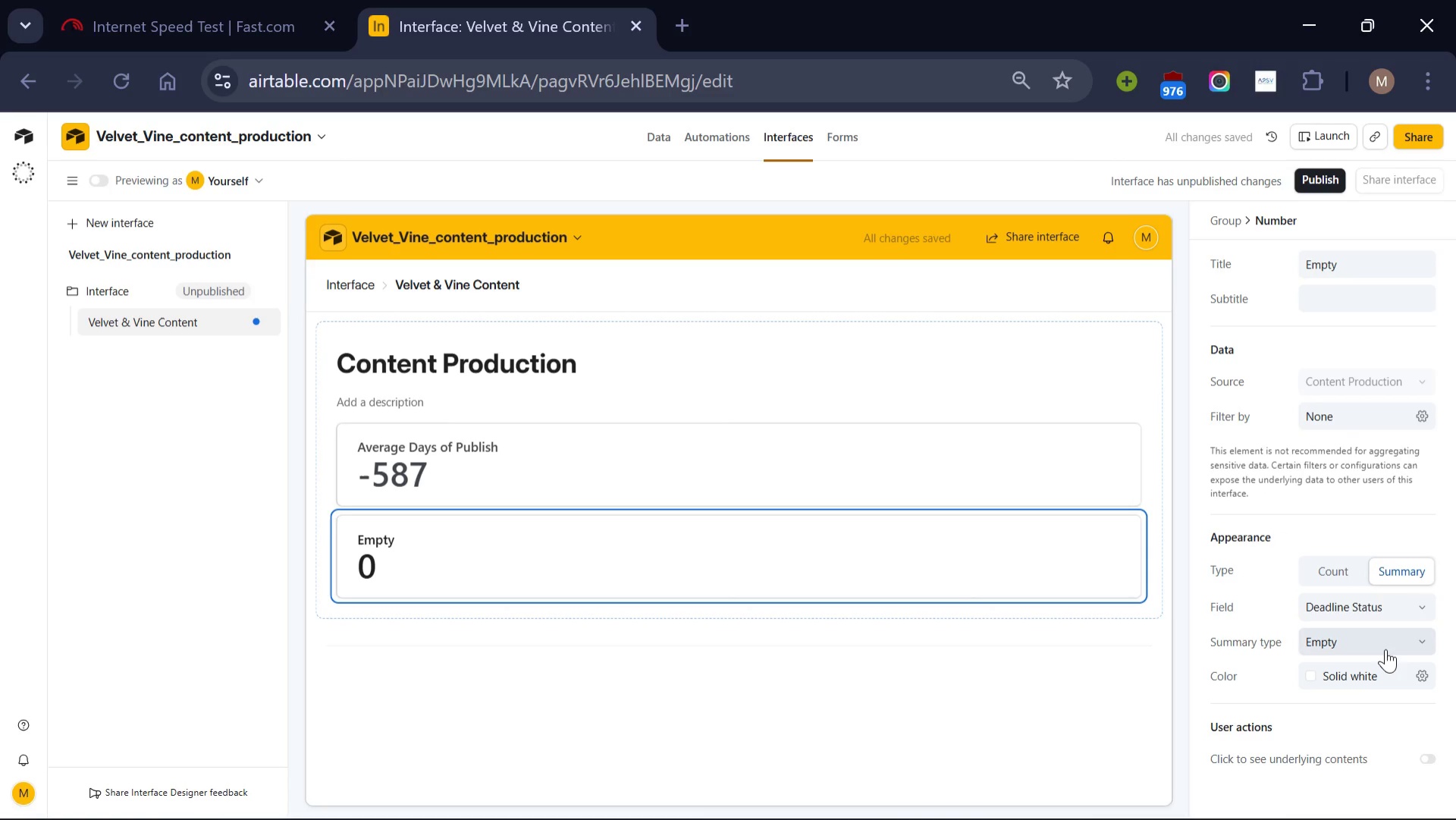 
wait(10.72)
 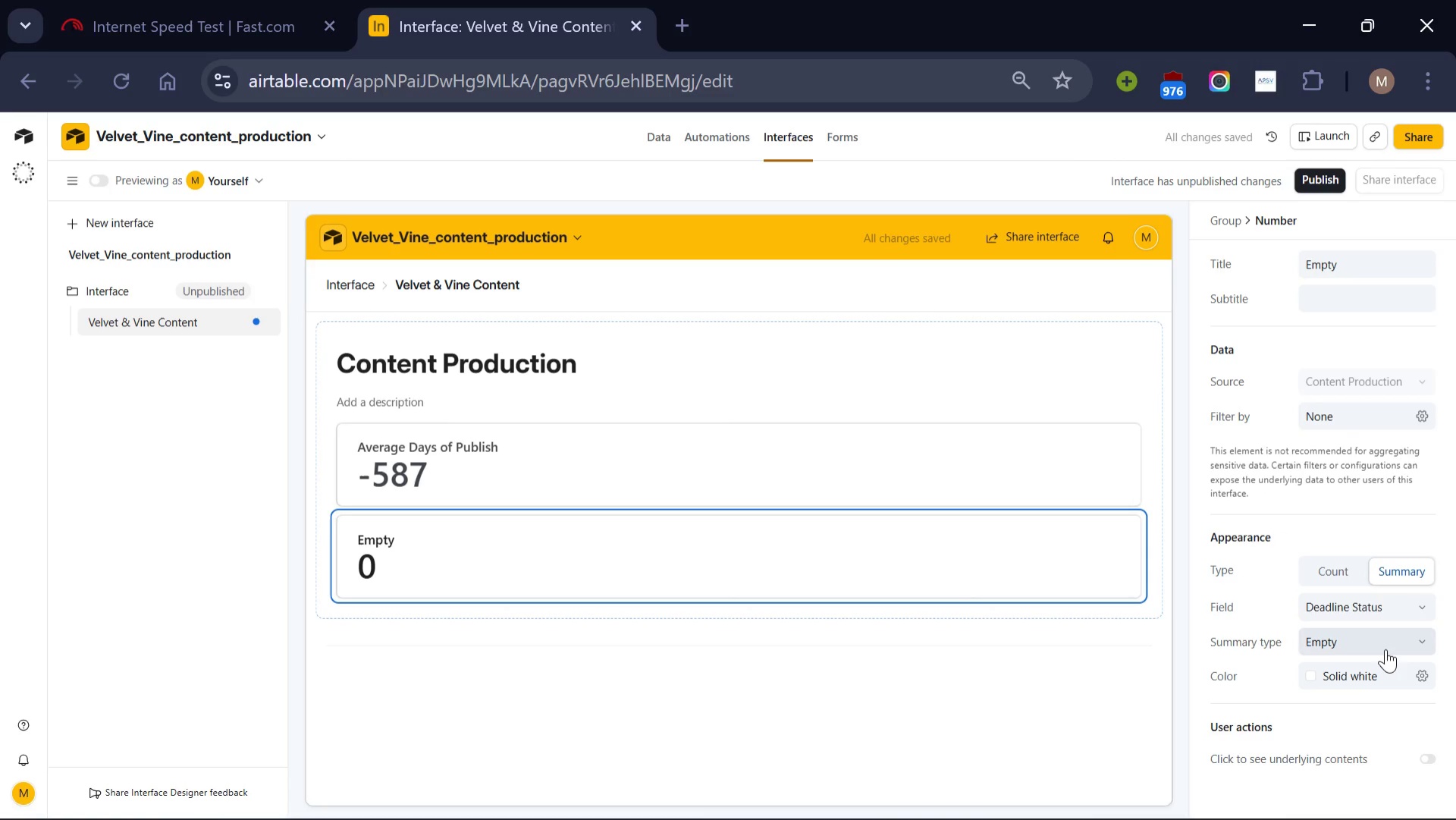 
scroll: coordinate [1383, 691], scroll_direction: up, amount: 1.0
 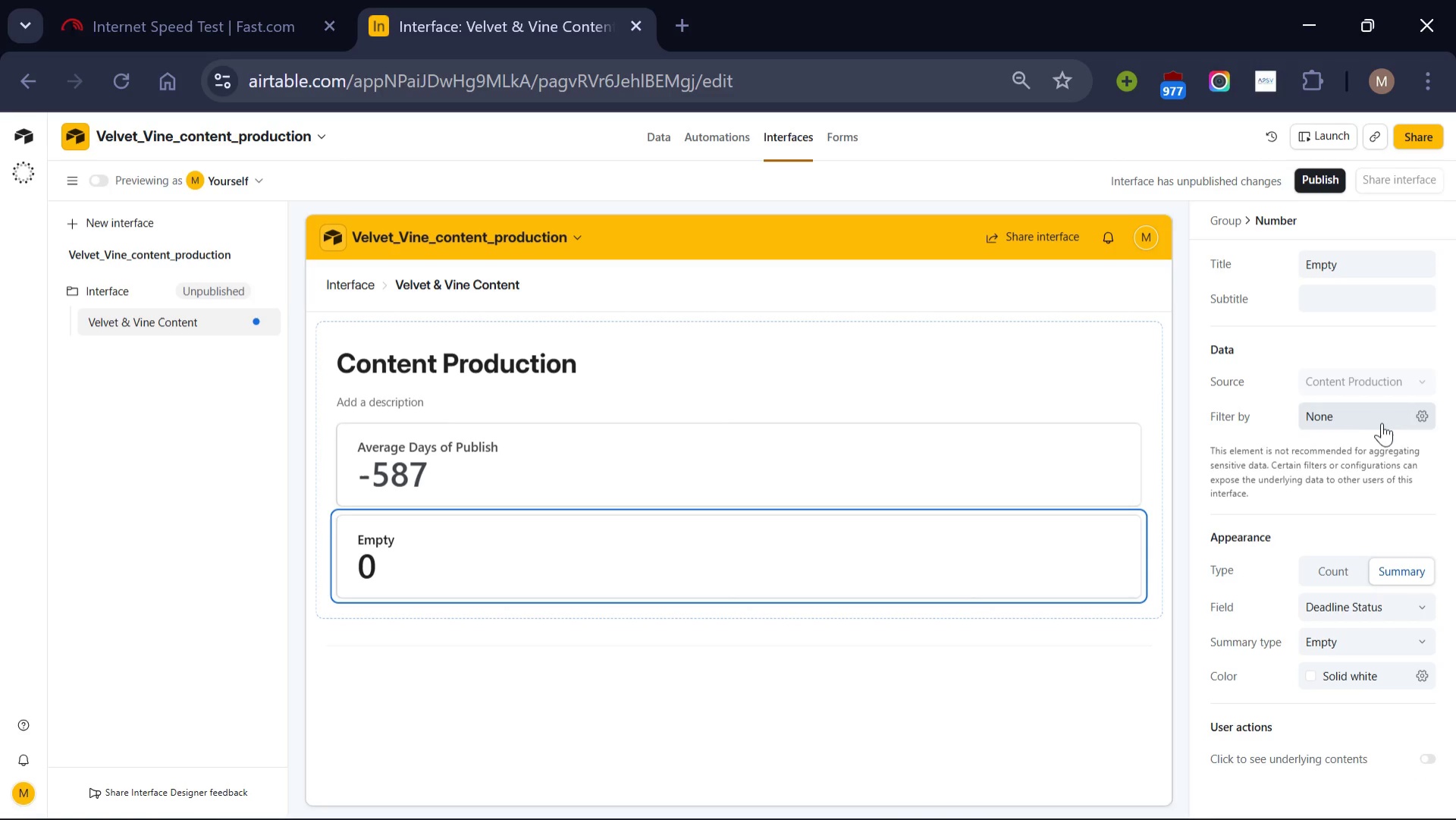 
left_click([1377, 419])
 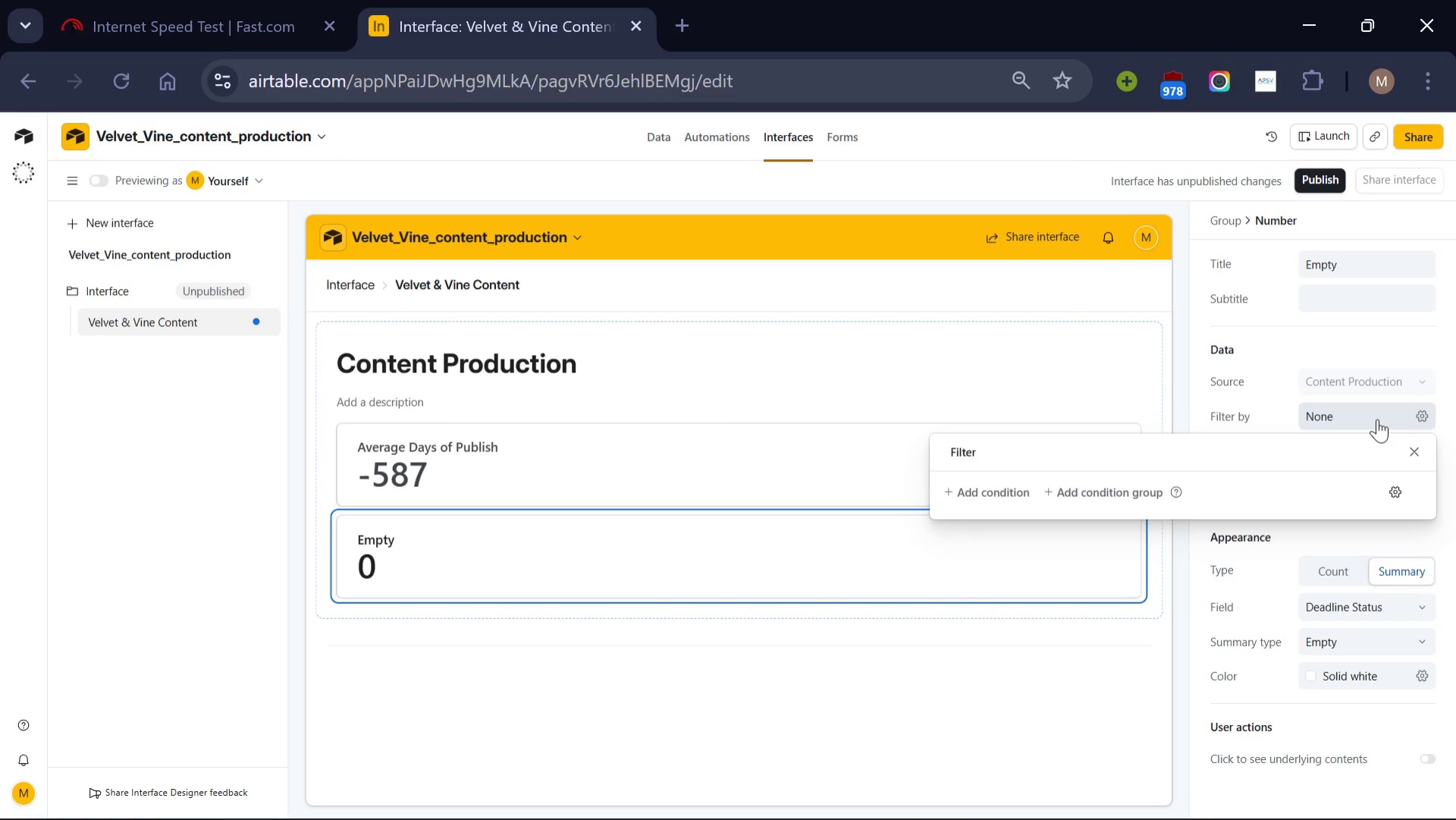 
left_click([1377, 419])
 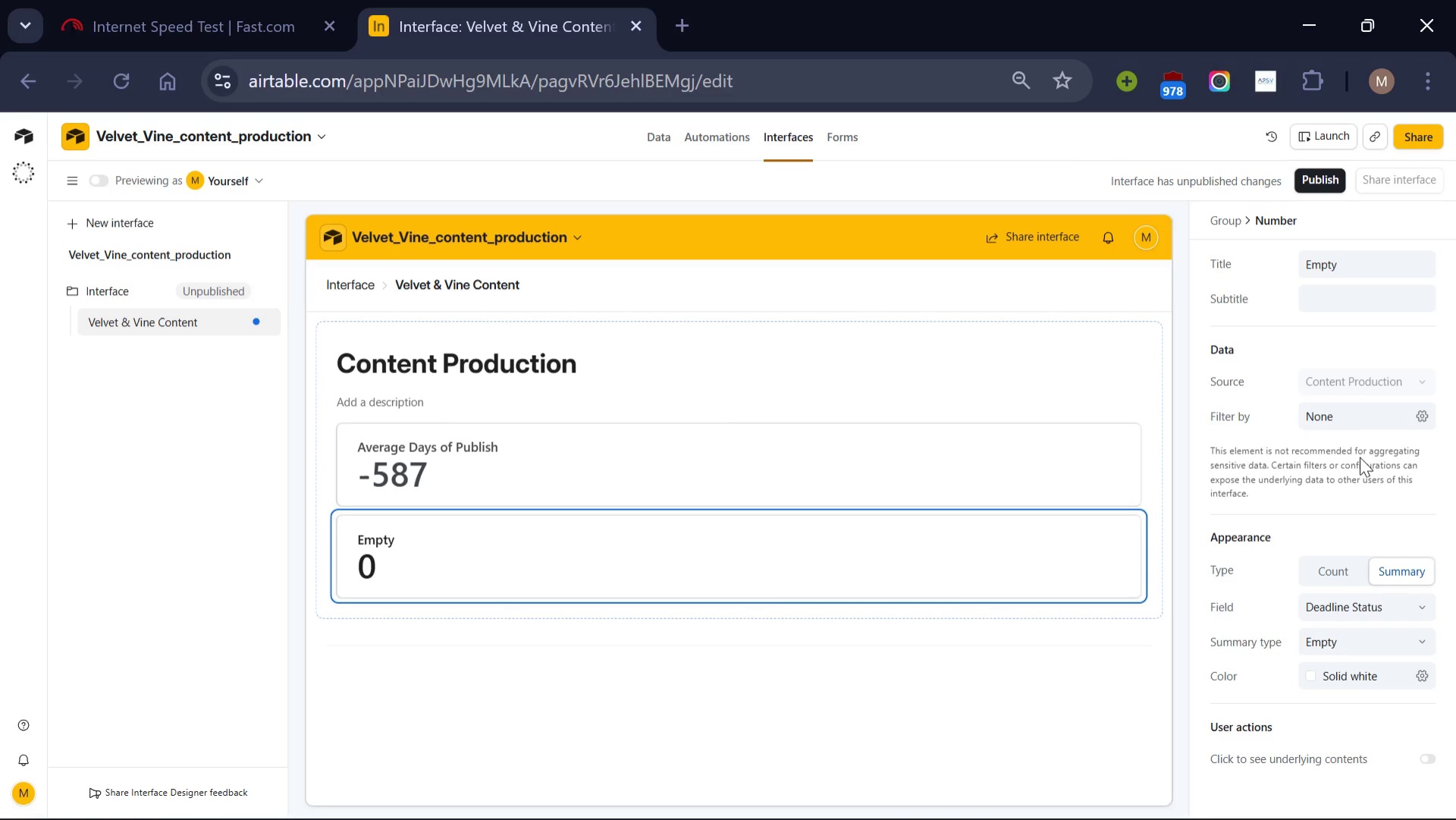 
scroll: coordinate [1360, 457], scroll_direction: none, amount: 0.0
 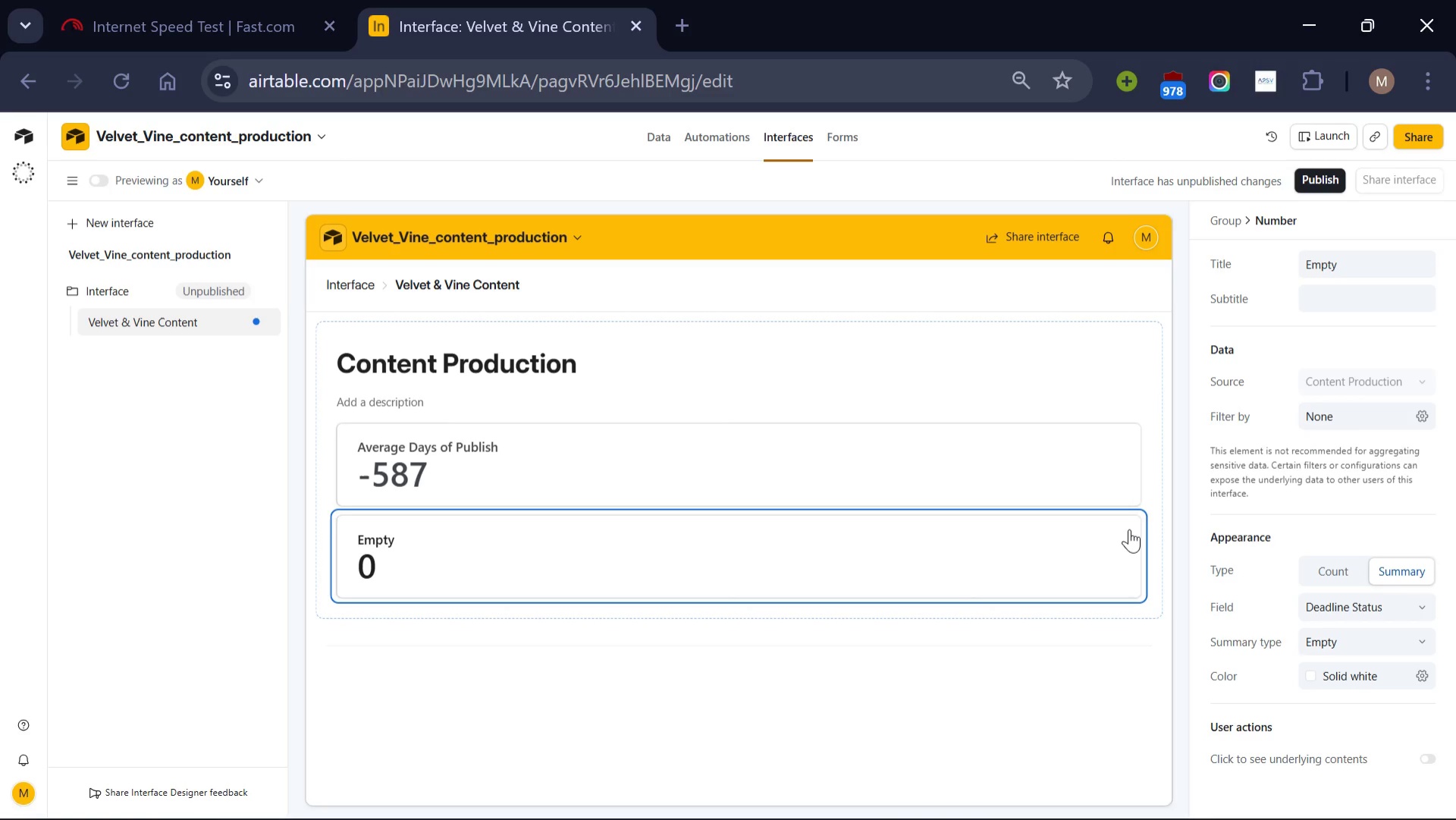 
left_click([1140, 520])
 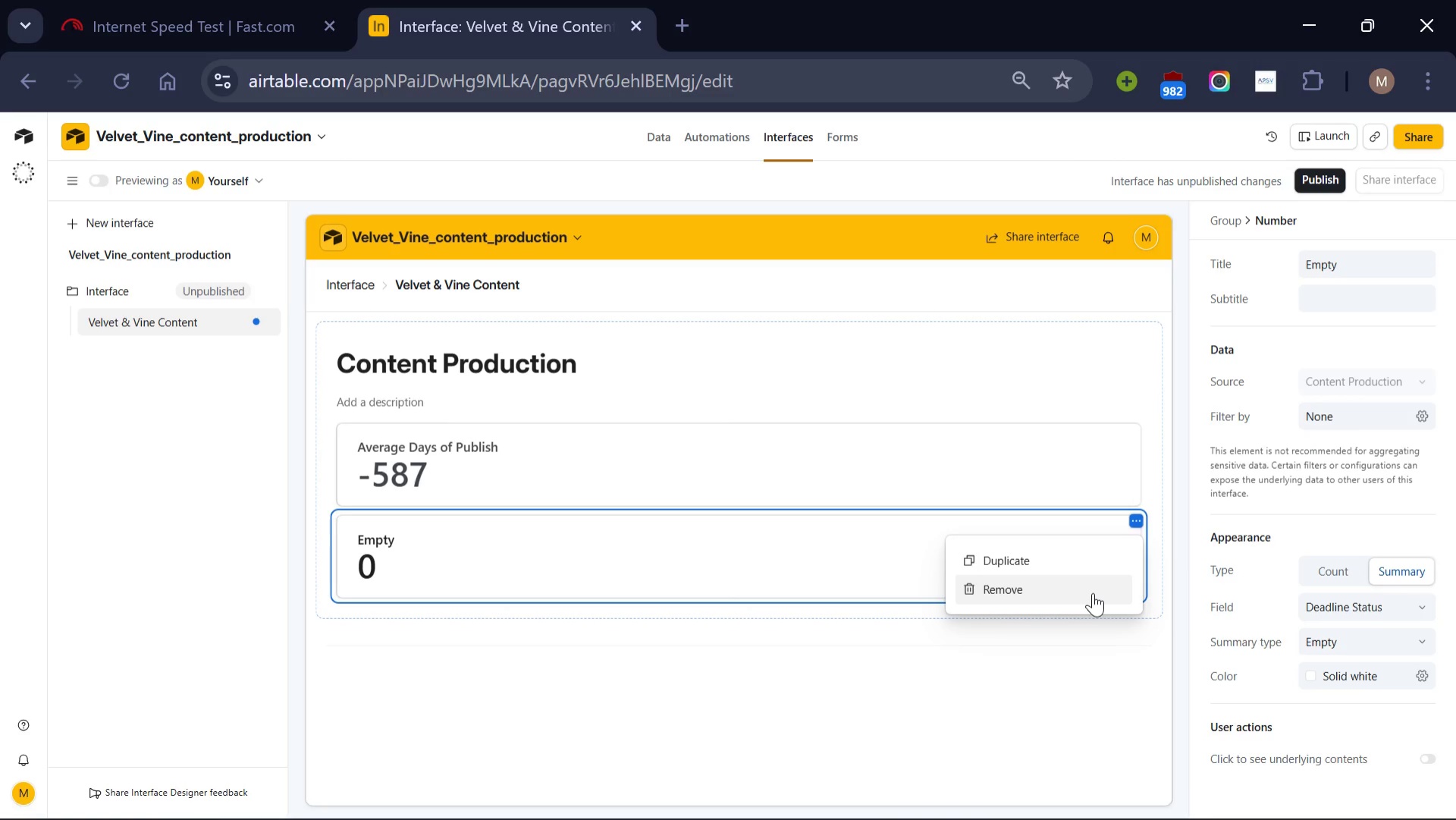 
left_click([1093, 592])
 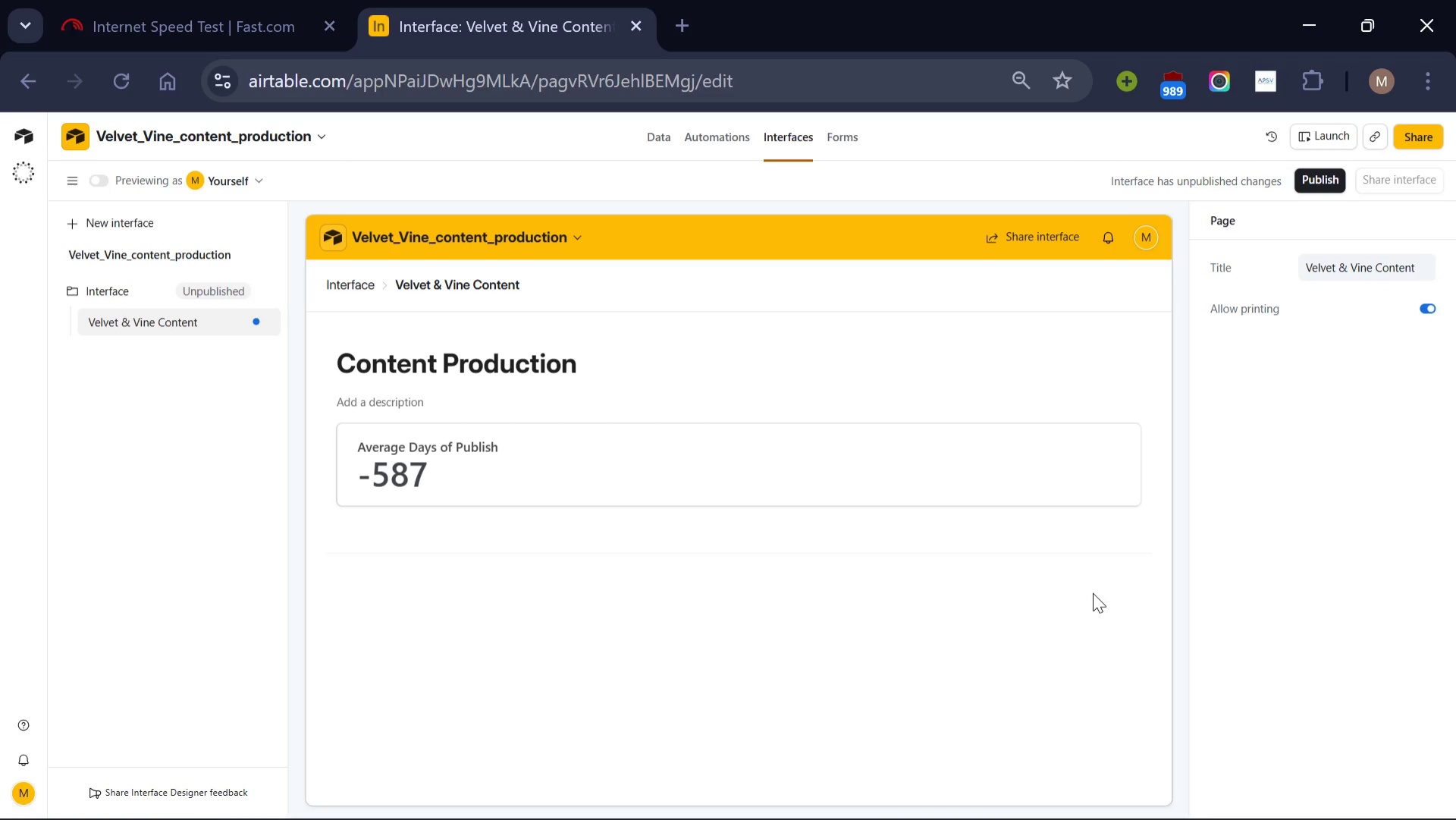 
wait(11.73)
 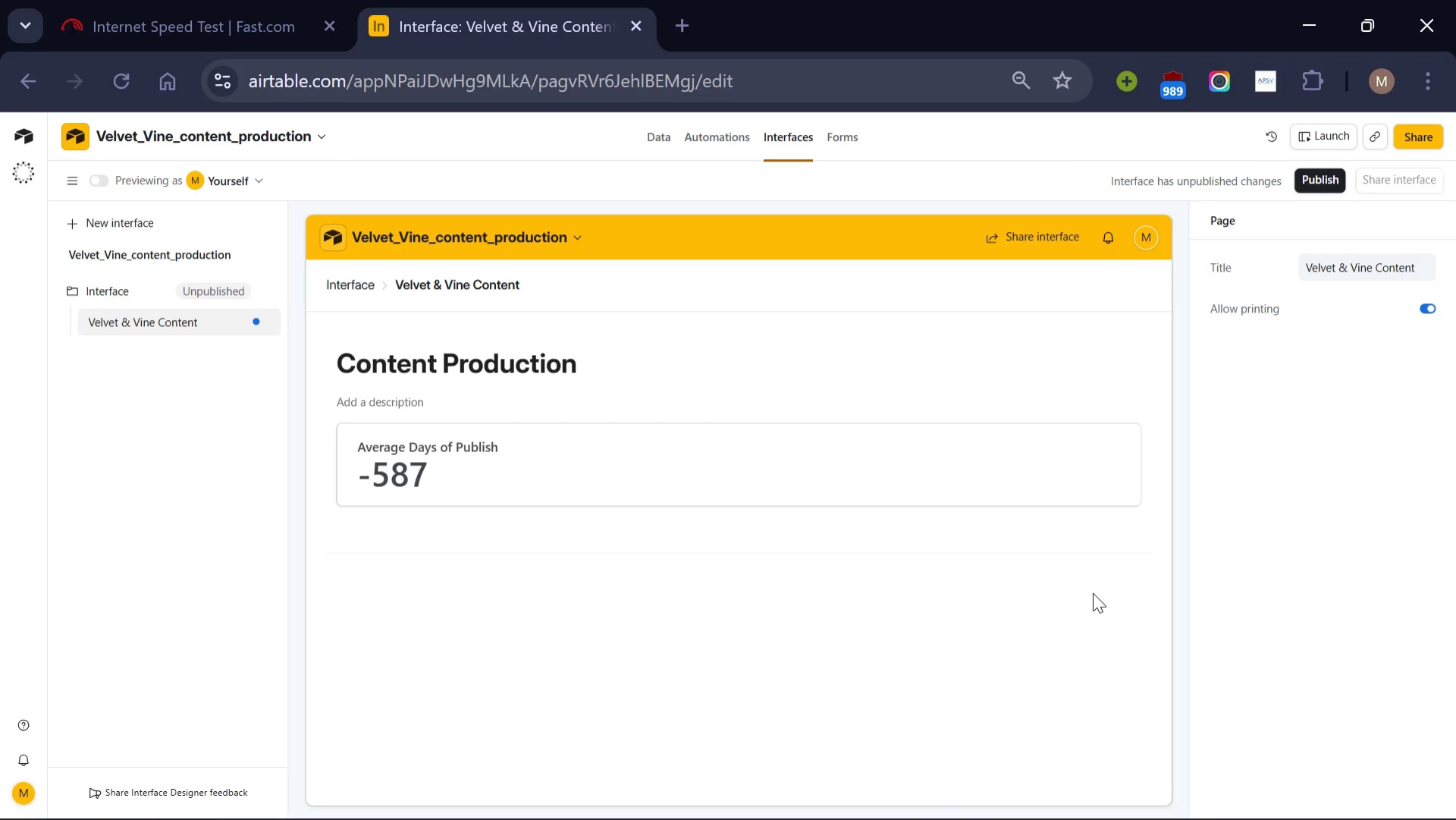 
left_click([733, 509])
 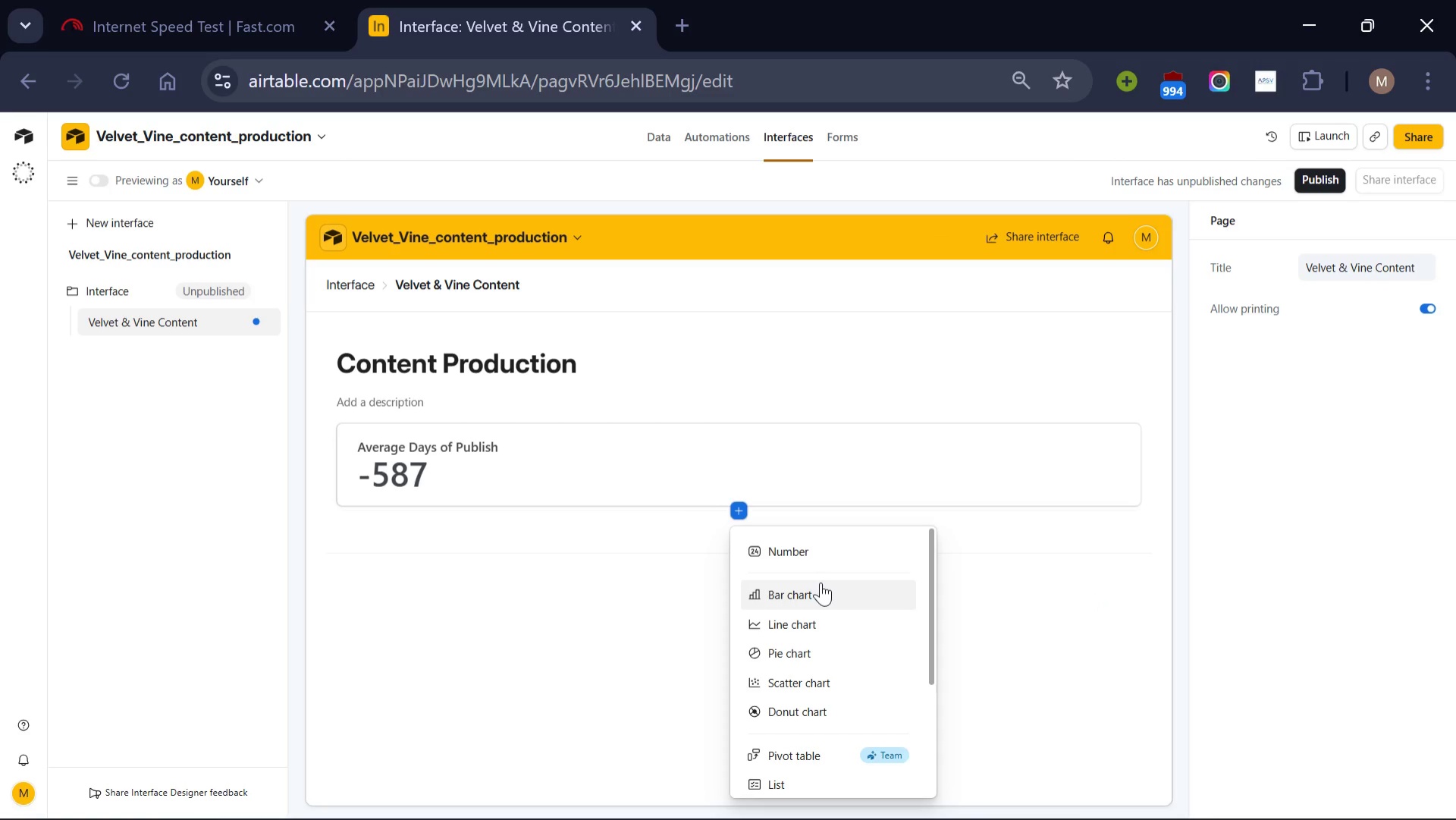 
left_click([821, 582])
 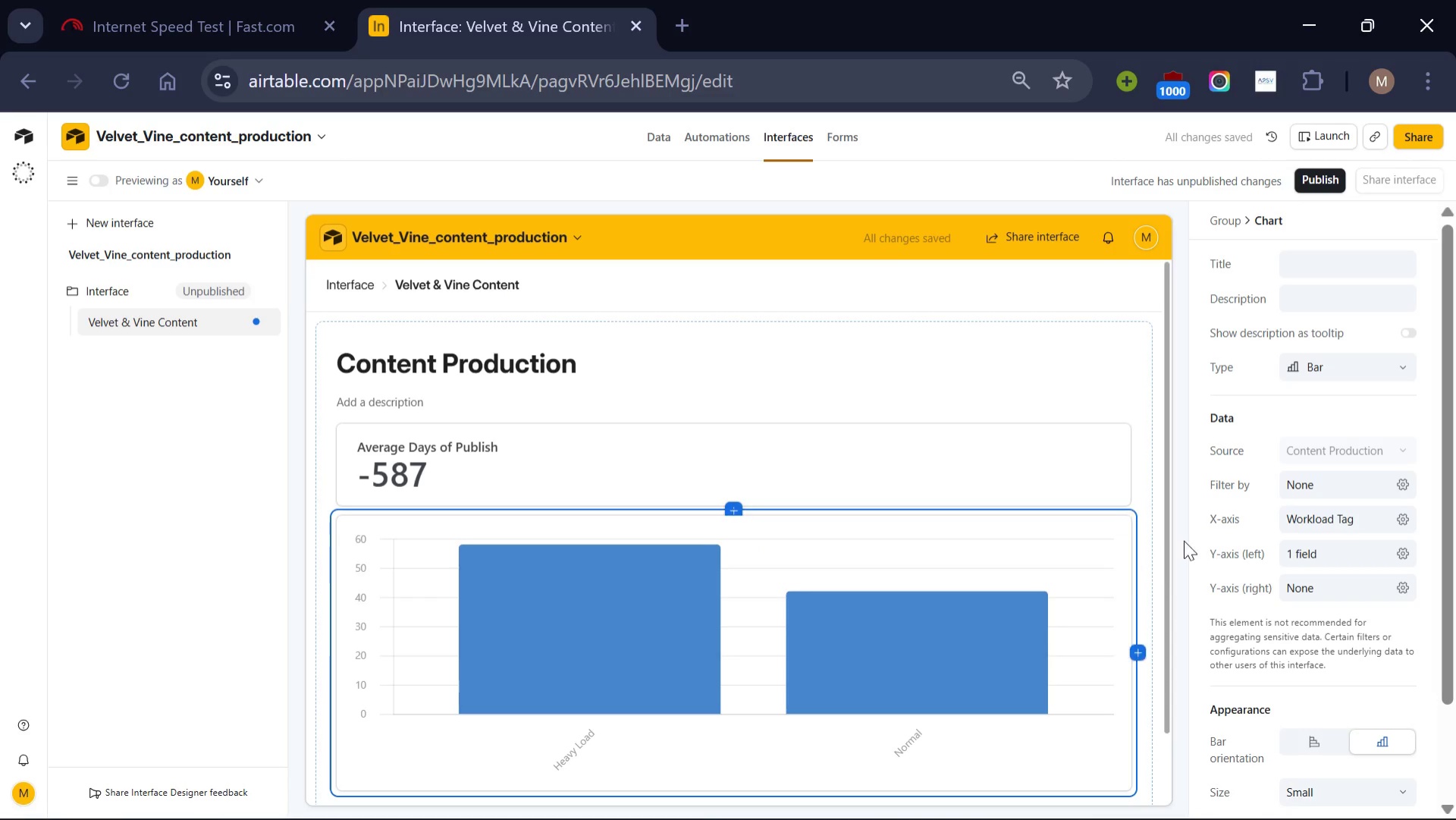 
wait(9.34)
 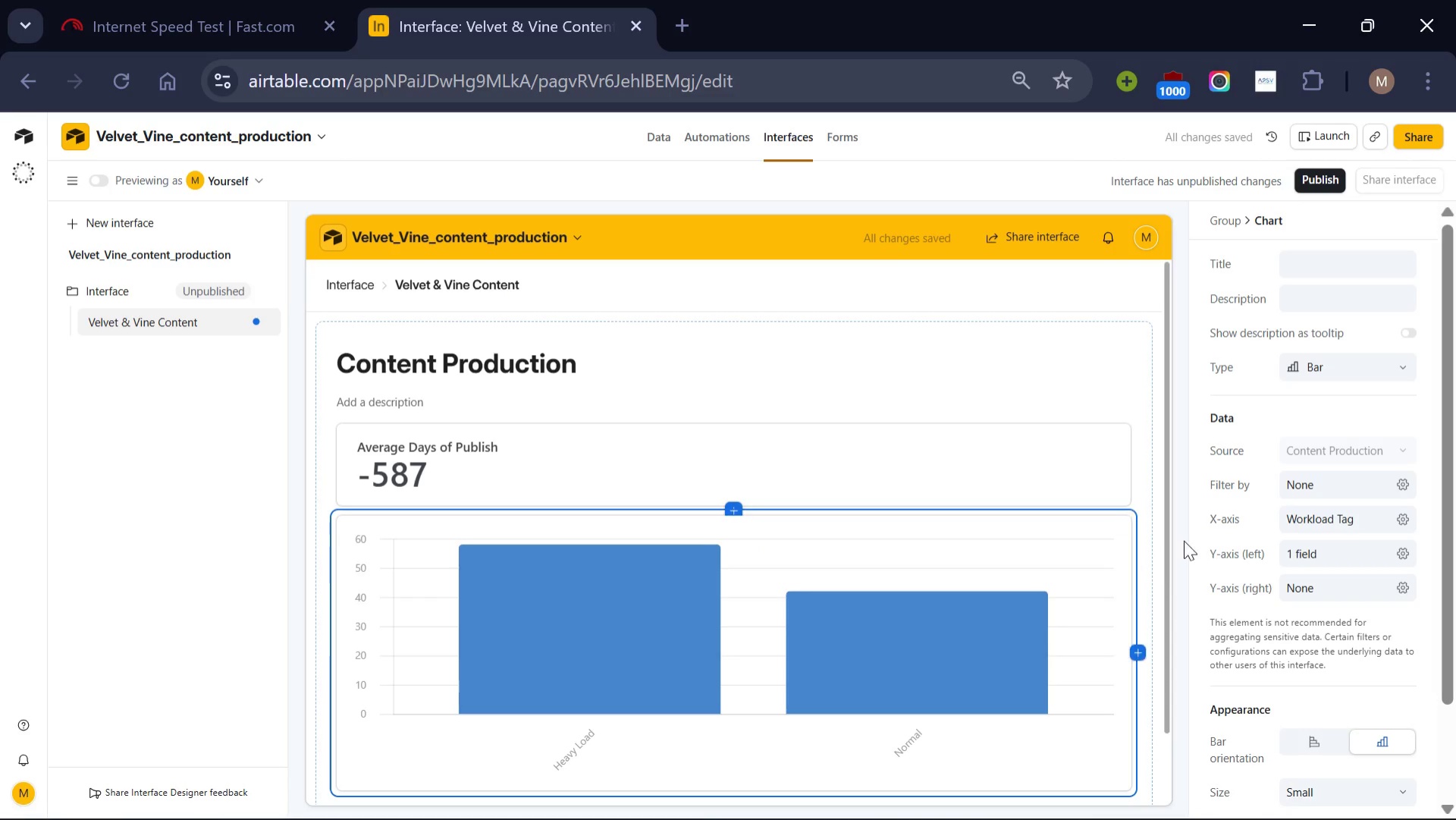 
scroll: coordinate [1278, 506], scroll_direction: up, amount: 1.0
 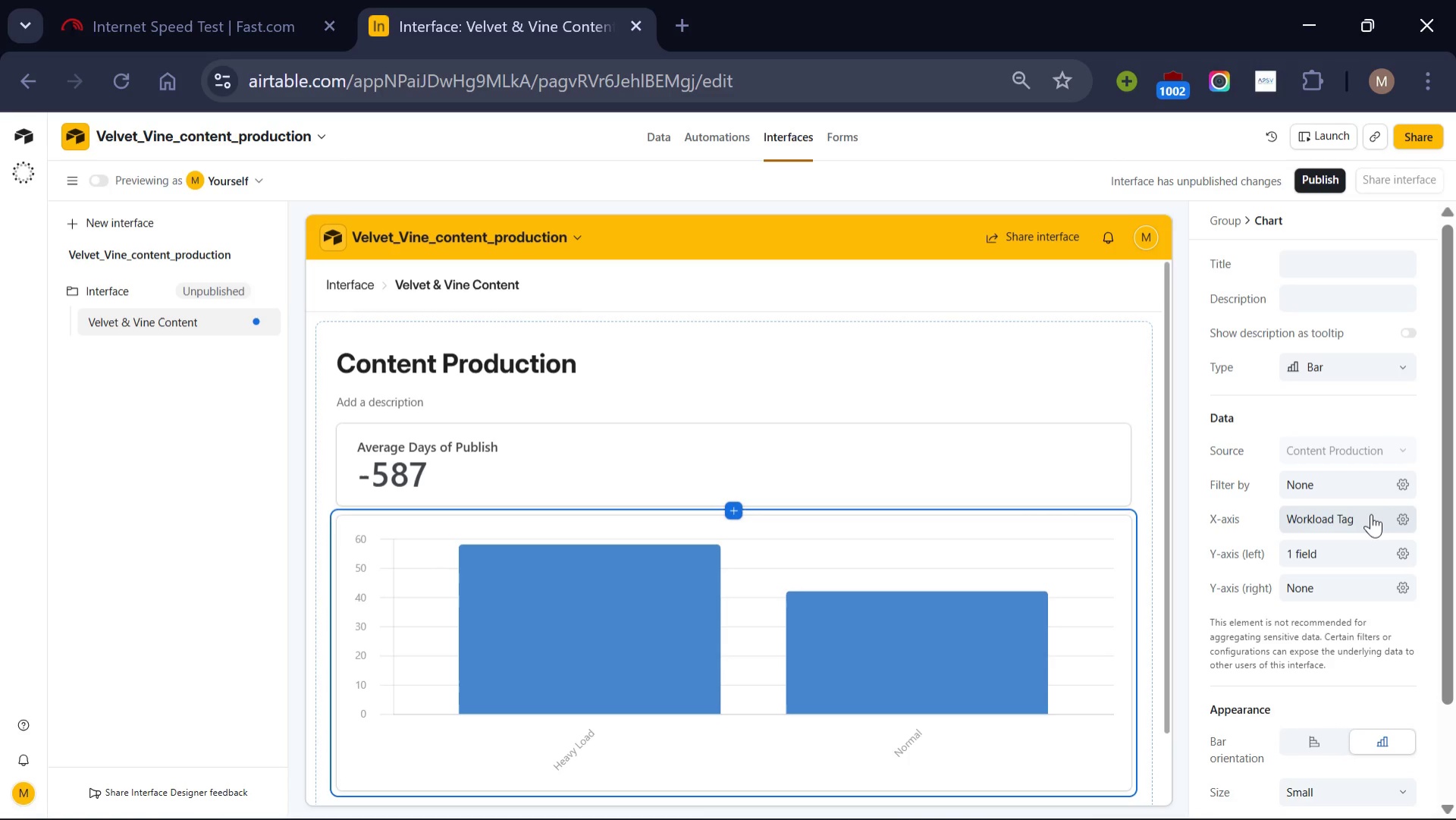 
left_click([1371, 514])
 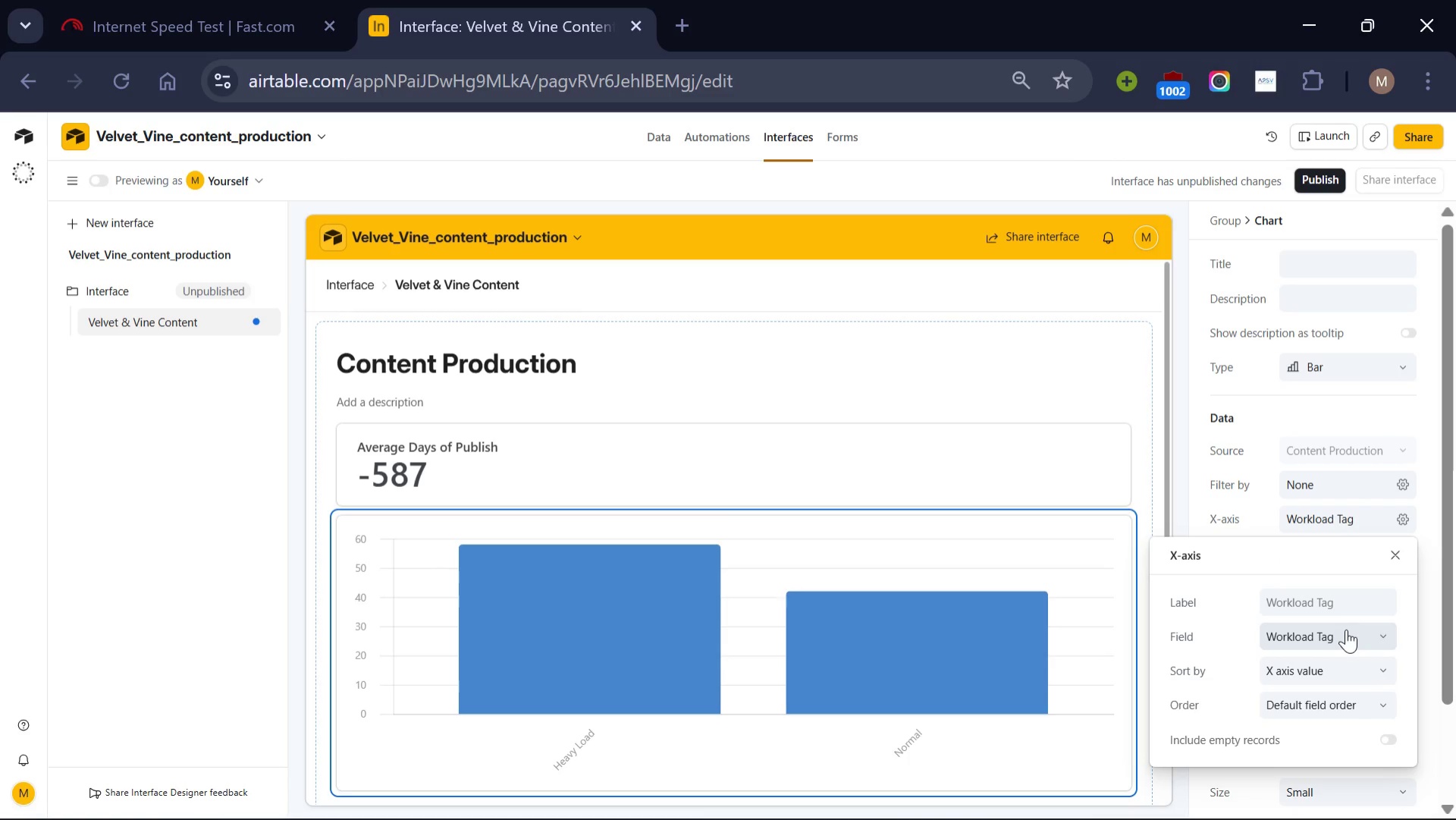 
left_click([1346, 630])
 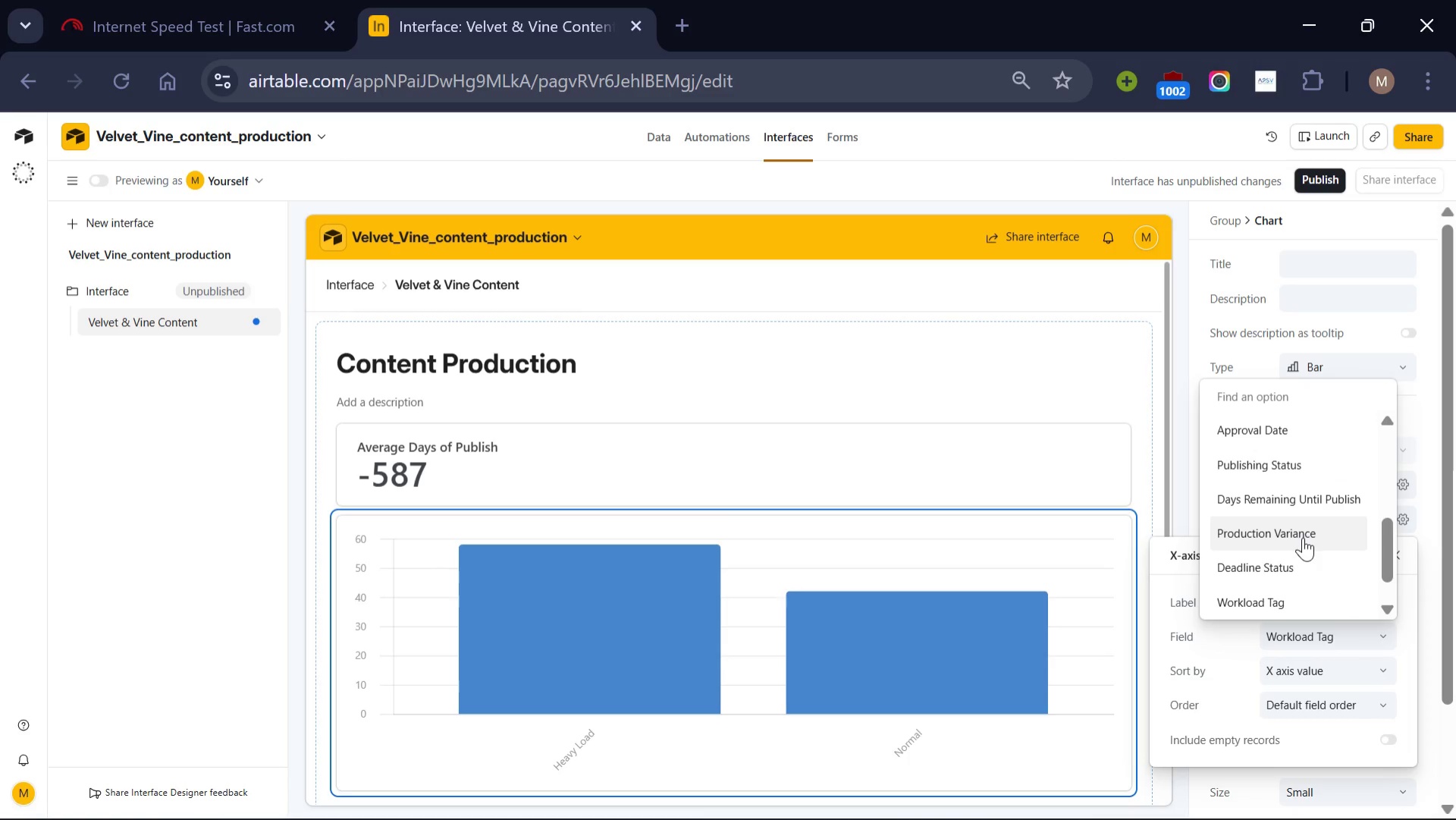 
scroll: coordinate [1303, 537], scroll_direction: up, amount: 1.0
 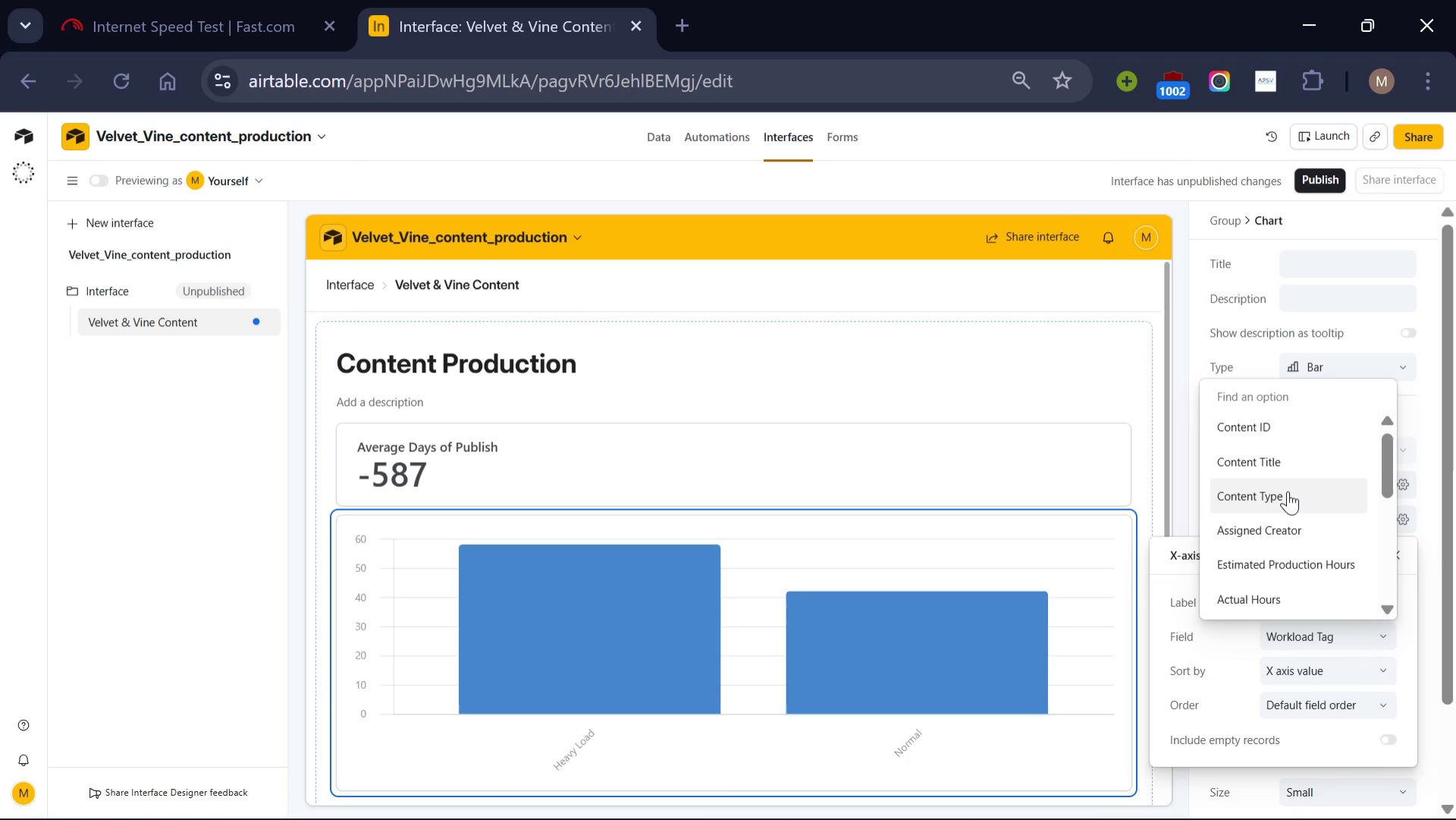 
left_click([1288, 491])
 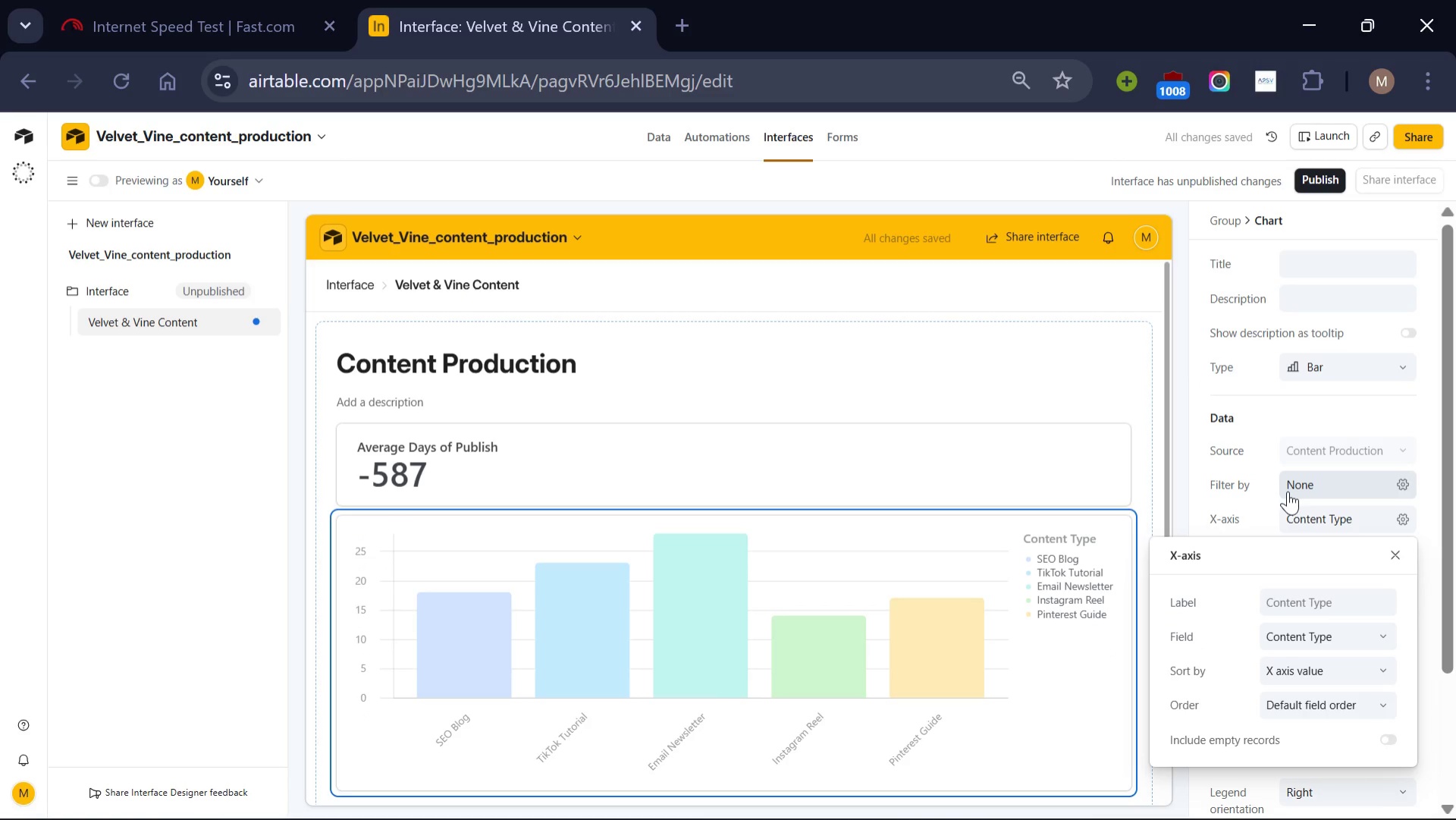 
wait(5.67)
 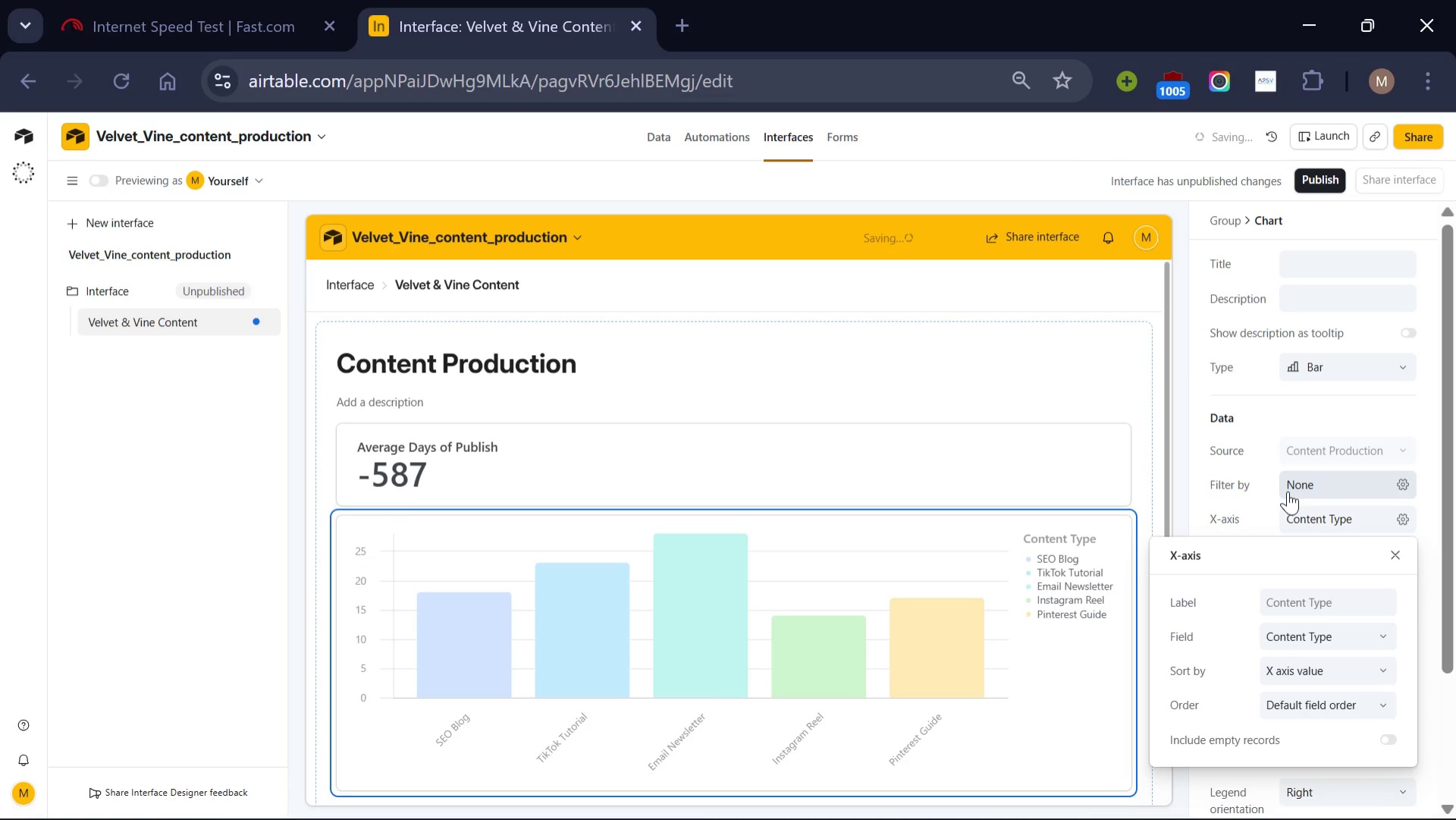 
left_click([1291, 405])
 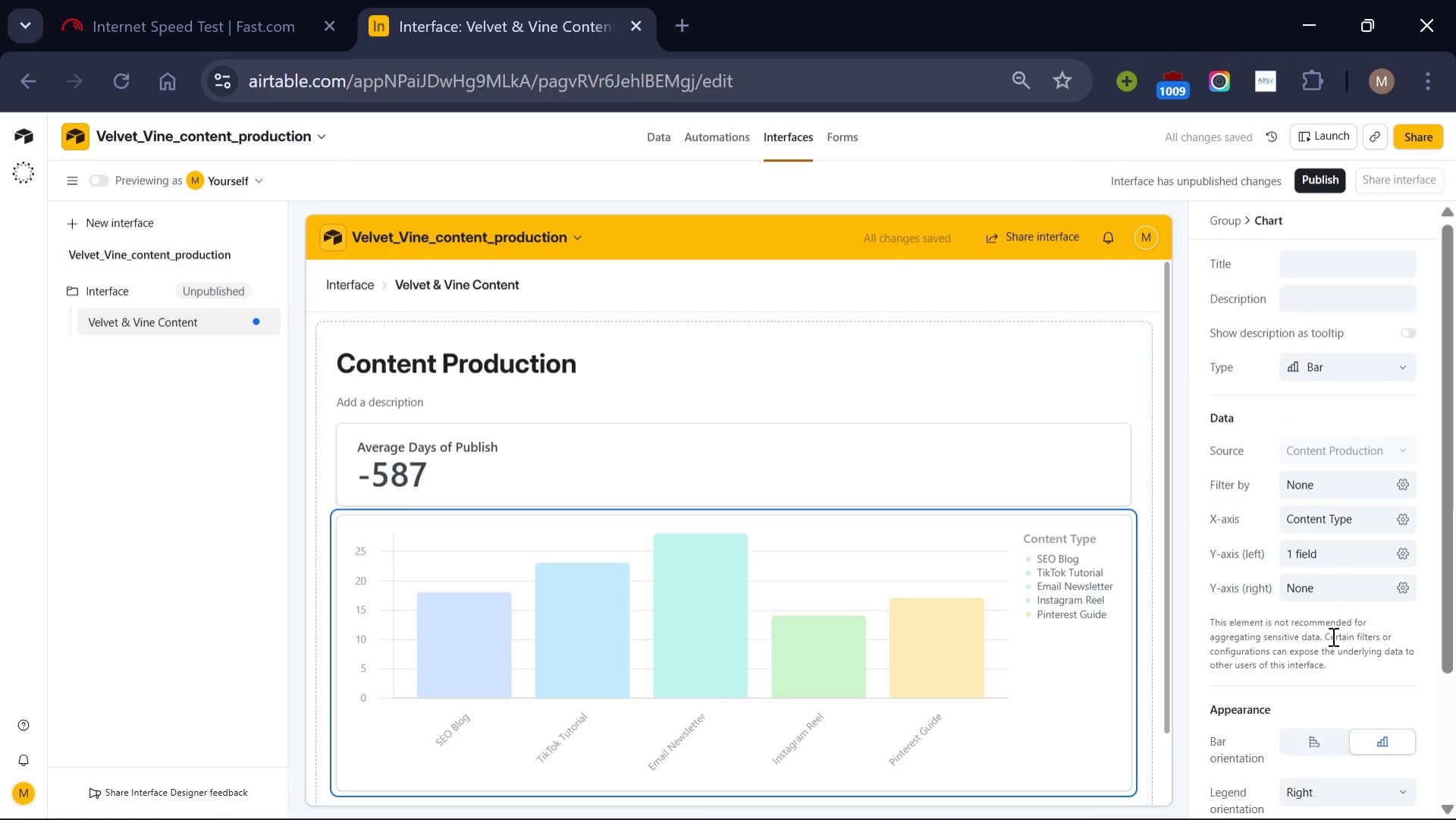 
scroll: coordinate [1332, 636], scroll_direction: none, amount: 0.0
 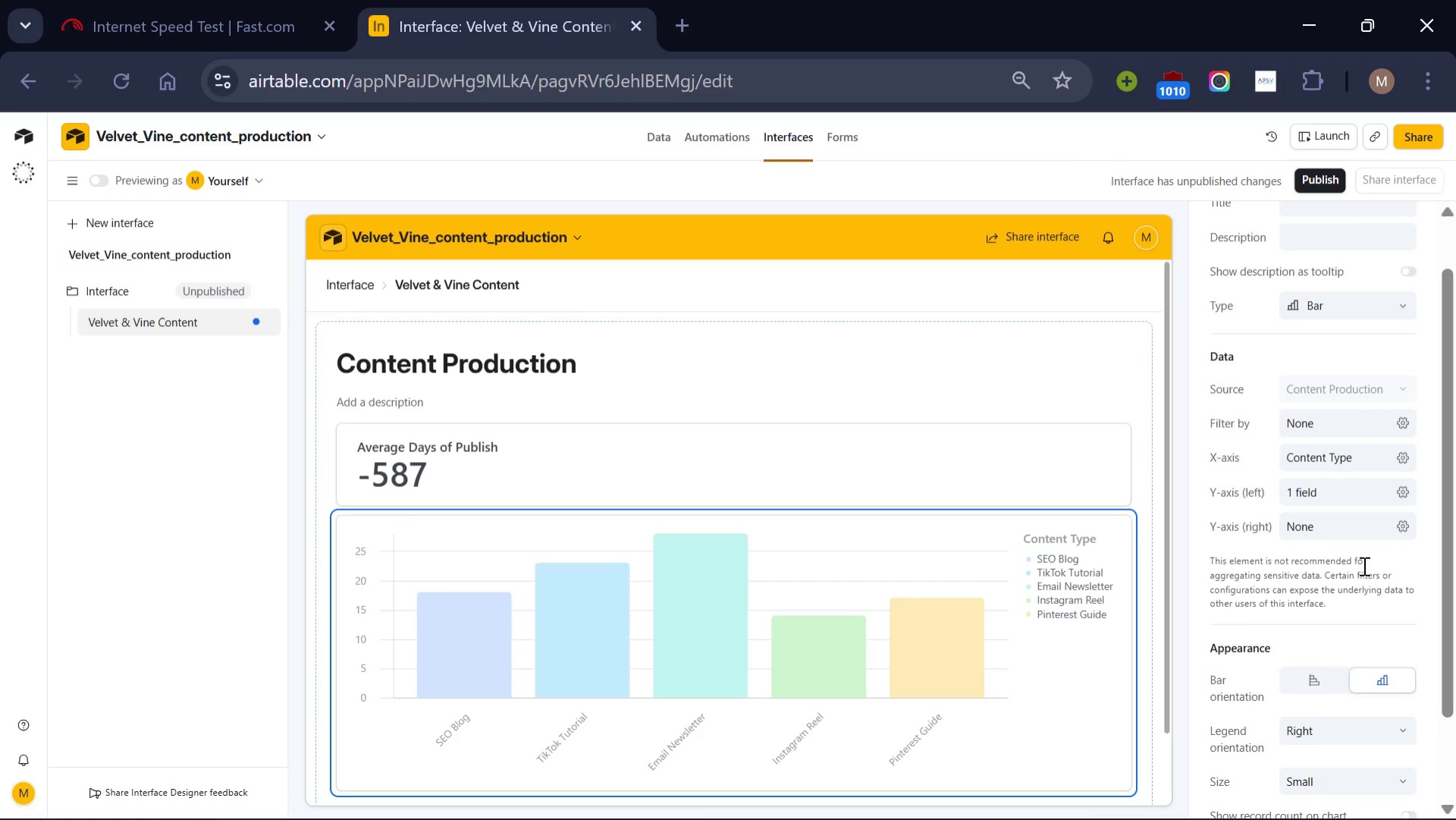 
scroll: coordinate [1363, 565], scroll_direction: up, amount: 5.0
 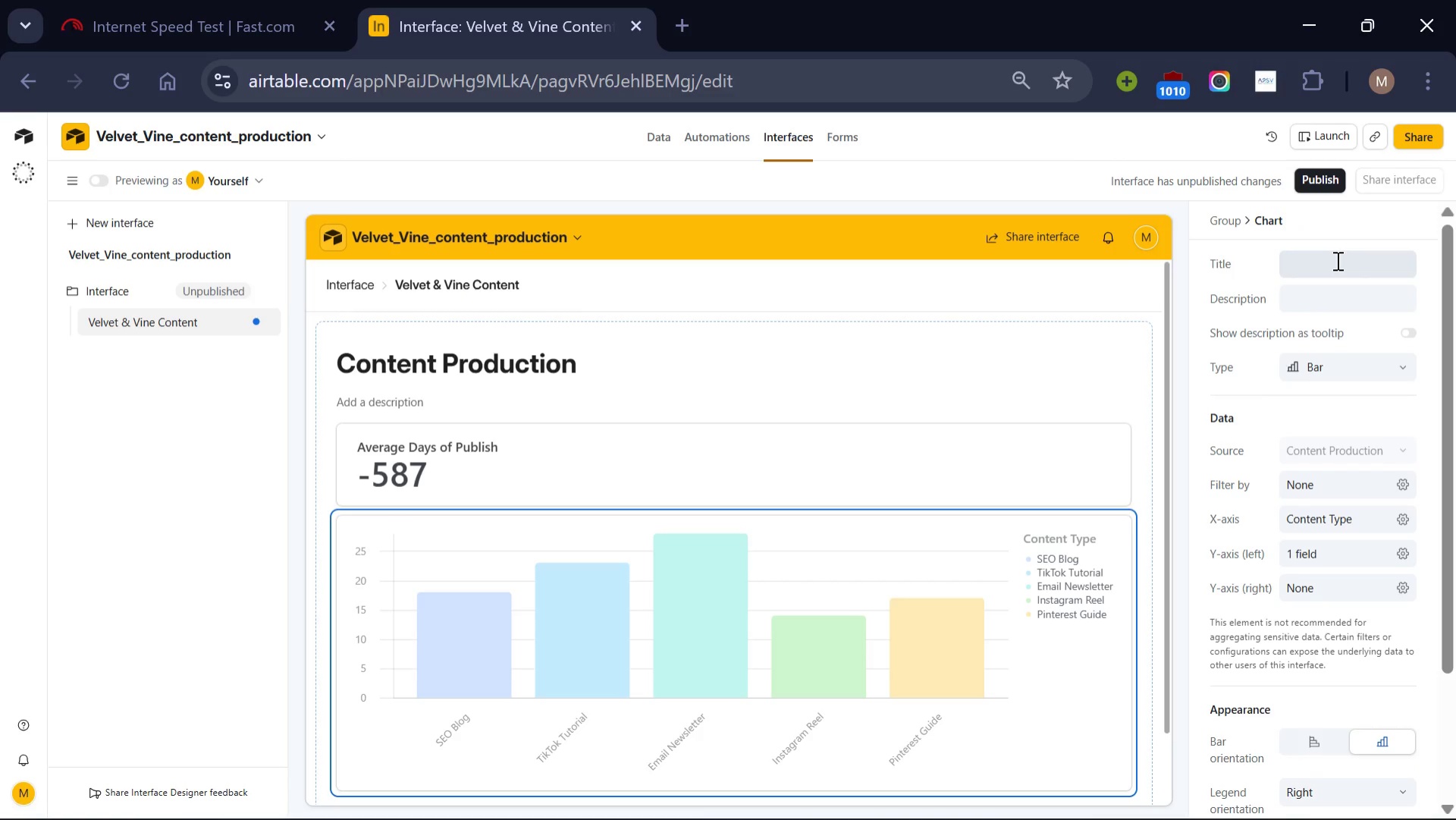 
left_click([1336, 260])
 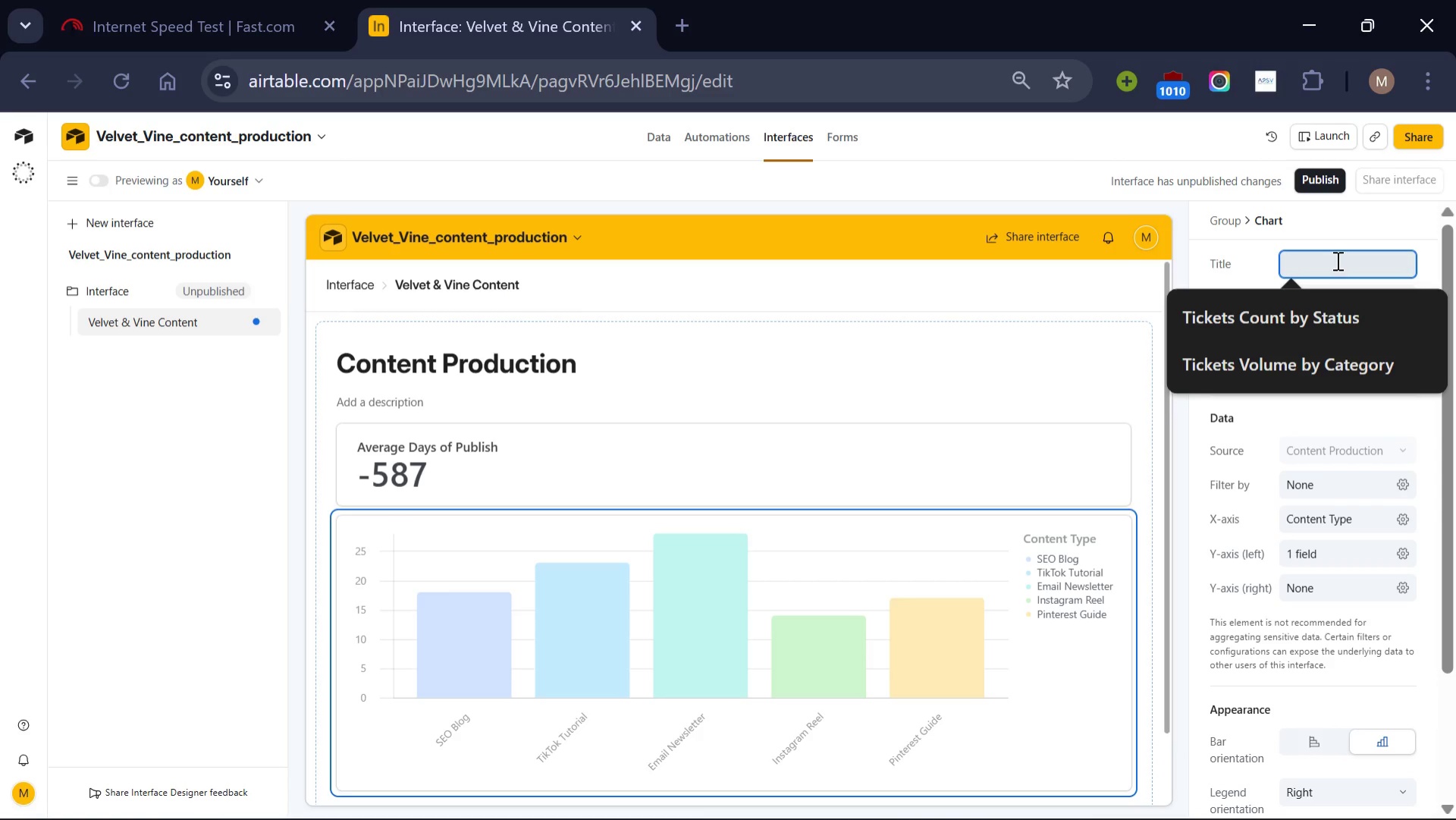 
wait(6.19)
 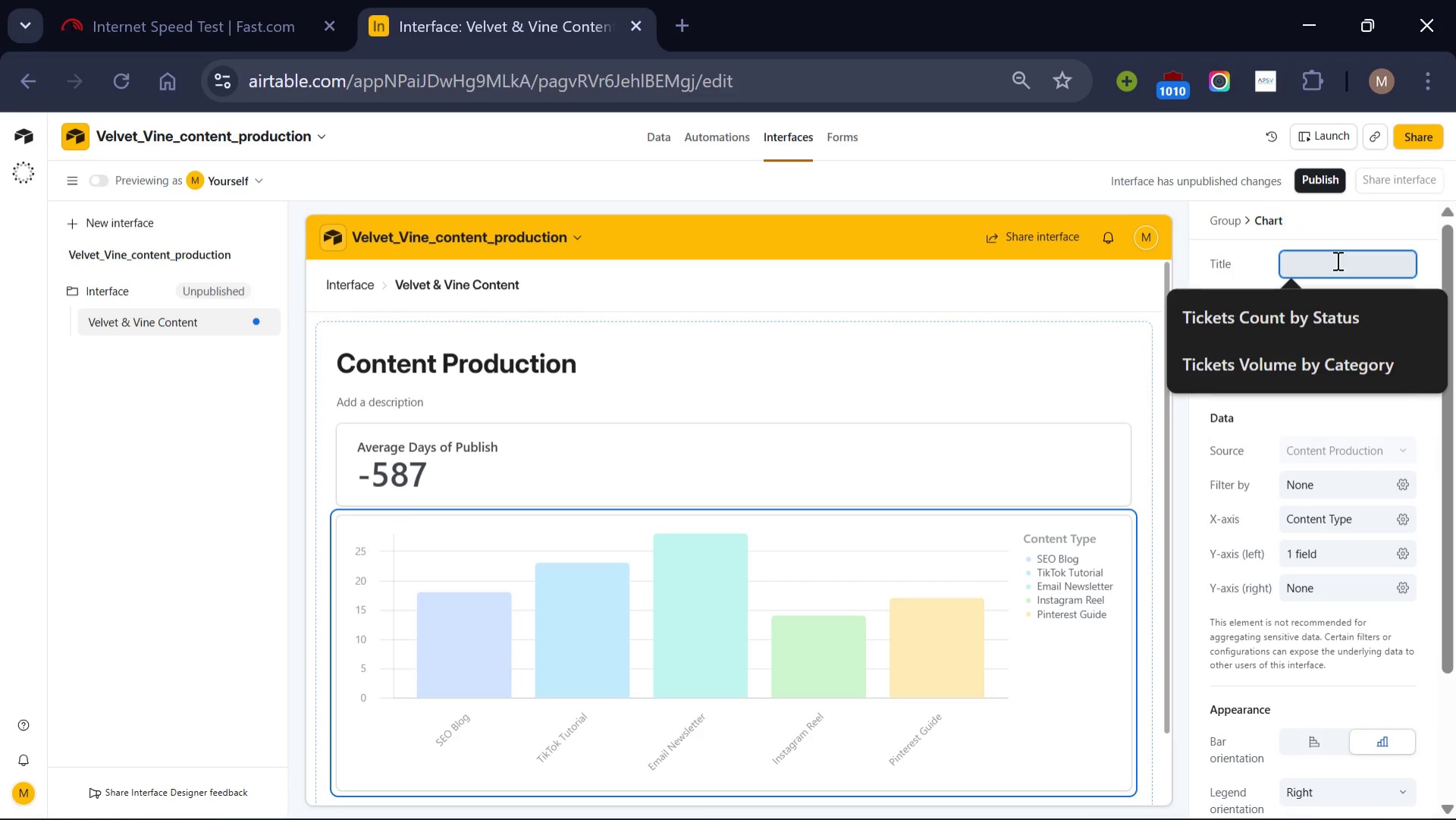 
type(Volume by Content Type)
 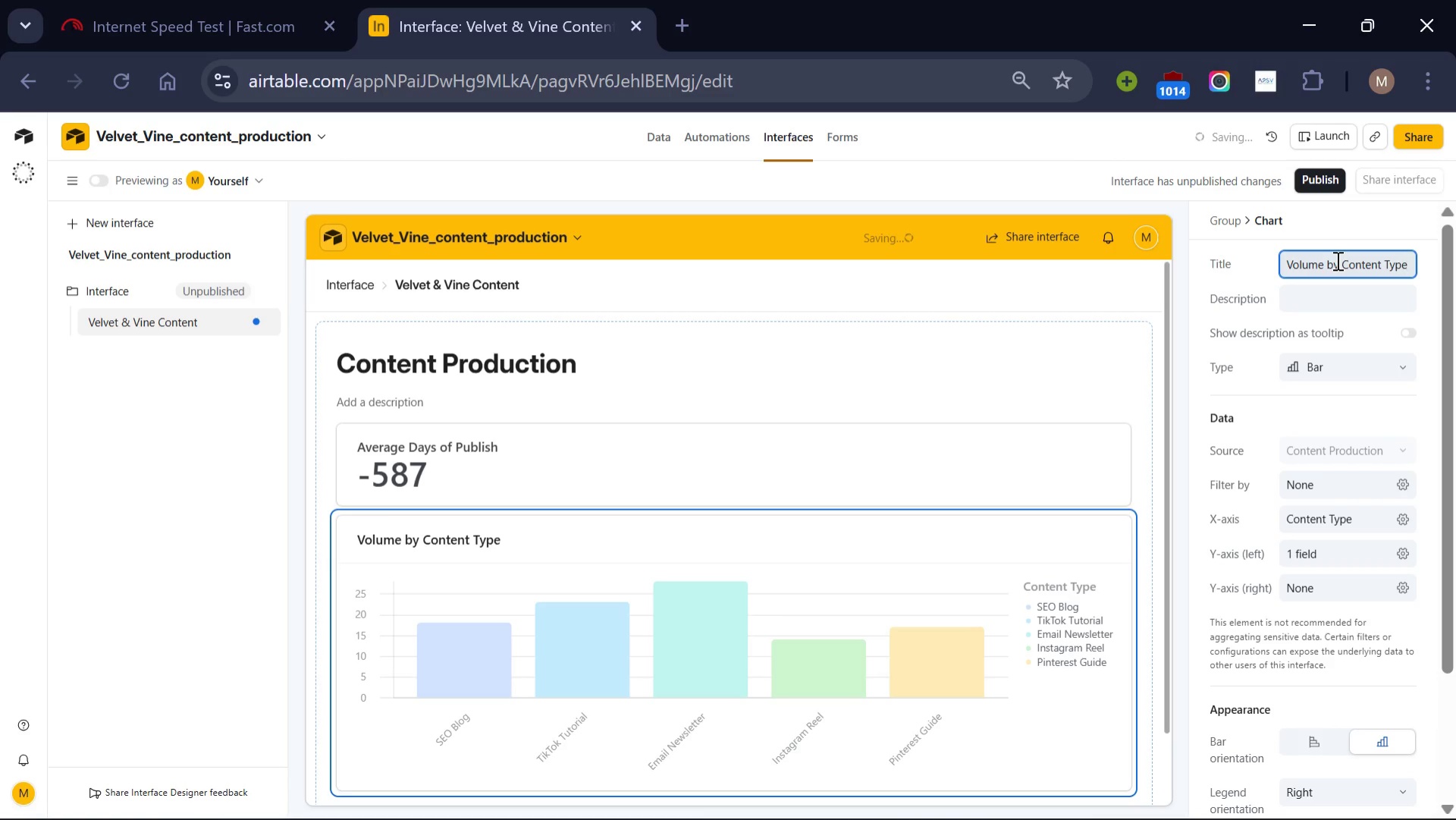 
scroll: coordinate [1336, 260], scroll_direction: none, amount: 0.0
 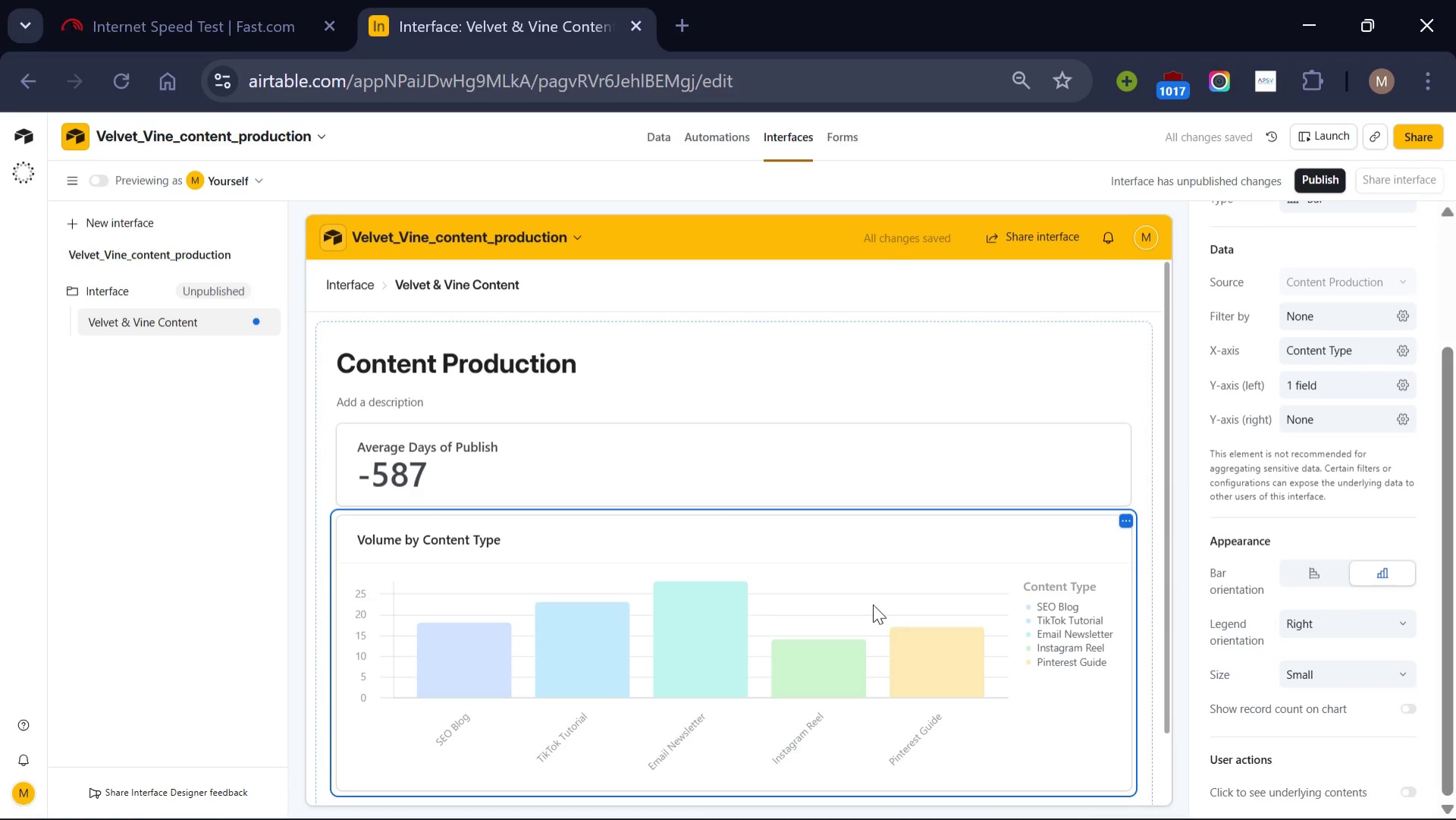 
scroll: coordinate [873, 604], scroll_direction: down, amount: 1.0
 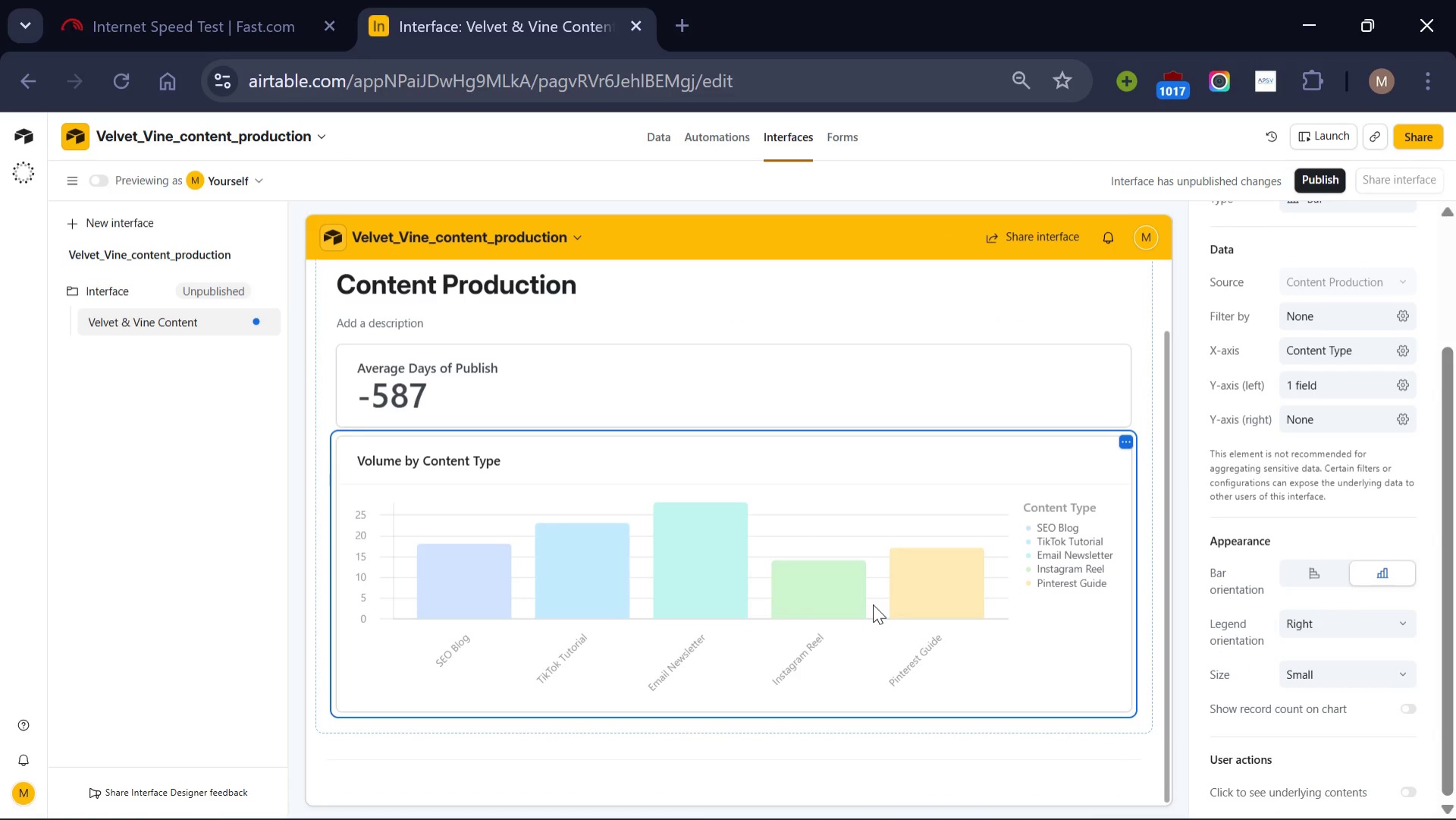 
wait(9.29)
 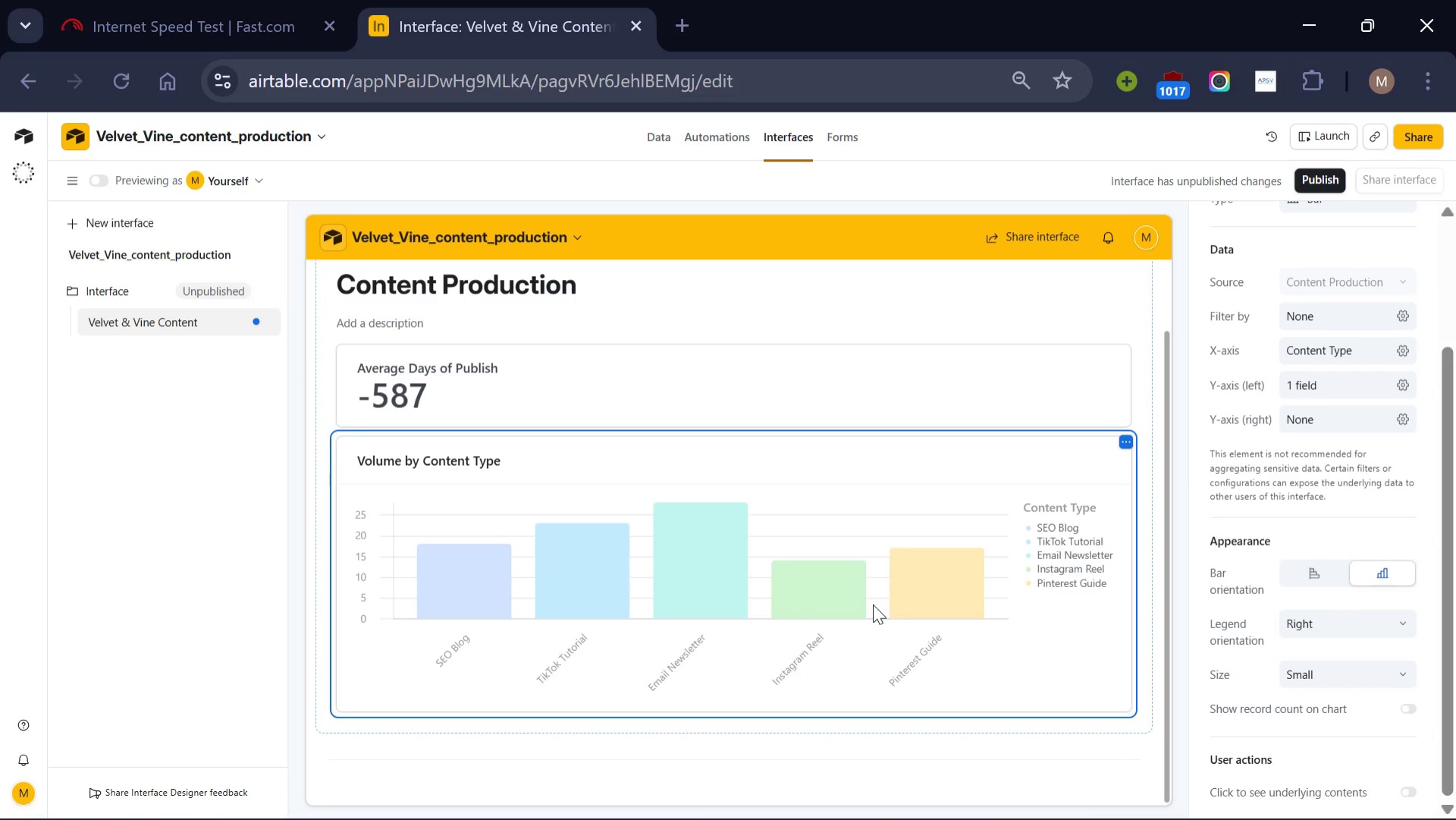 
left_click([728, 719])
 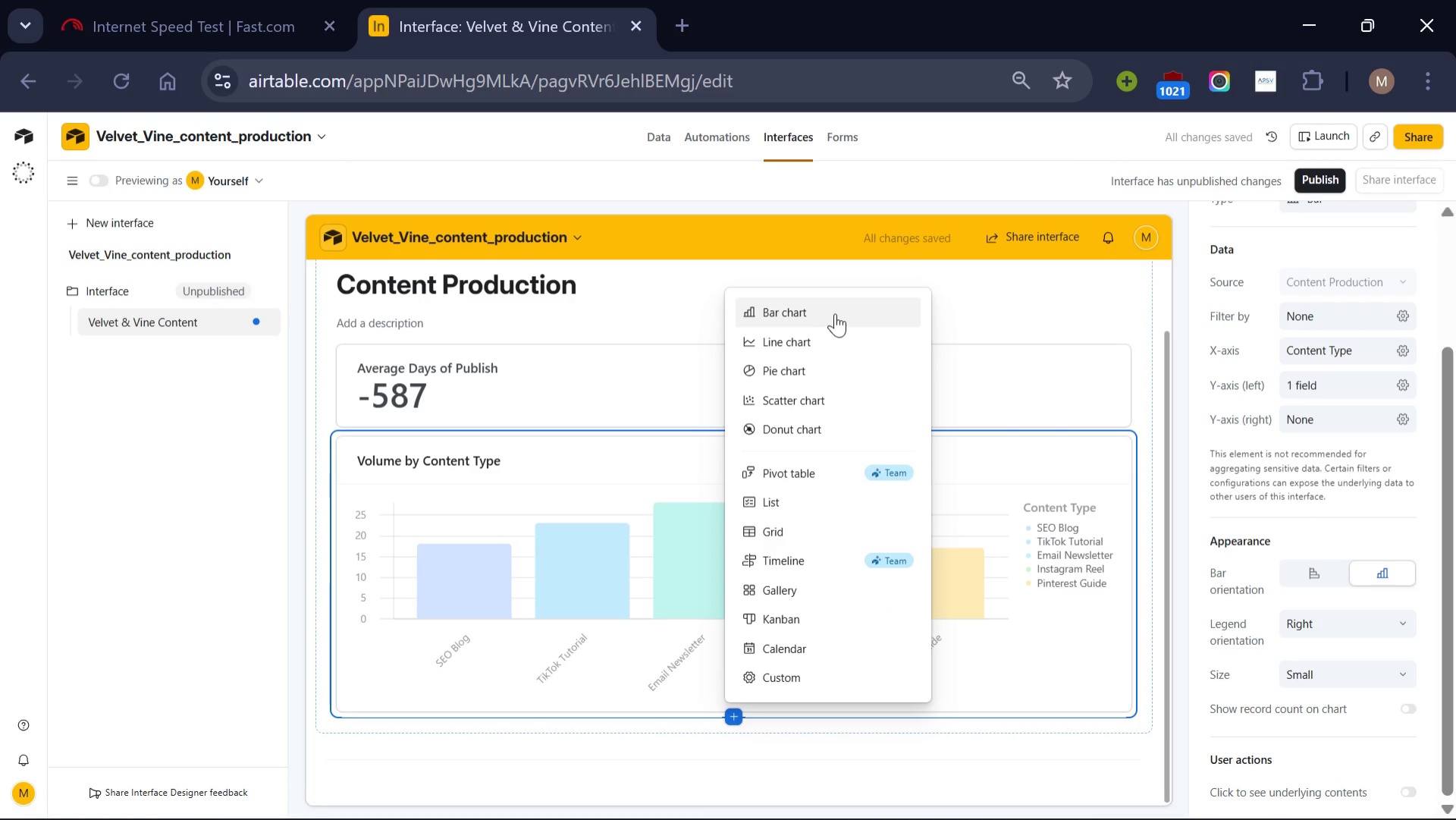 
left_click([835, 313])
 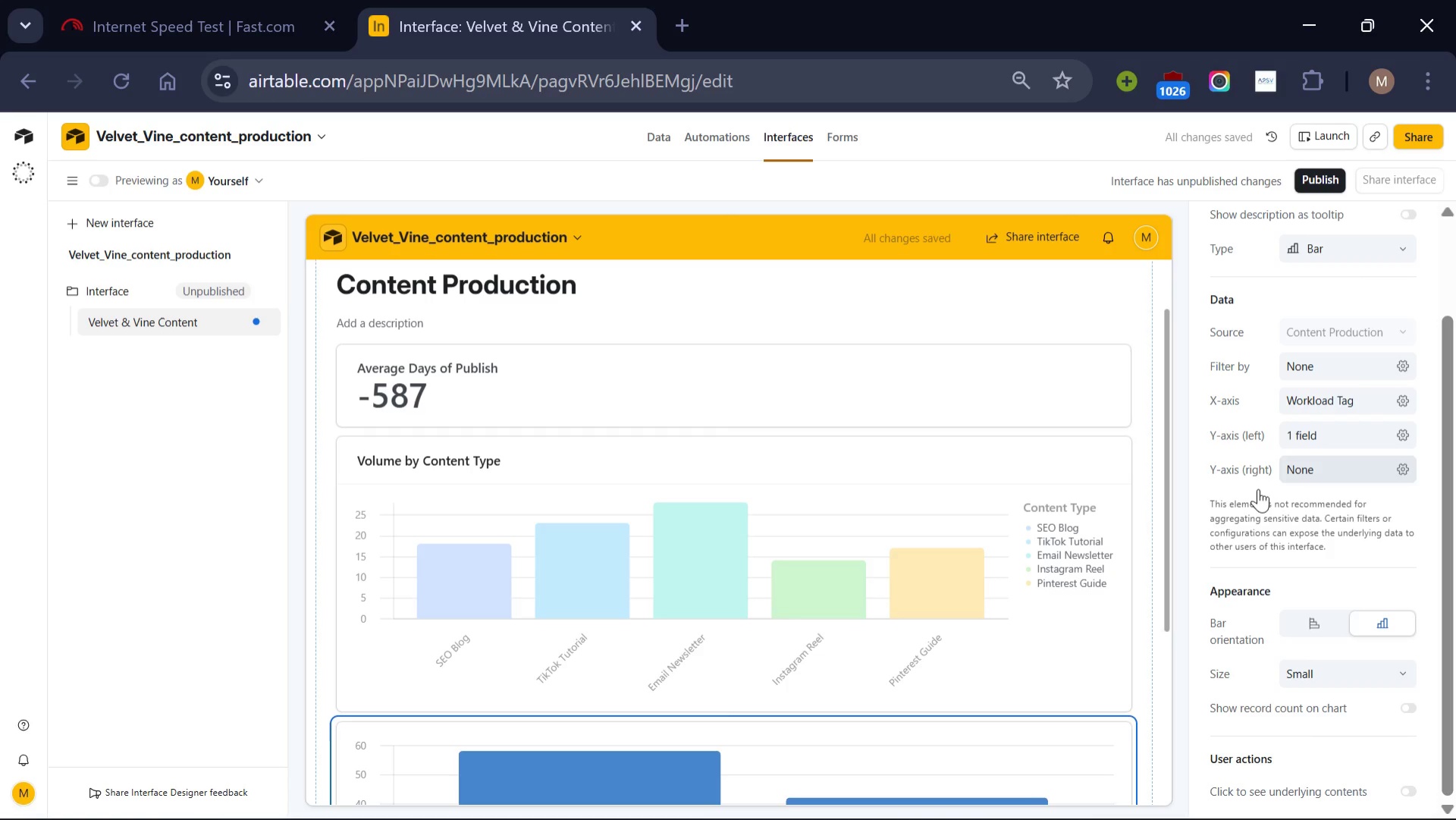 
scroll: coordinate [923, 570], scroll_direction: none, amount: 0.0
 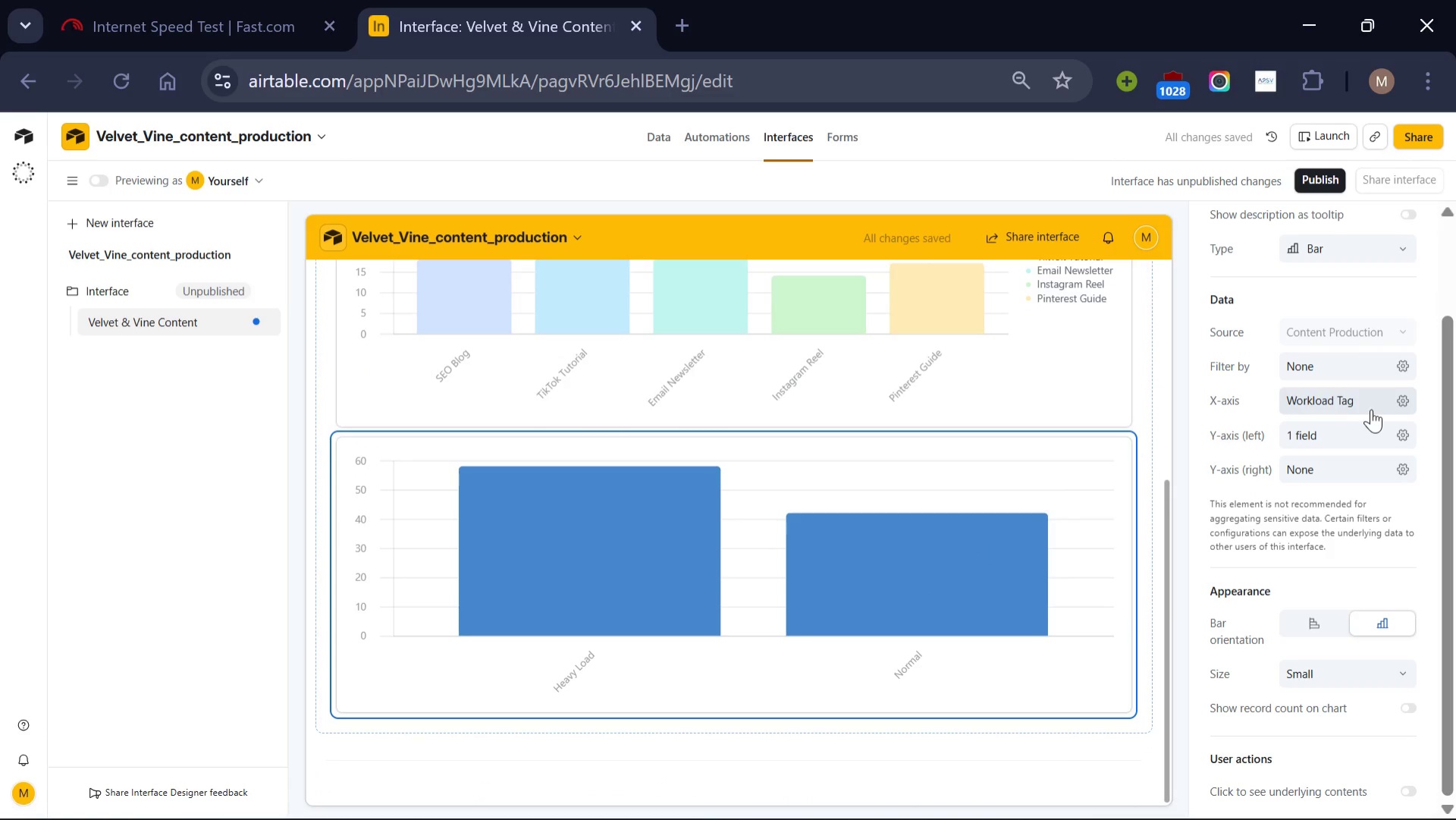 
left_click([1373, 409])
 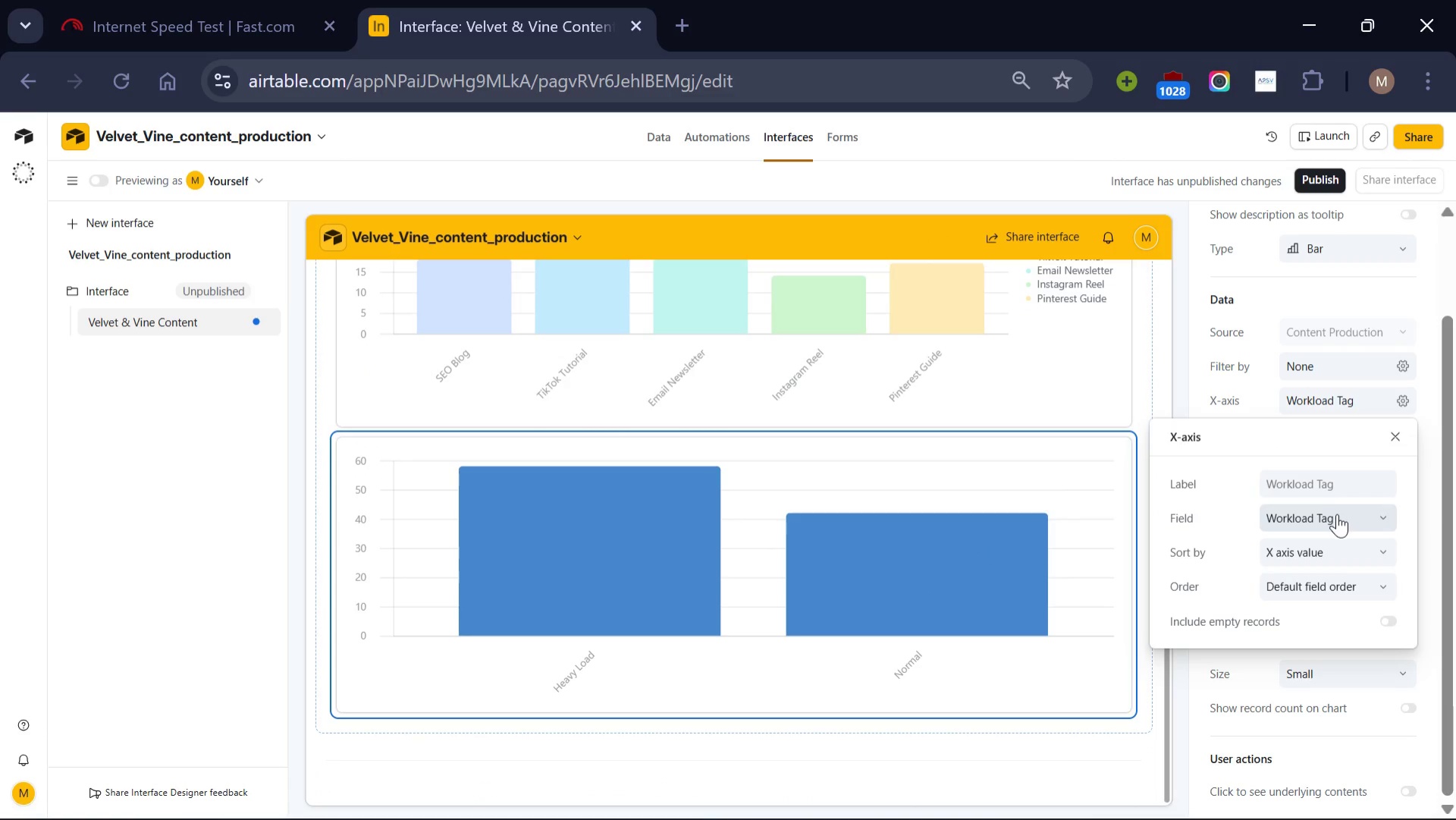 
left_click([1337, 514])
 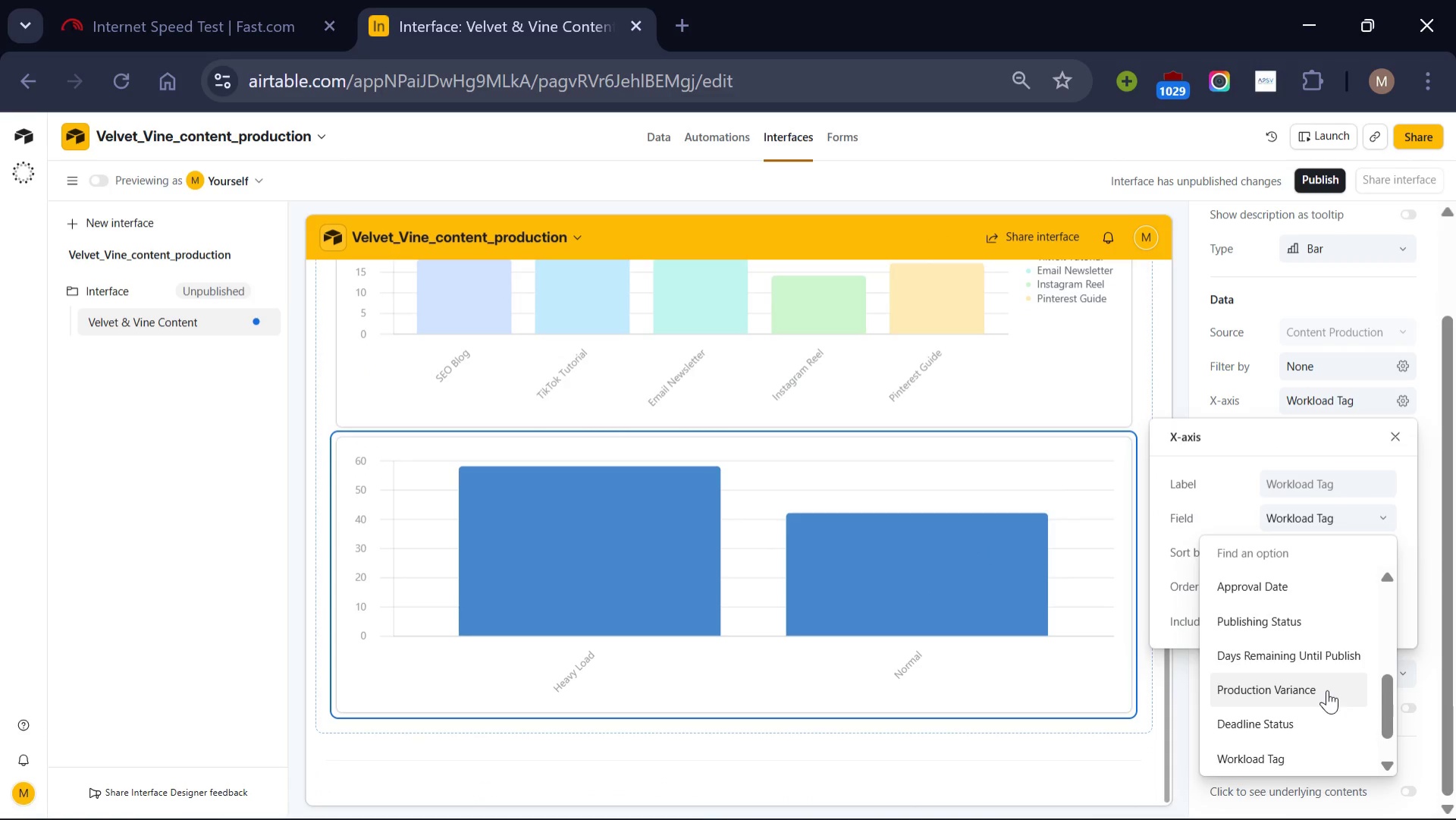 
scroll: coordinate [1327, 690], scroll_direction: down, amount: 7.0
 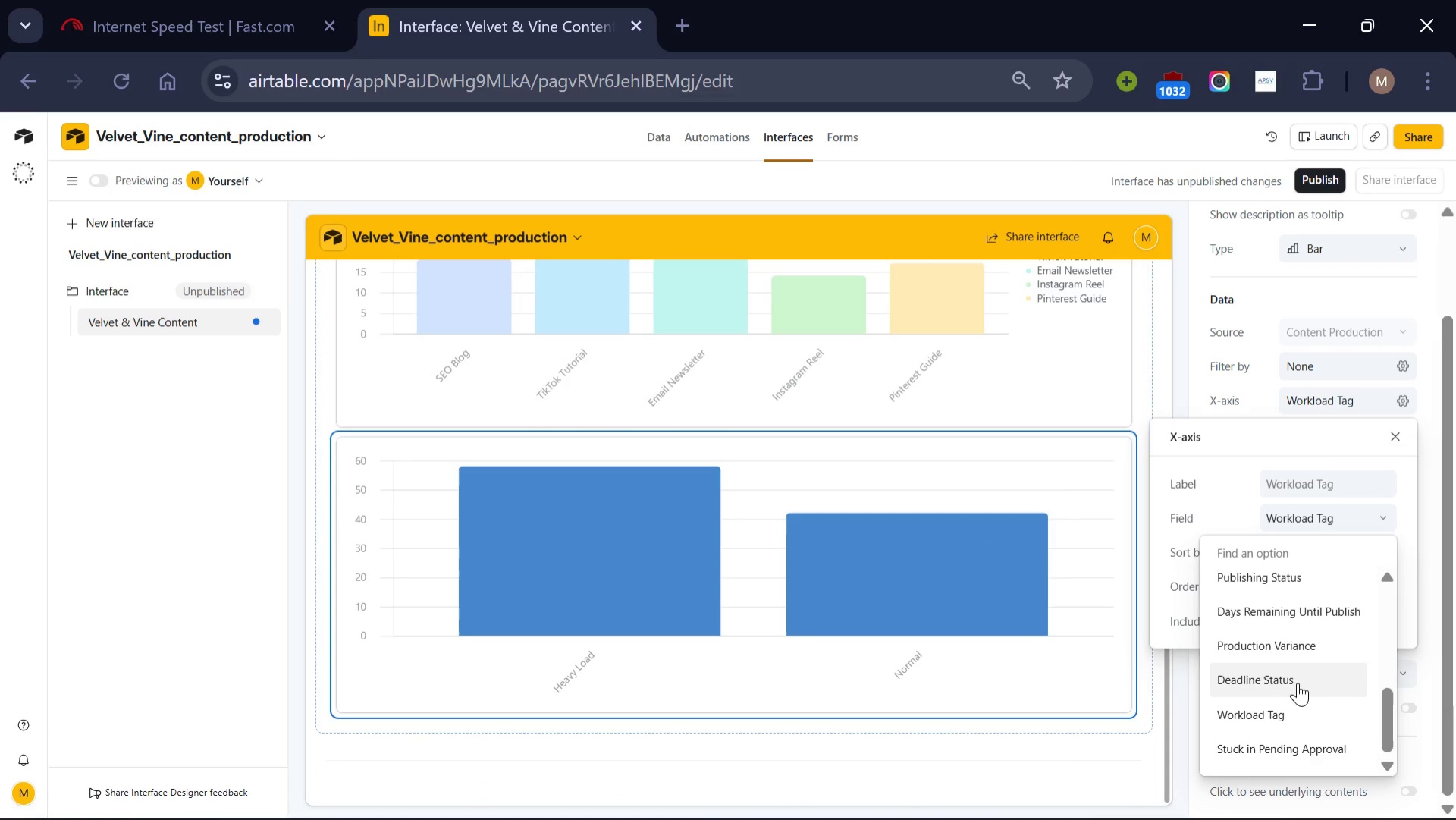 
left_click([1298, 682])
 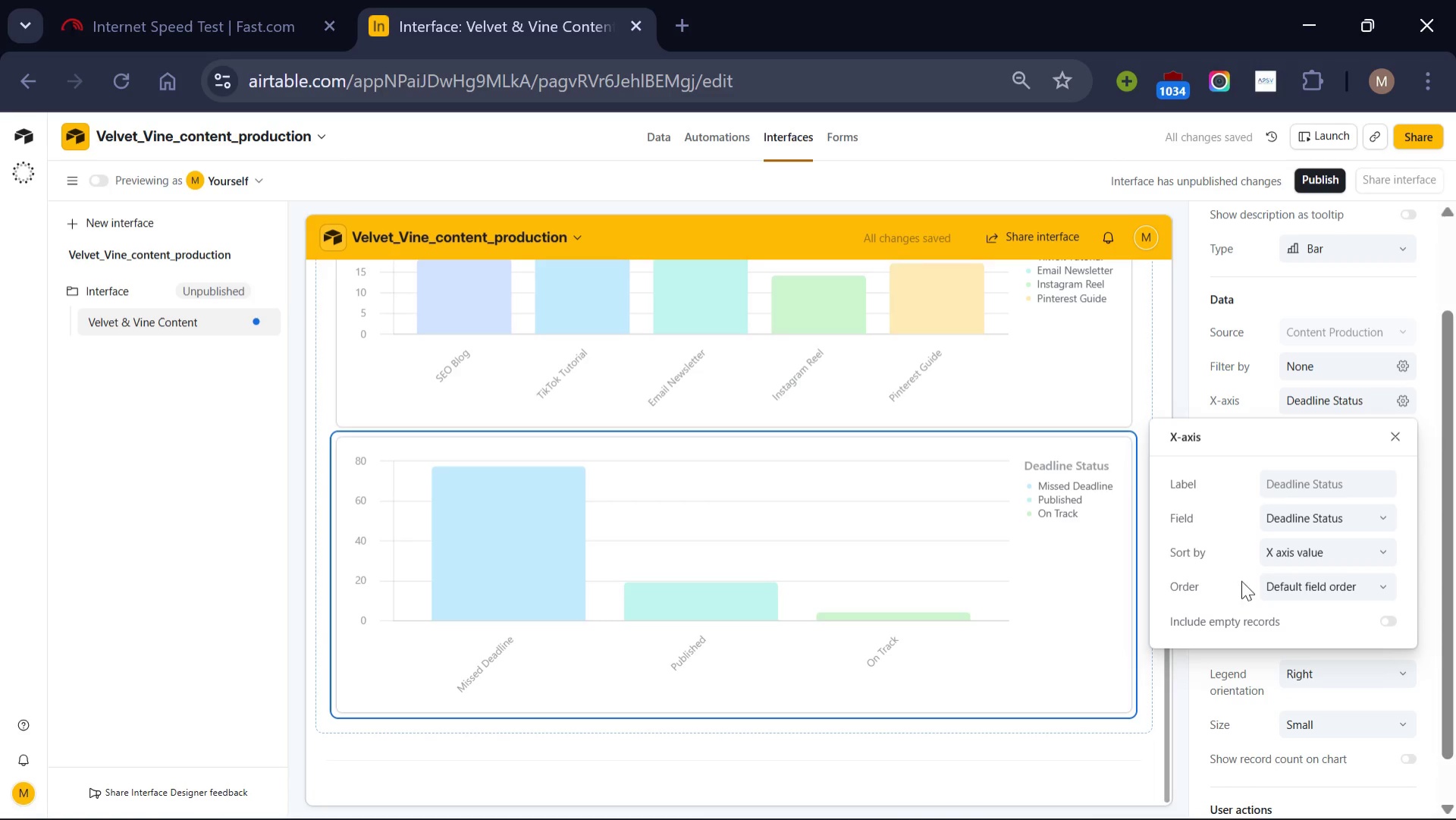 
wait(5.14)
 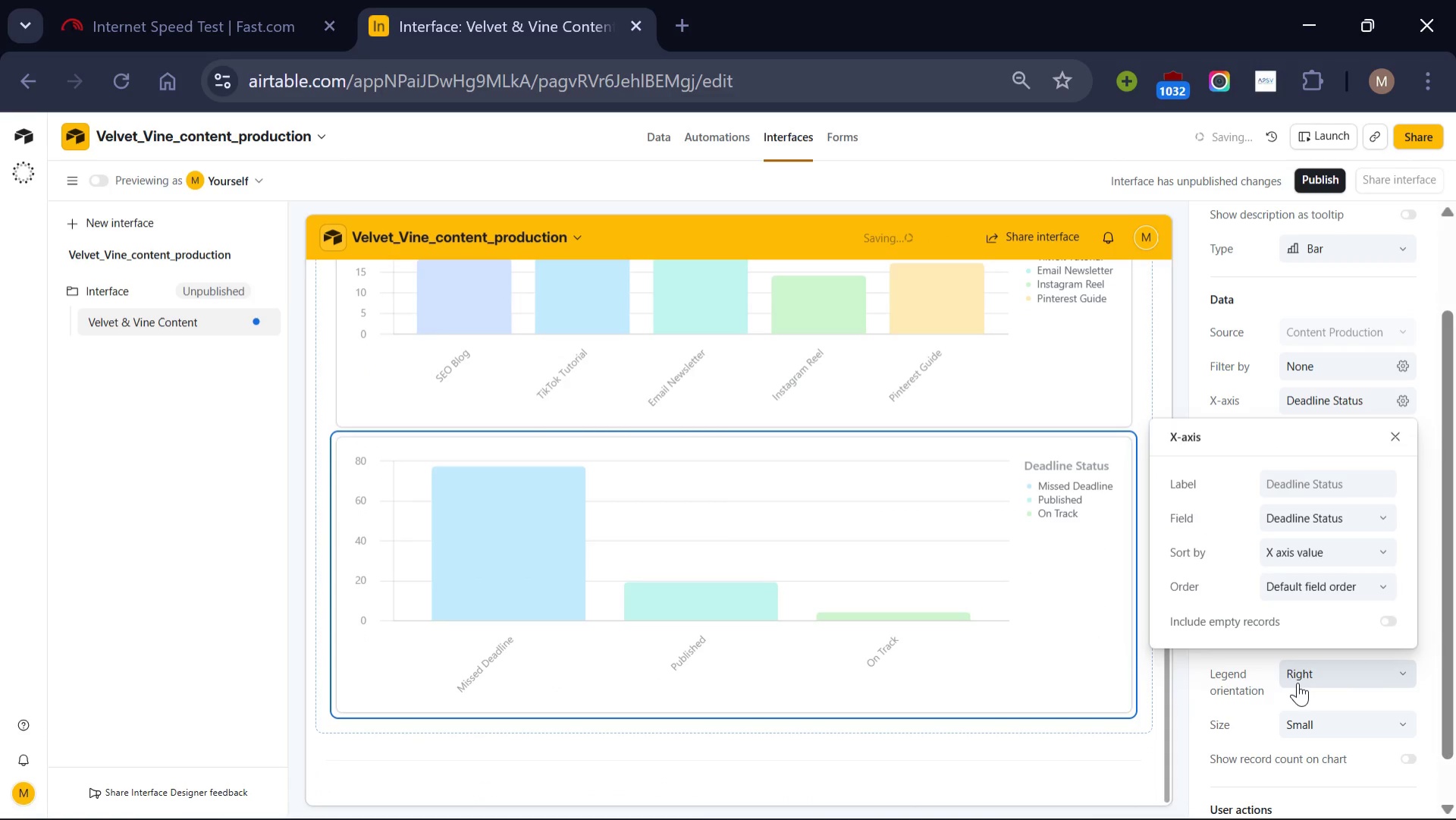 
scroll: coordinate [1288, 317], scroll_direction: up, amount: 4.0
 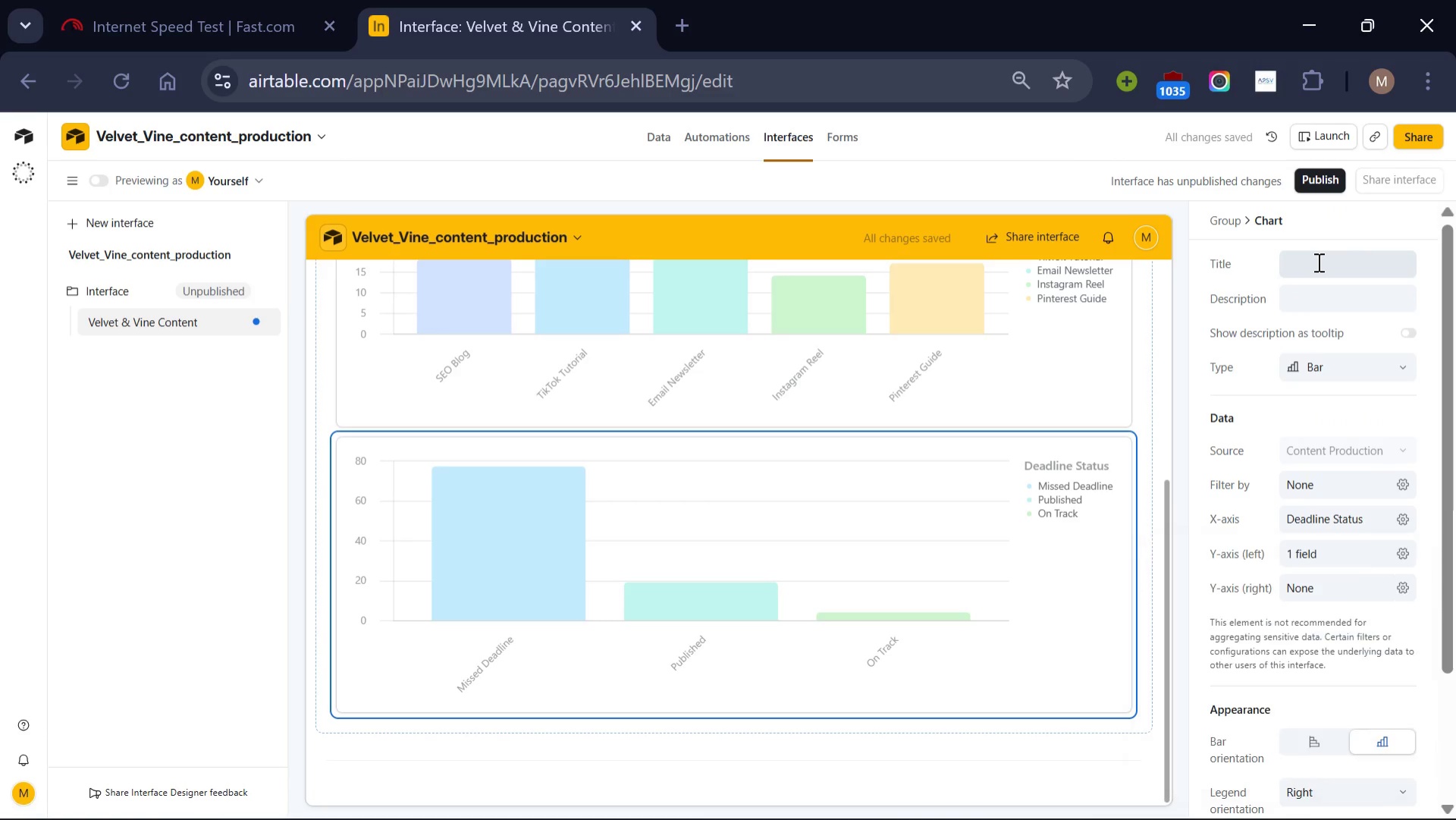 
left_click([1317, 262])
 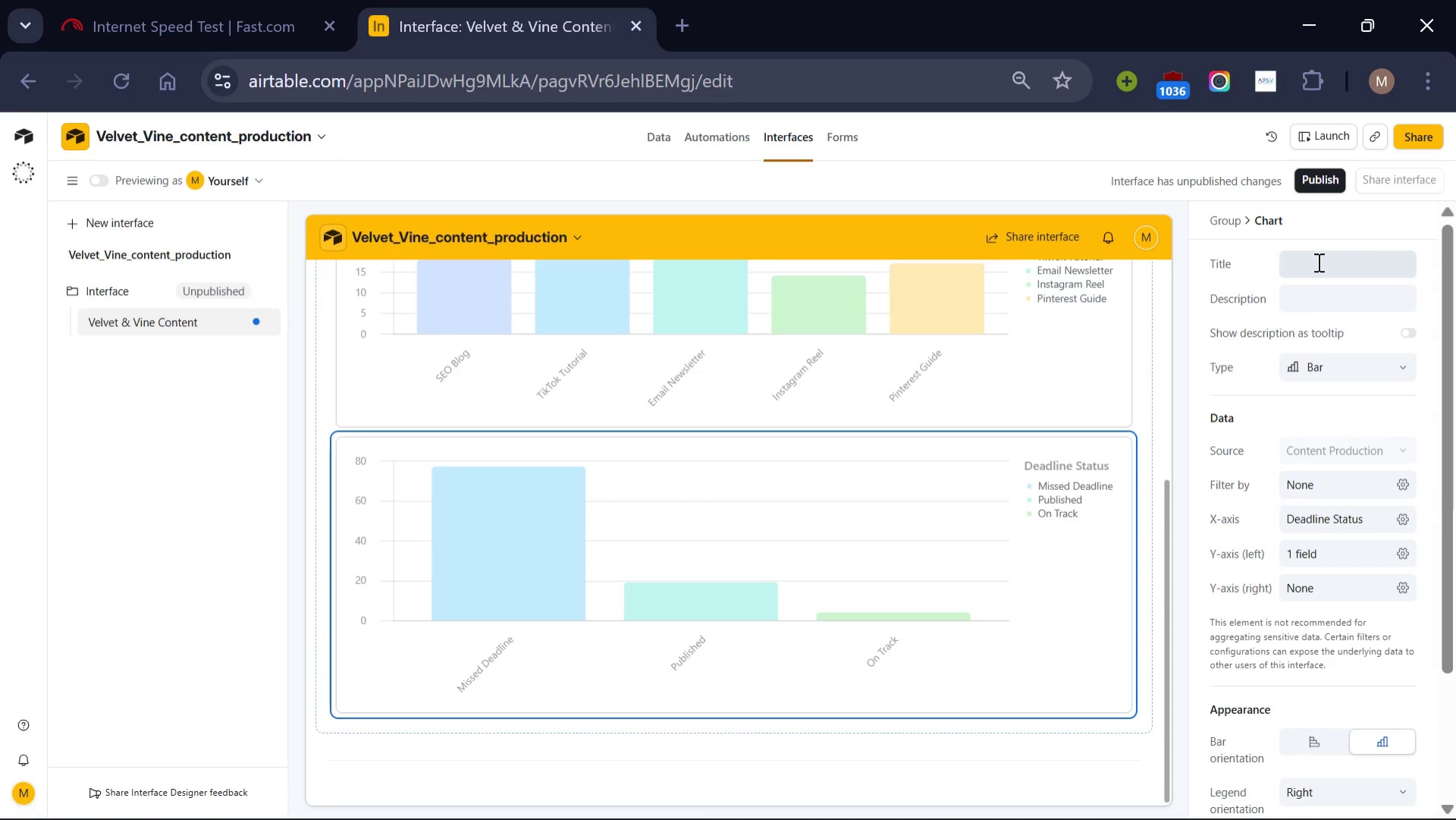 
wait(6.59)
 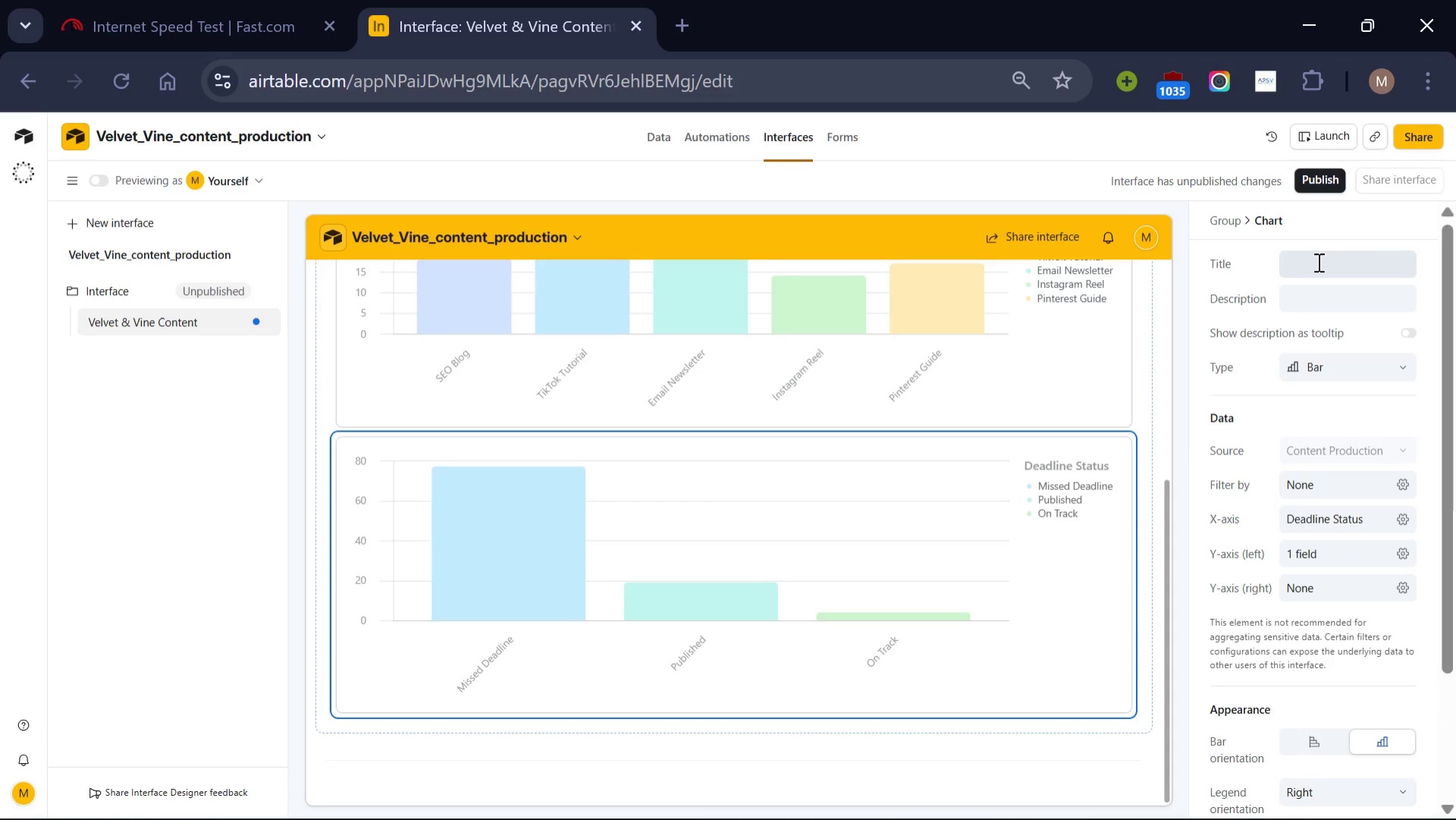 
type(Status )
 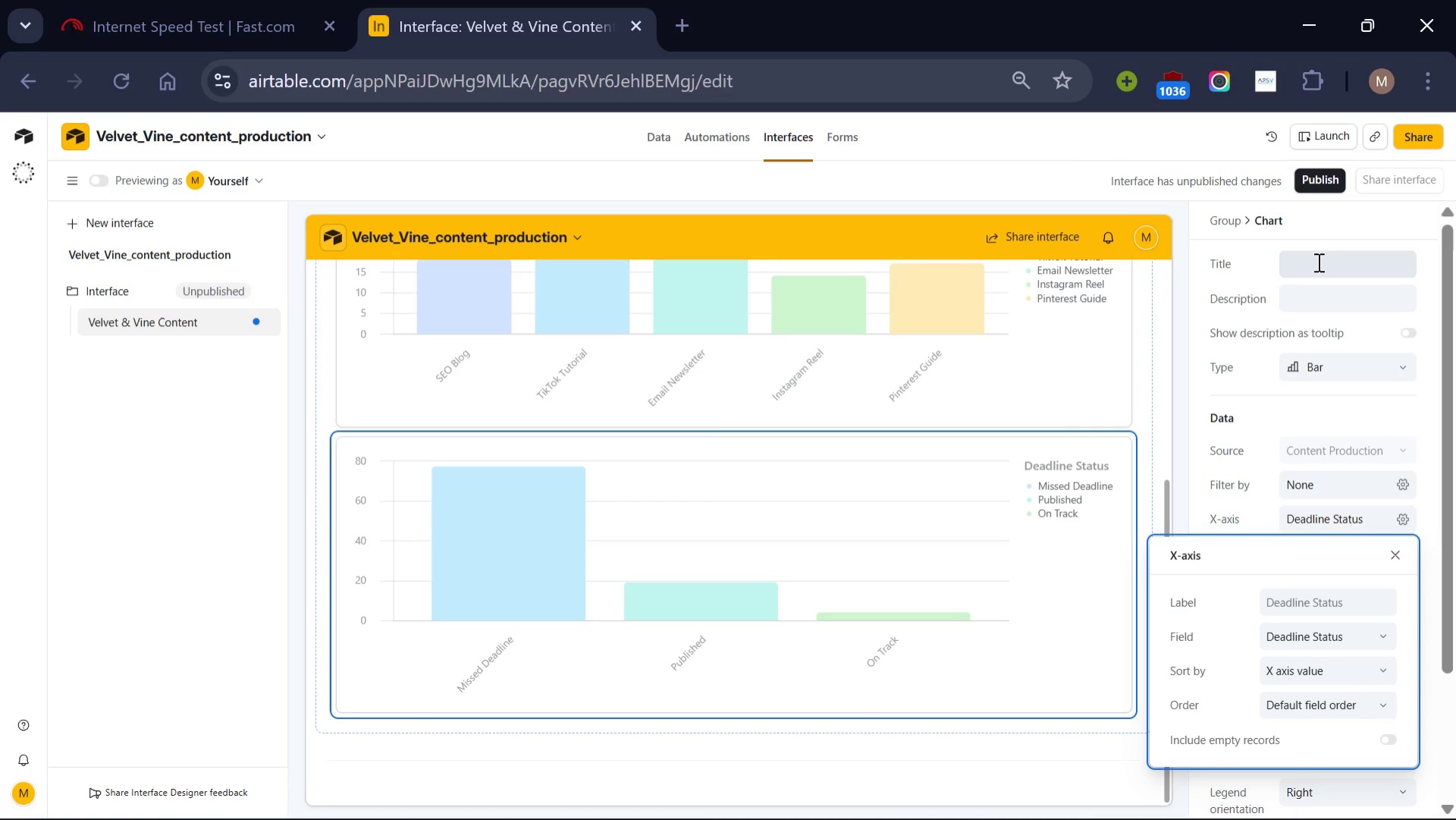 
left_click([1317, 262])
 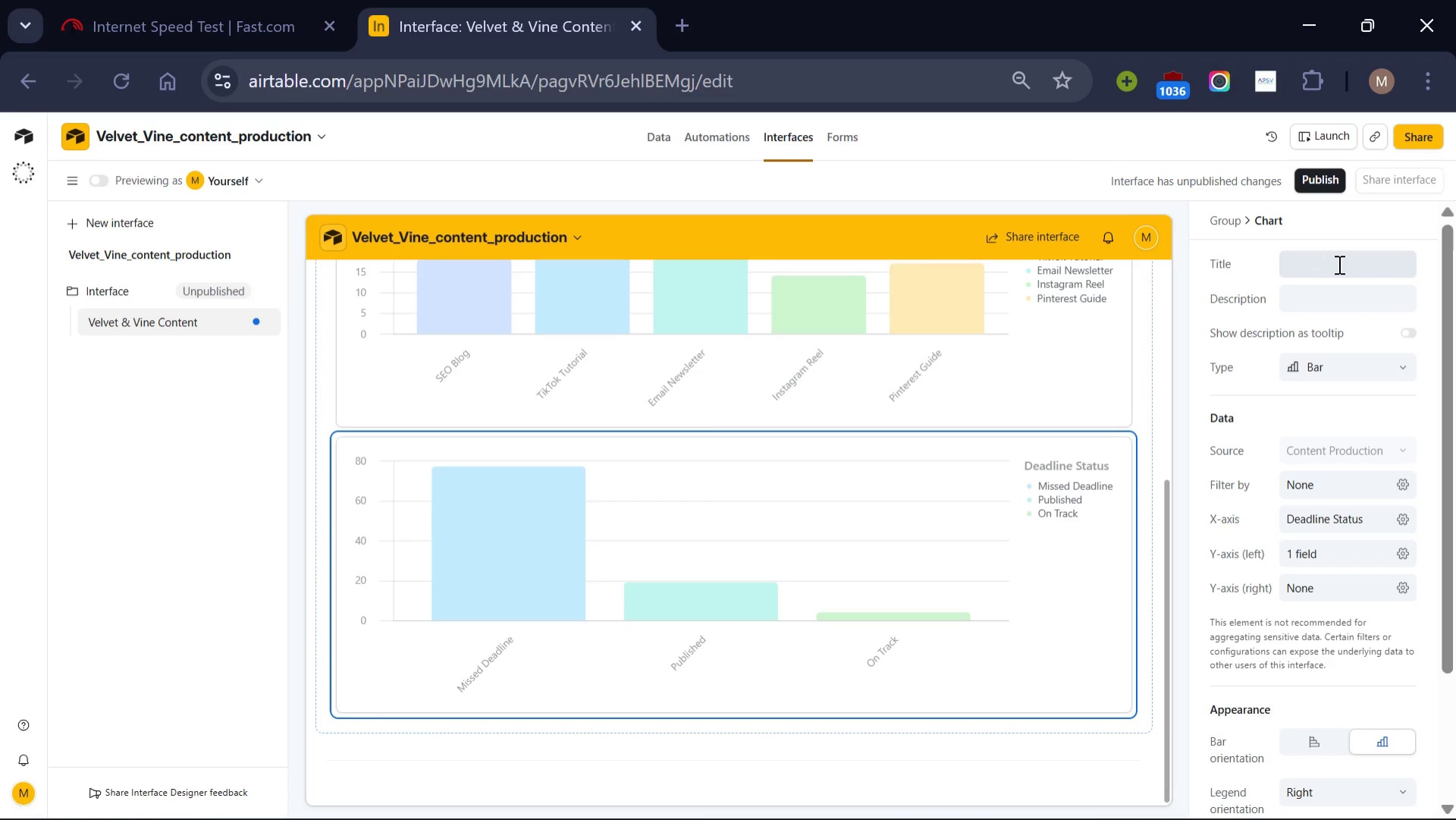 
left_click([1338, 264])
 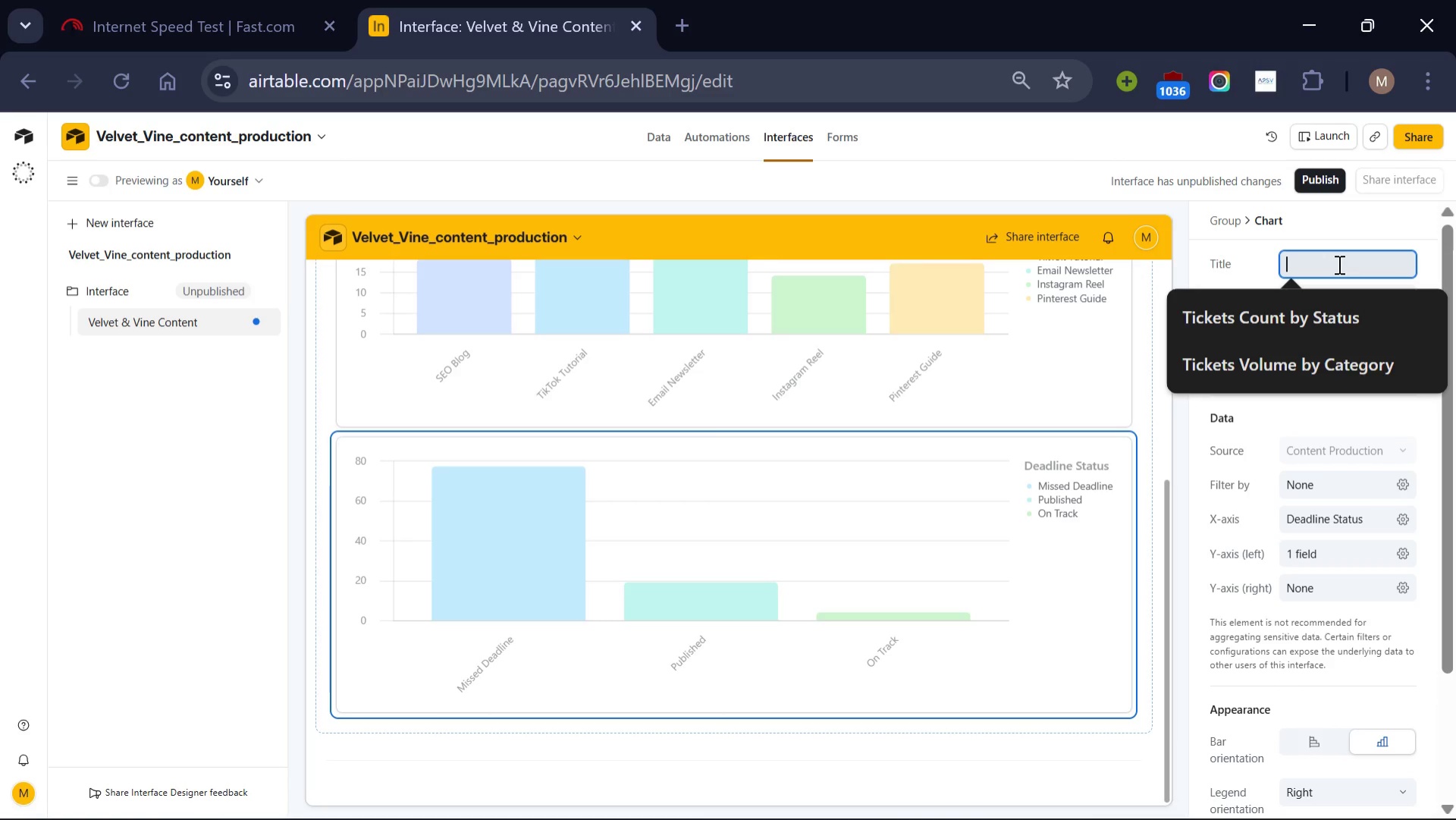 
type(Status breakdown)
 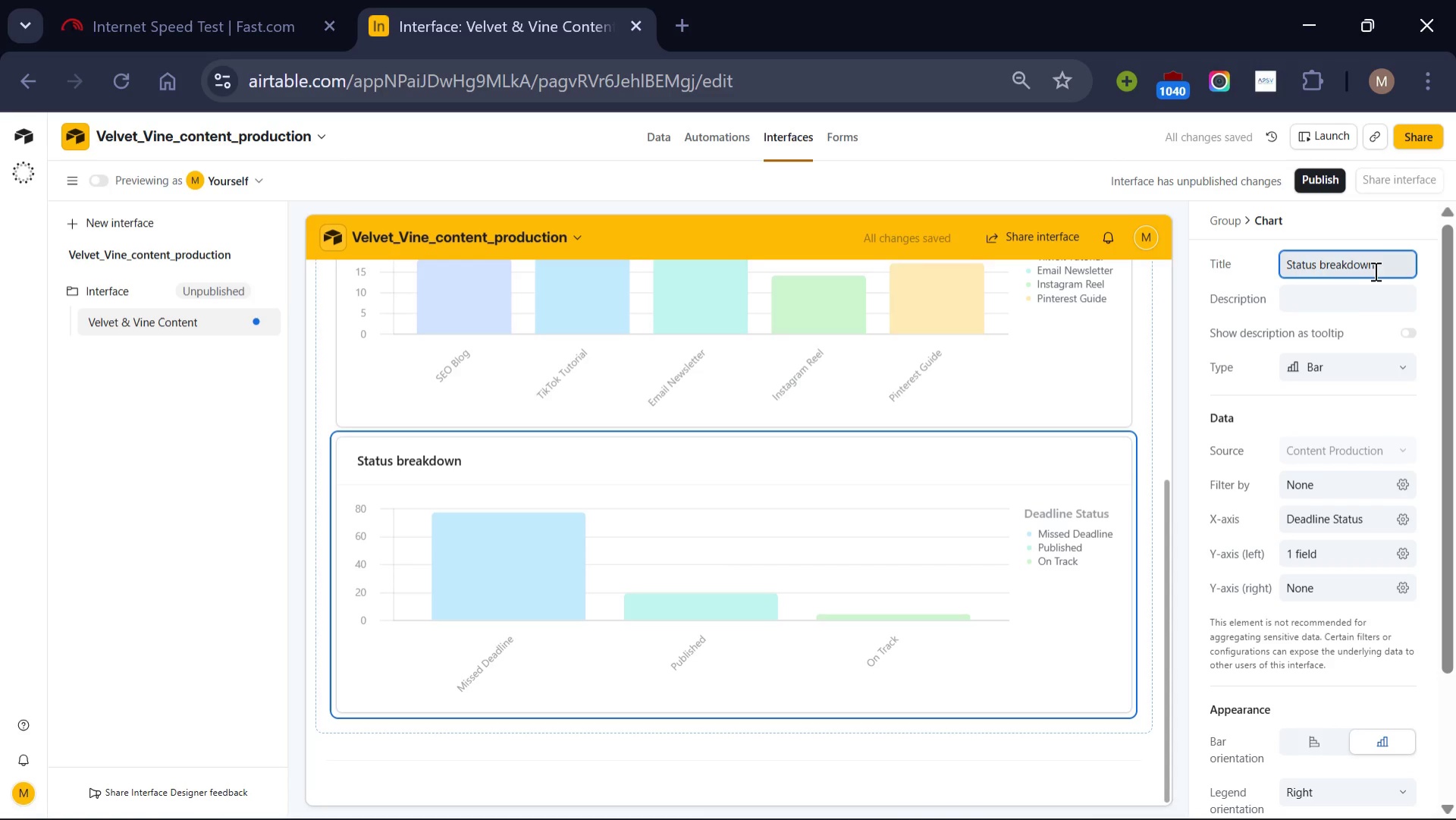 
wait(6.72)
 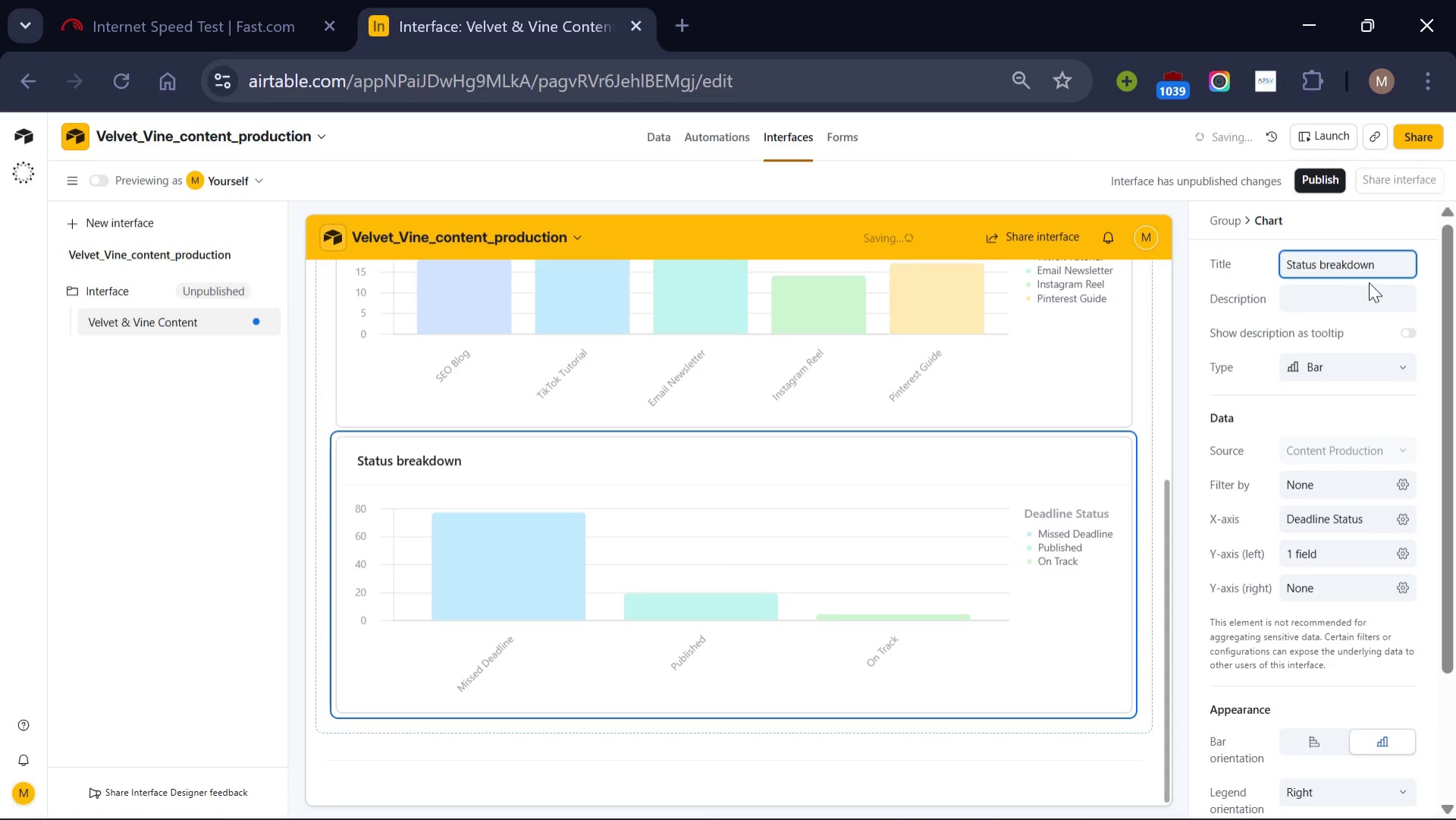 
scroll: coordinate [966, 592], scroll_direction: up, amount: 4.0
 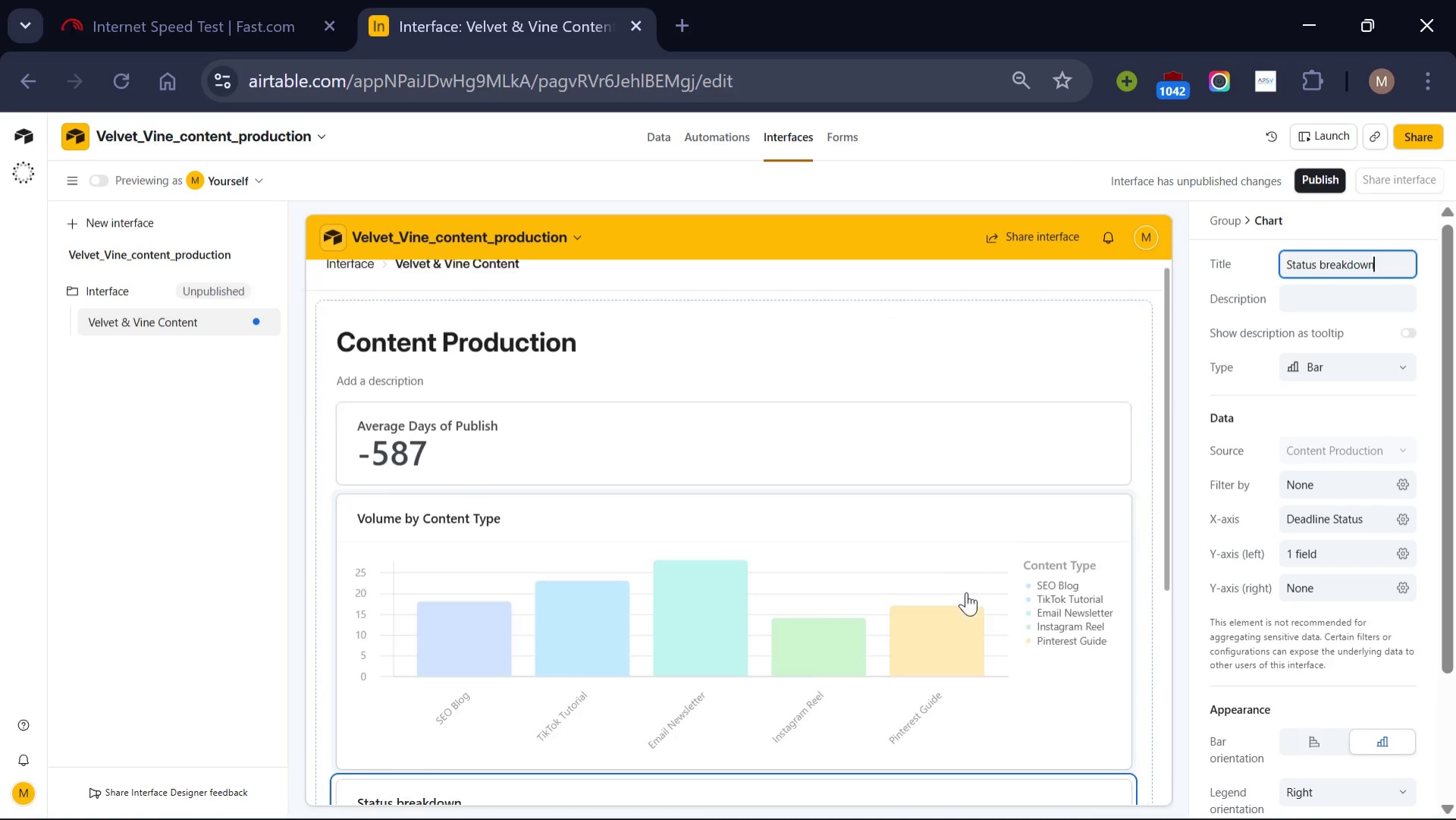 
scroll: coordinate [966, 592], scroll_direction: down, amount: 2.0
 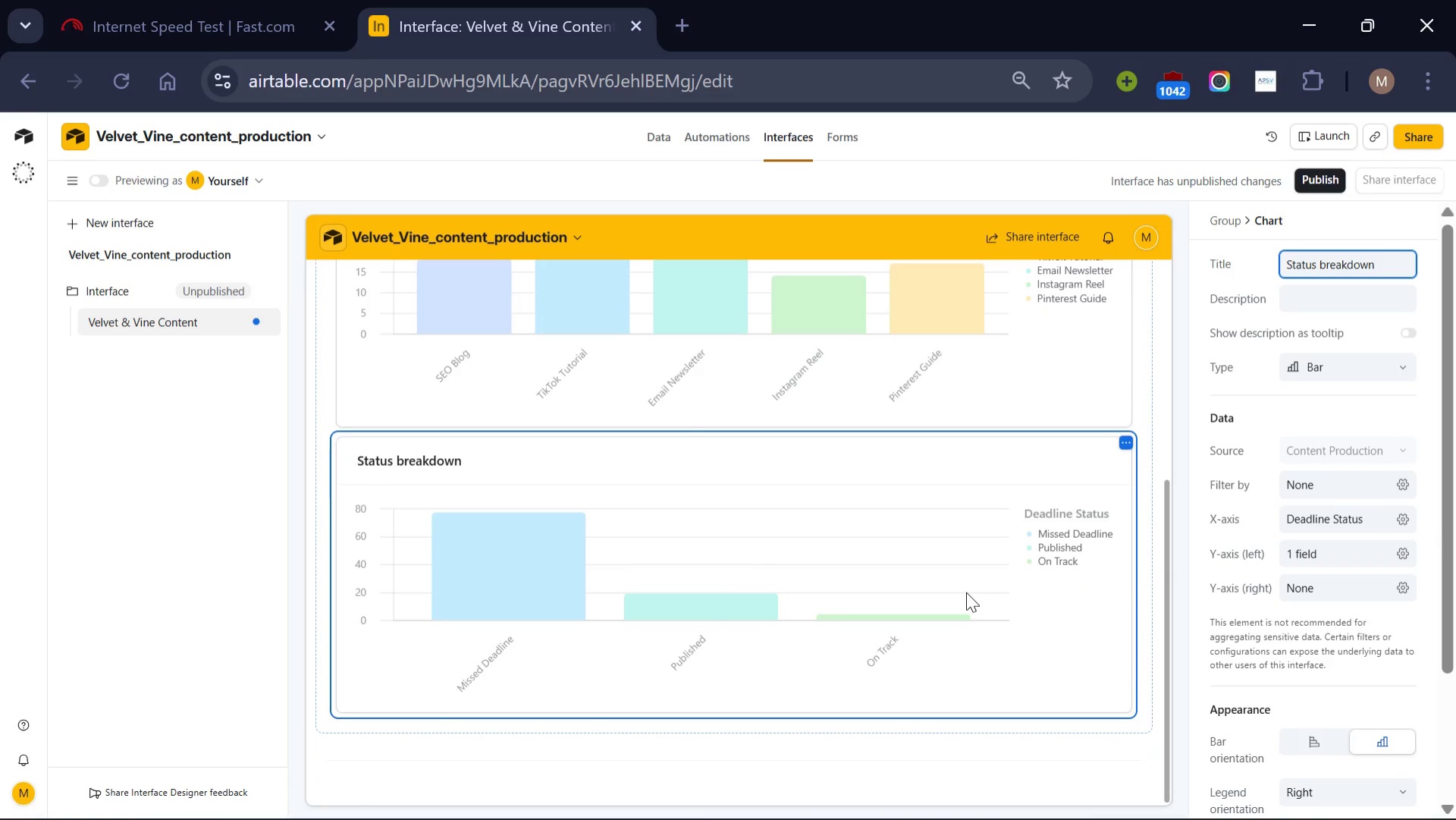 
wait(10.37)
 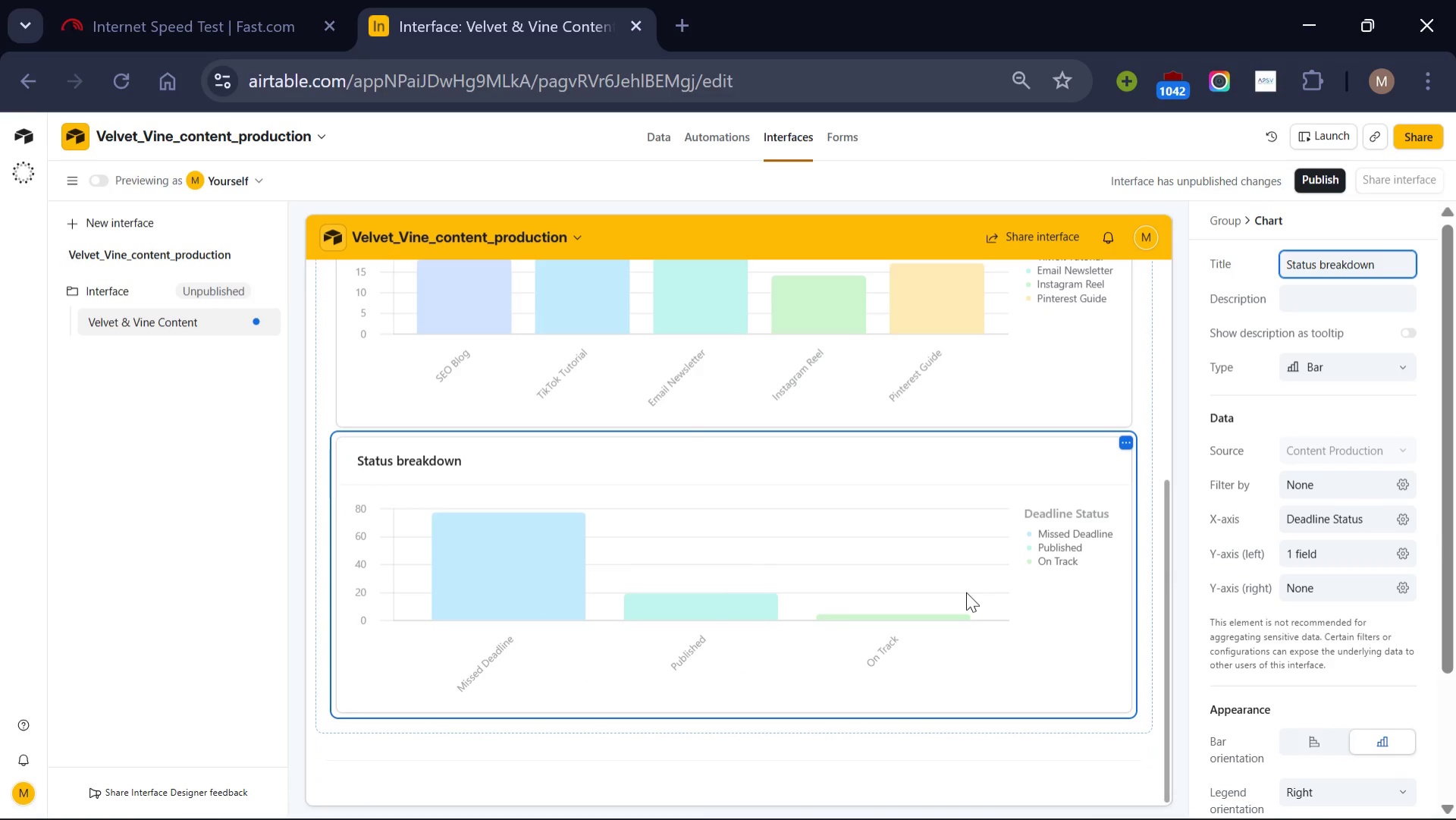 
left_click([729, 712])
 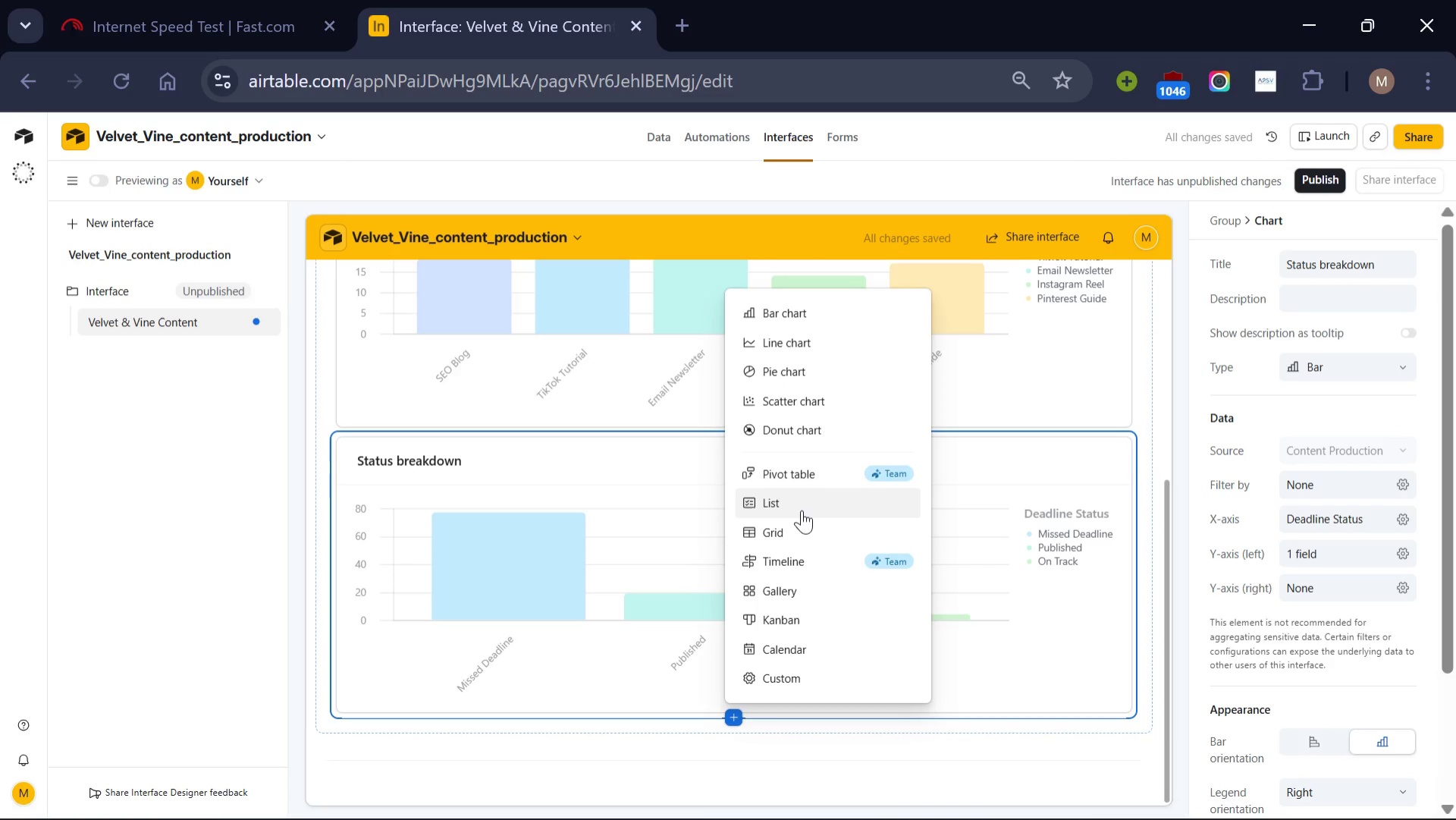 
left_click([802, 510])
 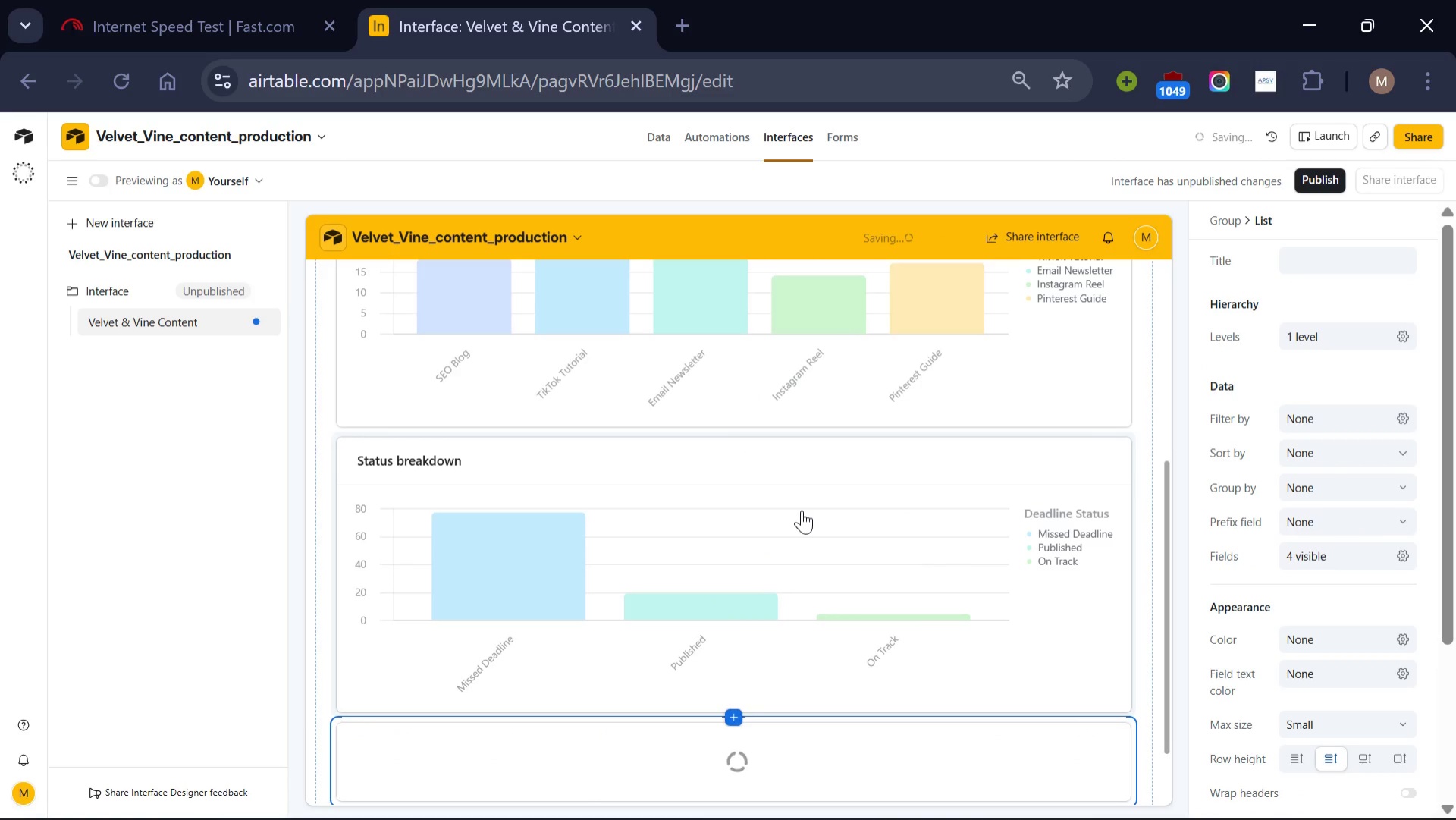 
scroll: coordinate [802, 510], scroll_direction: down, amount: 1.0
 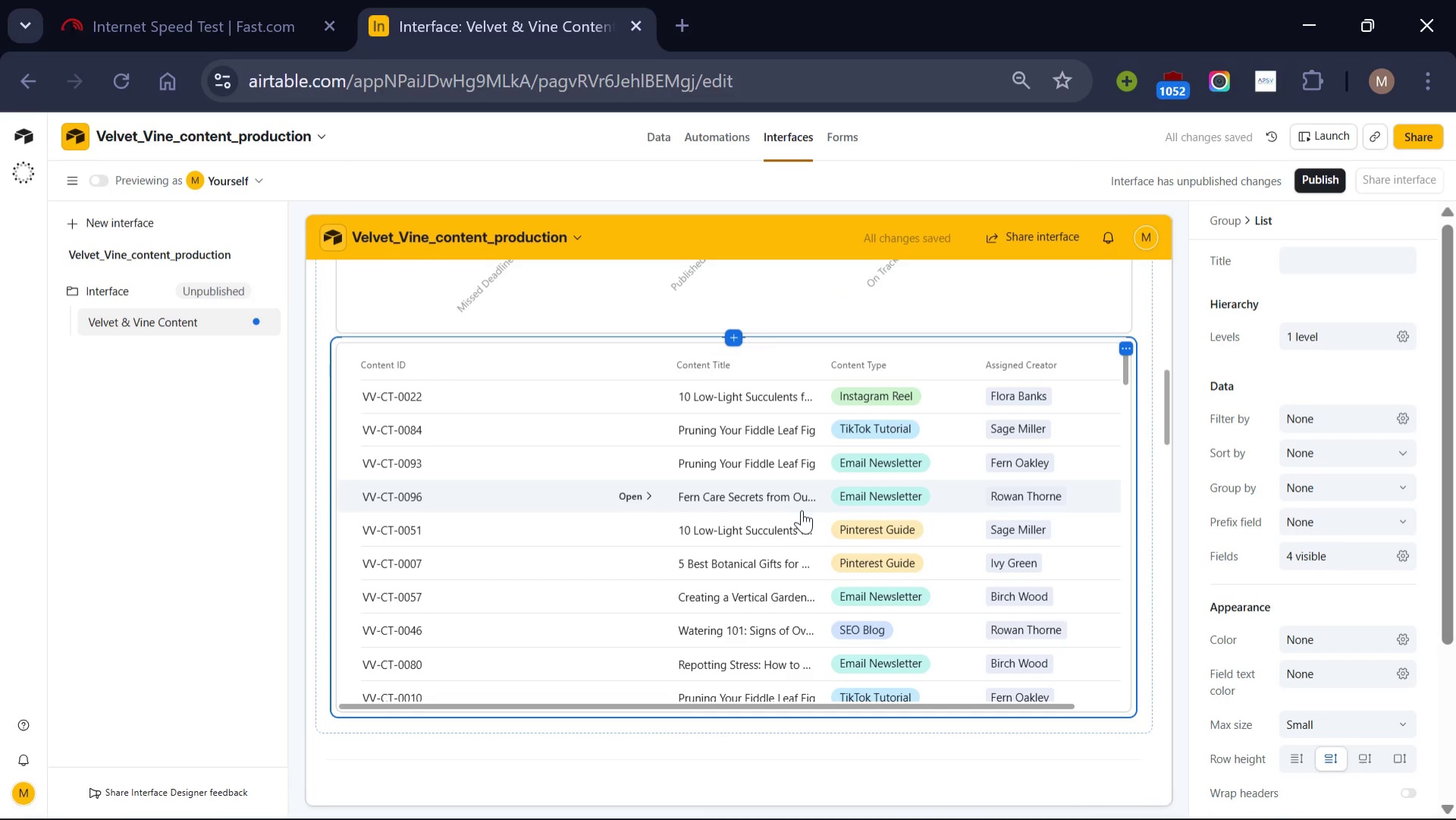 
scroll: coordinate [802, 510], scroll_direction: none, amount: 0.0
 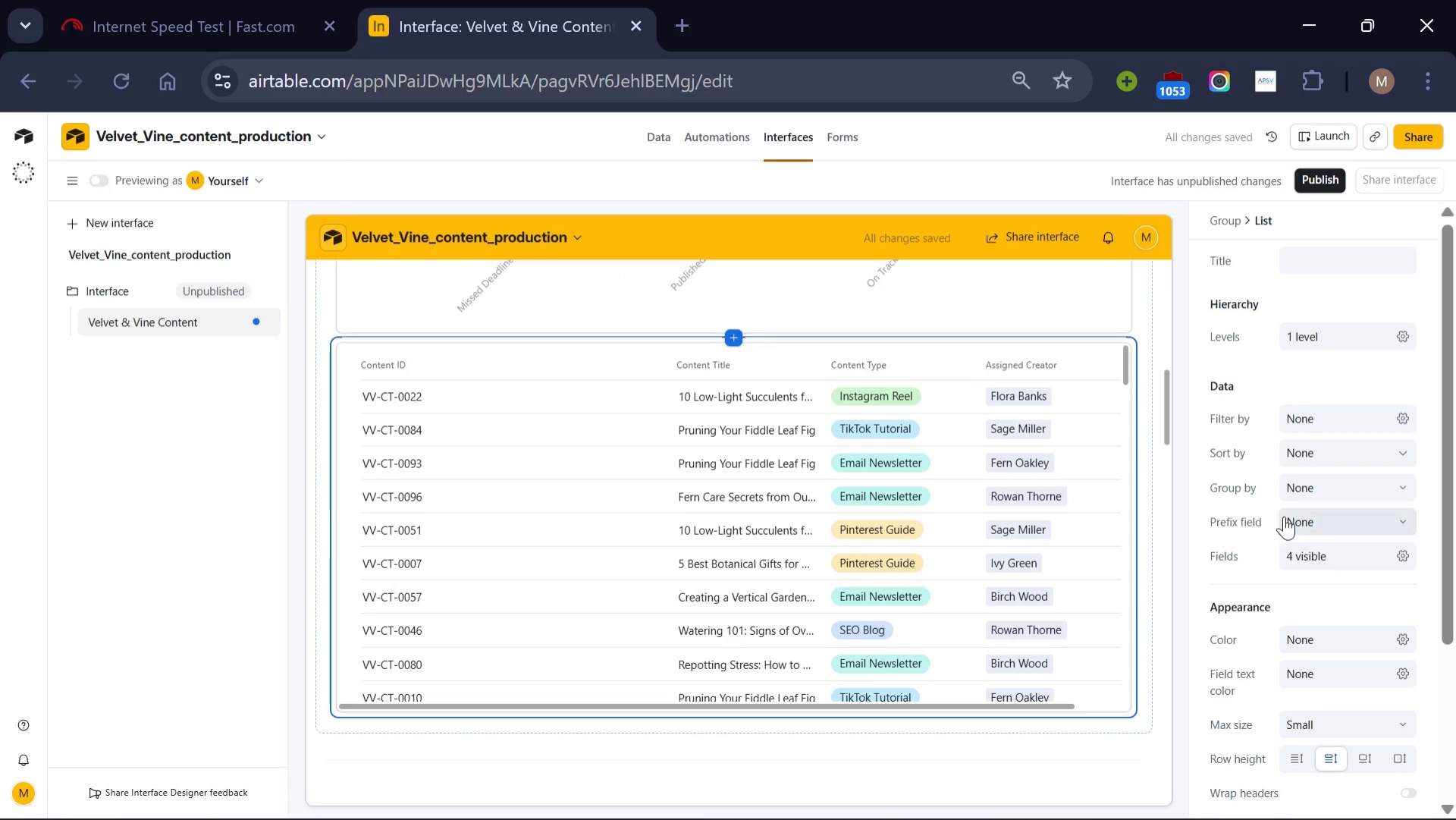 
scroll: coordinate [1286, 517], scroll_direction: up, amount: 3.0
 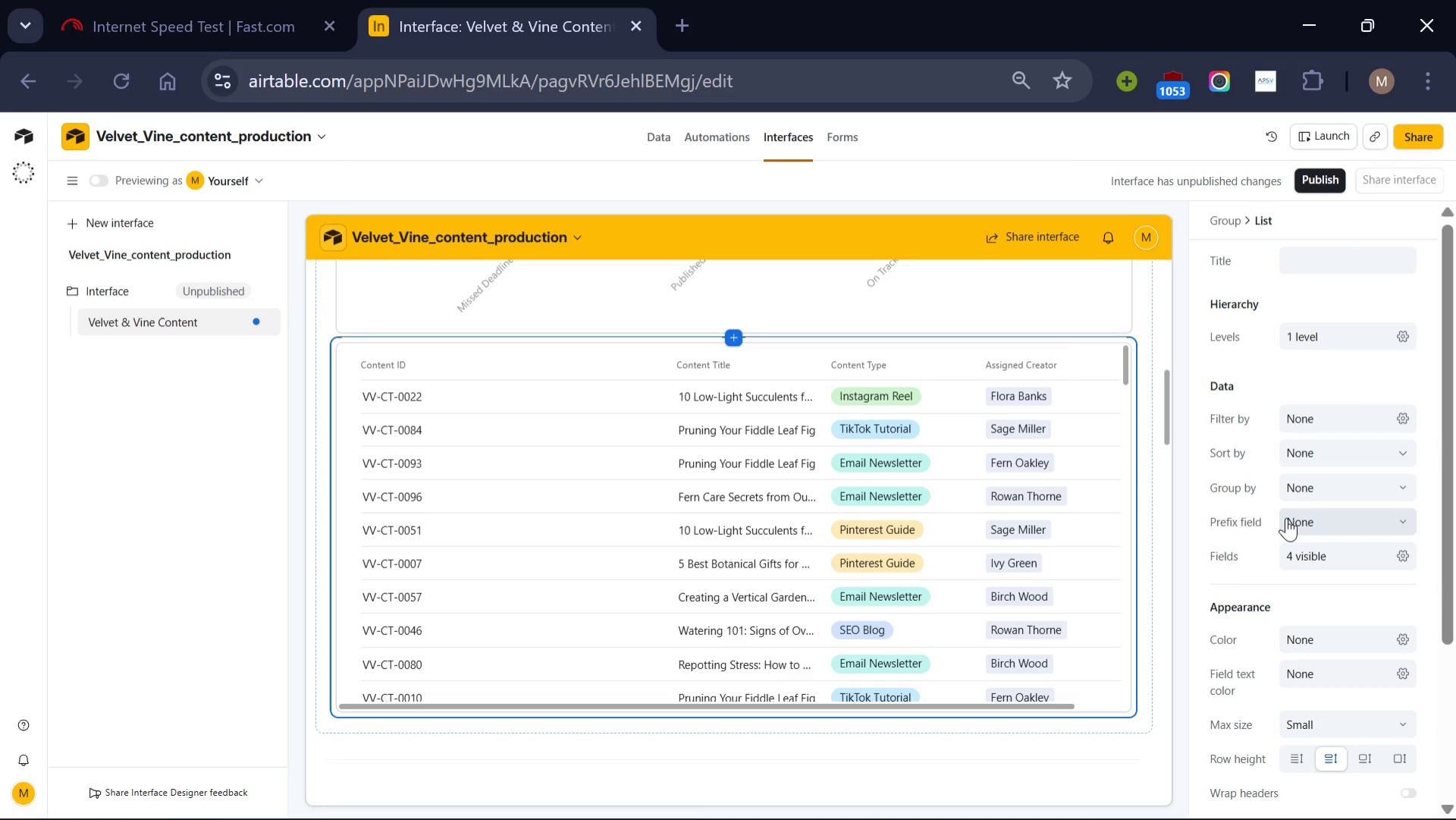 
wait(8.39)
 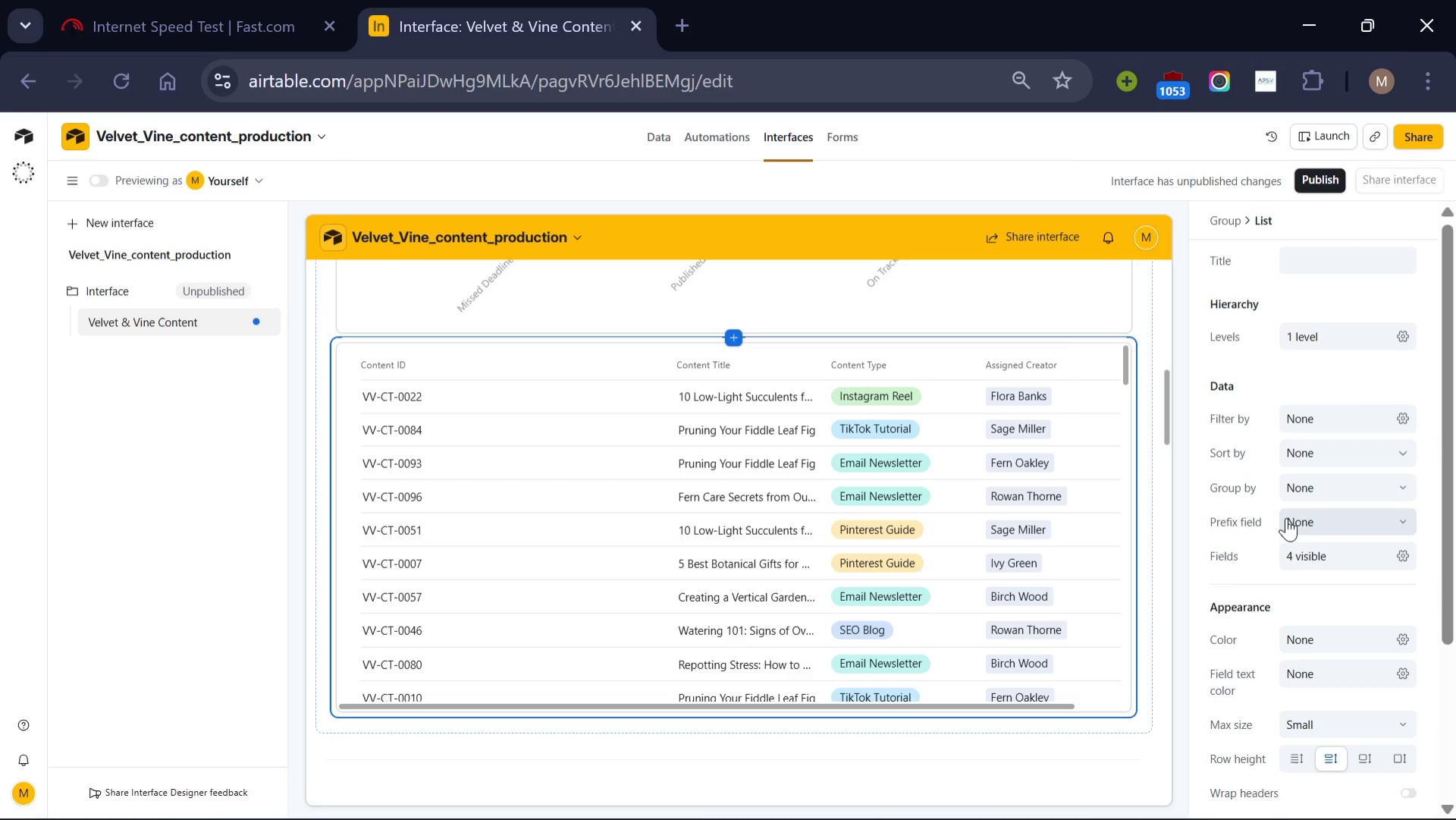 
scroll: coordinate [1336, 372], scroll_direction: none, amount: 0.0
 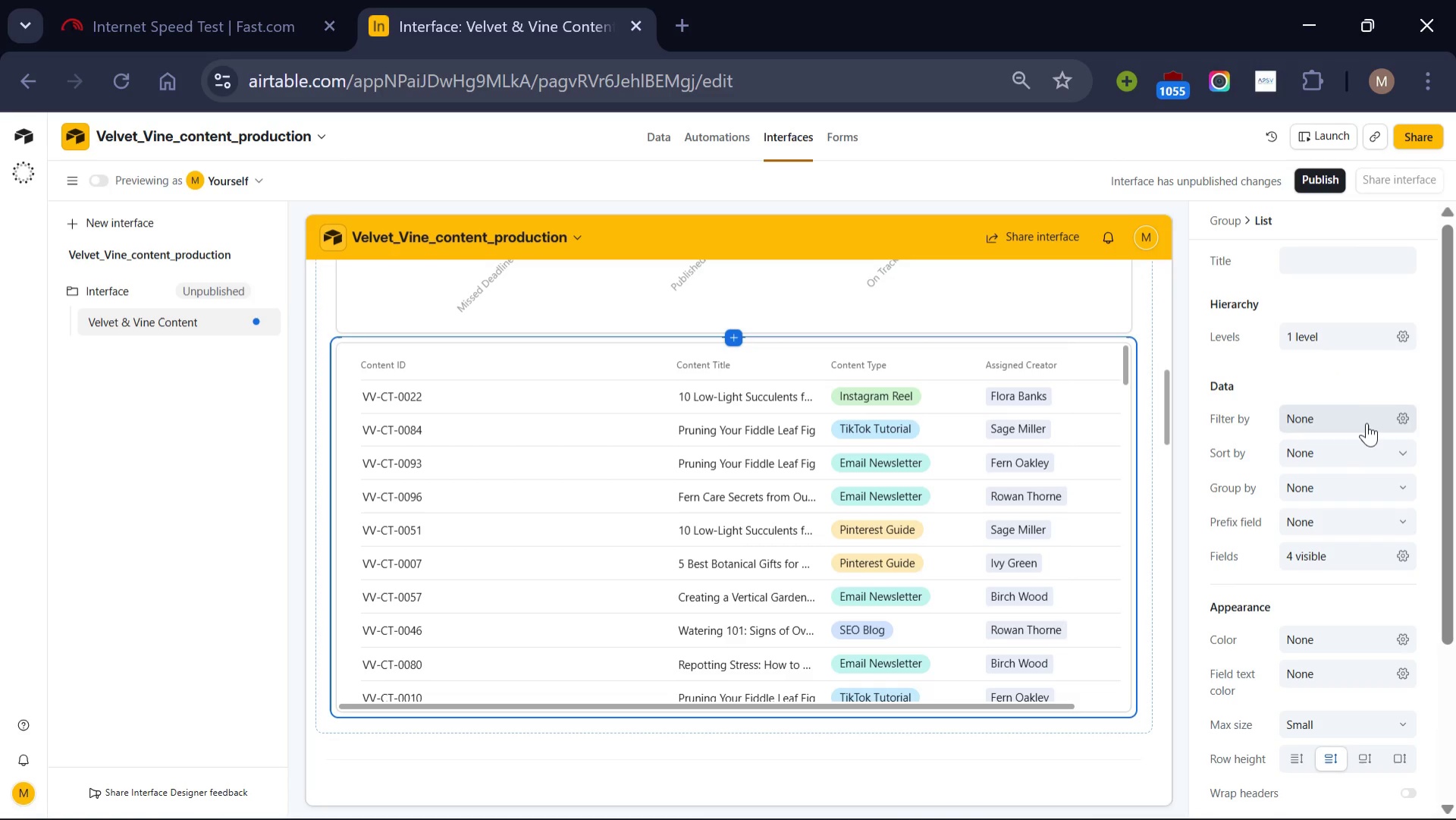 
left_click([1367, 424])
 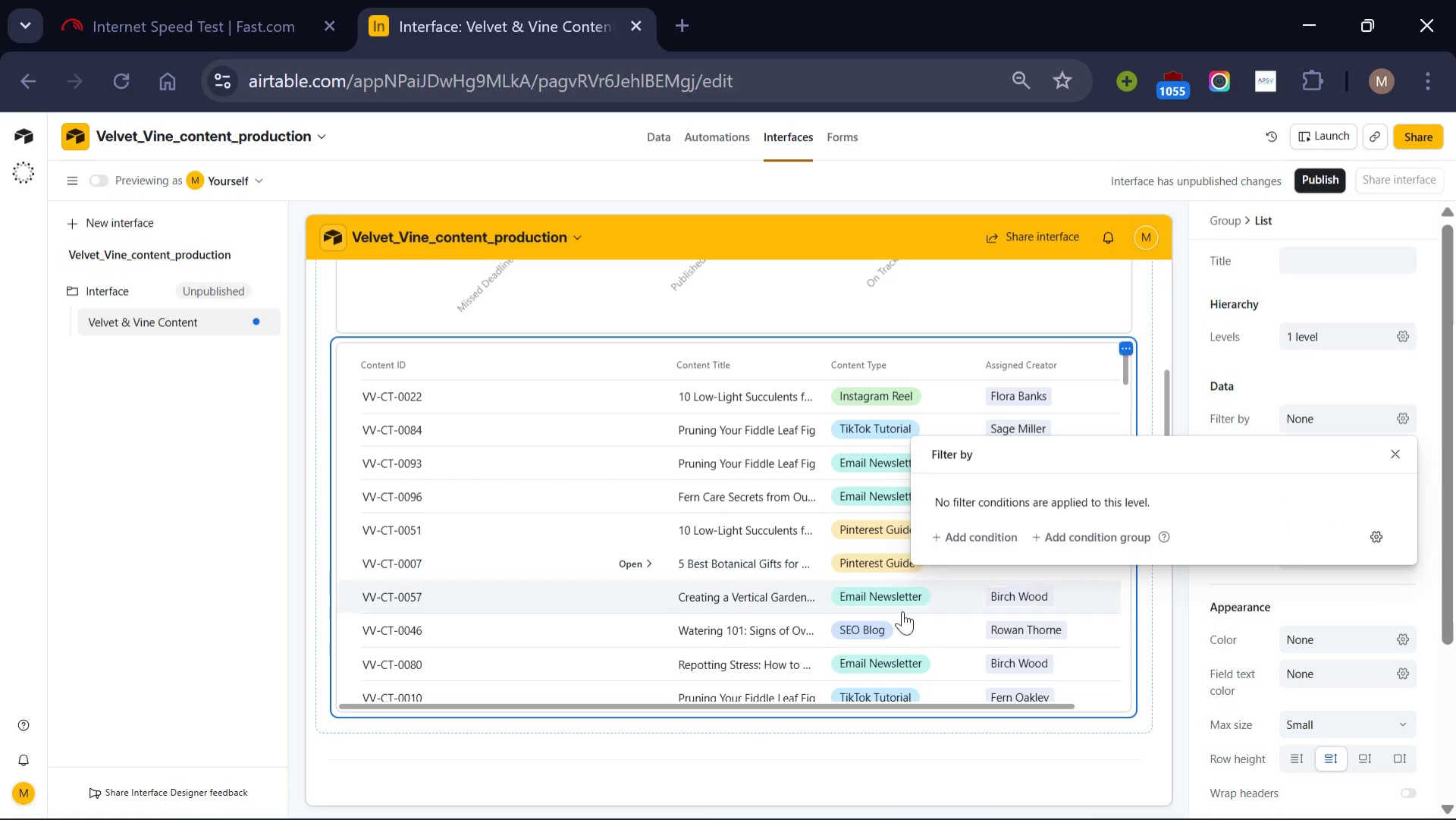 
scroll: coordinate [868, 631], scroll_direction: down, amount: 4.0
 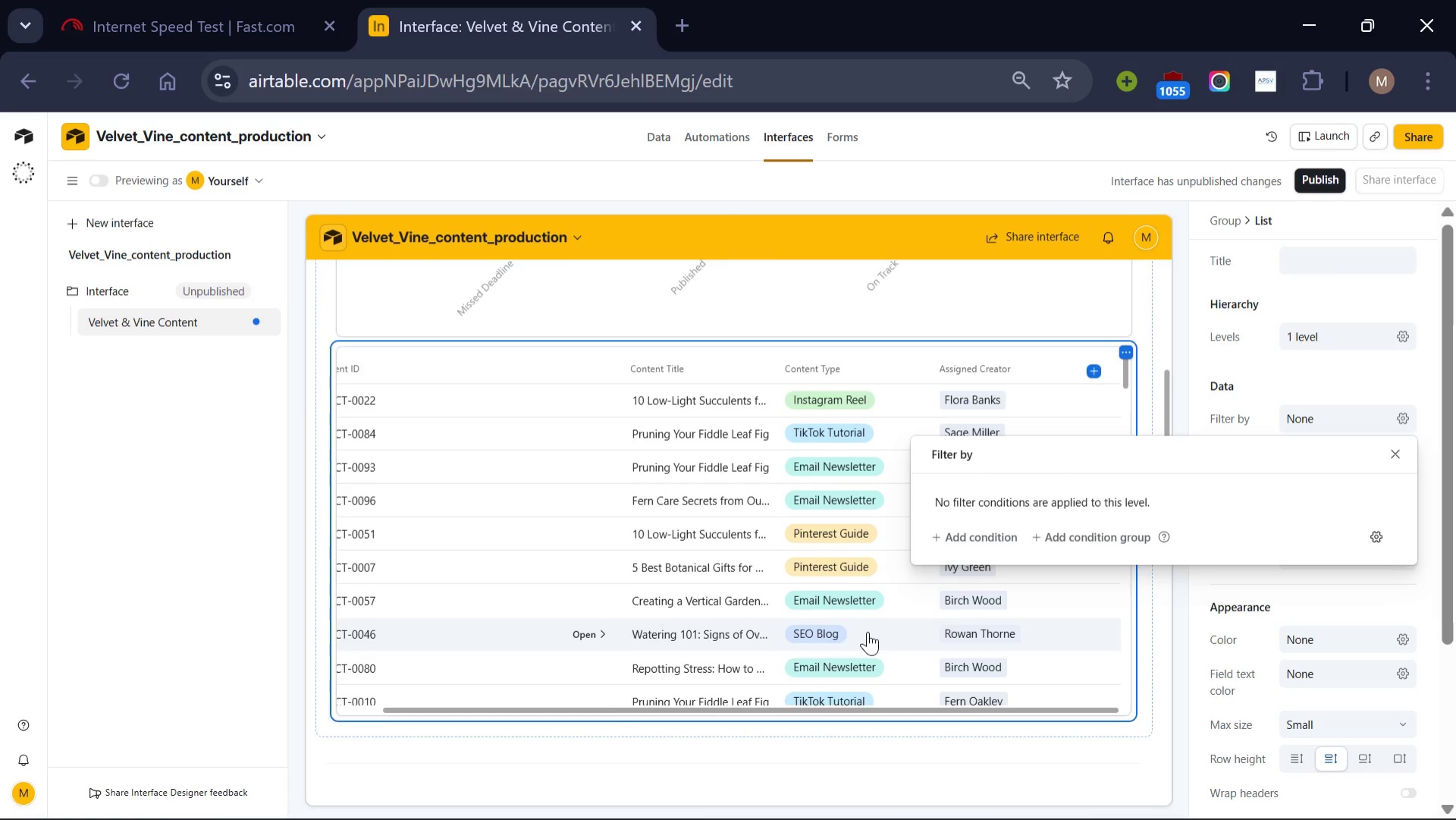 
scroll: coordinate [444, 610], scroll_direction: up, amount: 6.0
 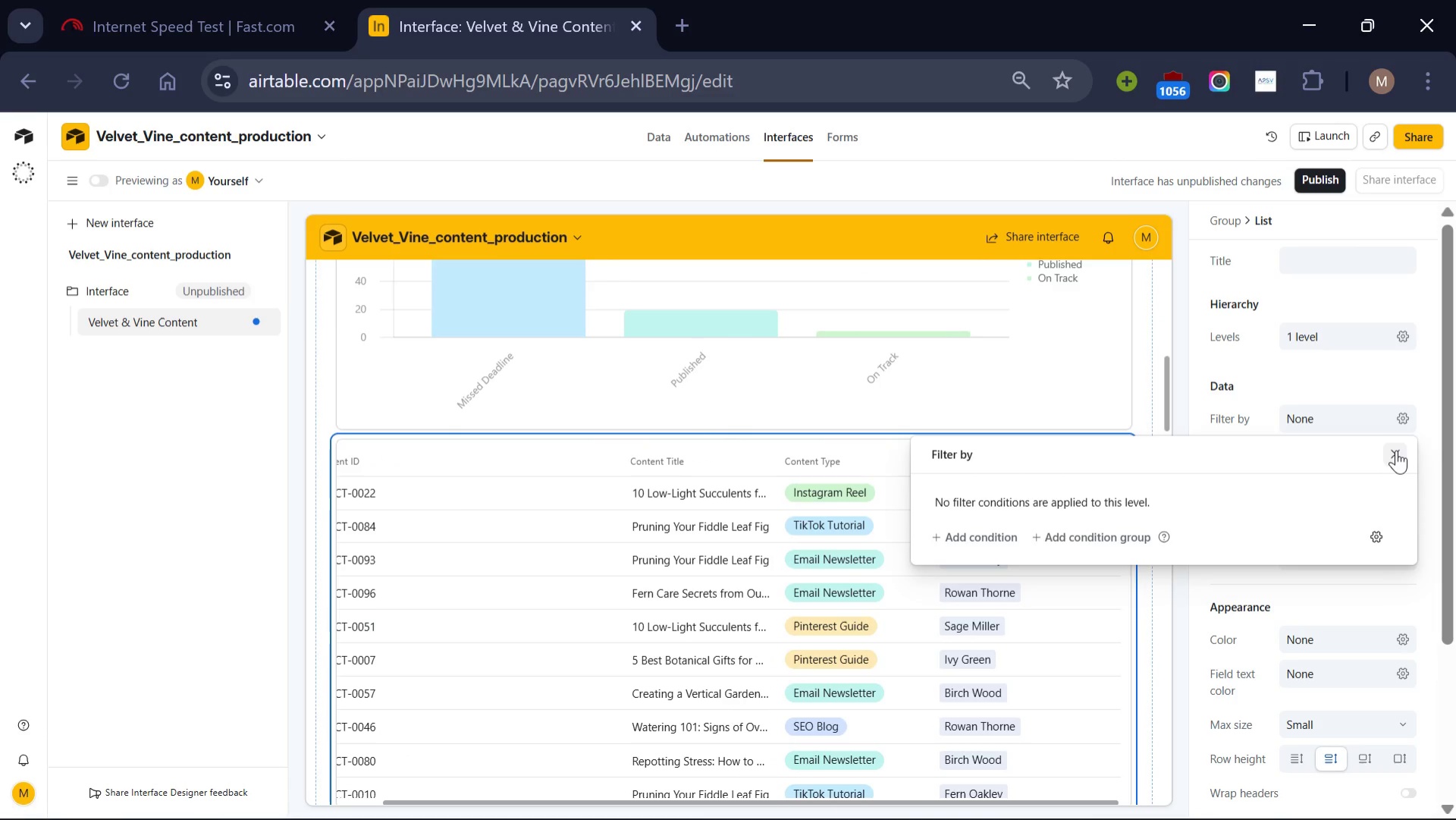 
left_click([1397, 449])
 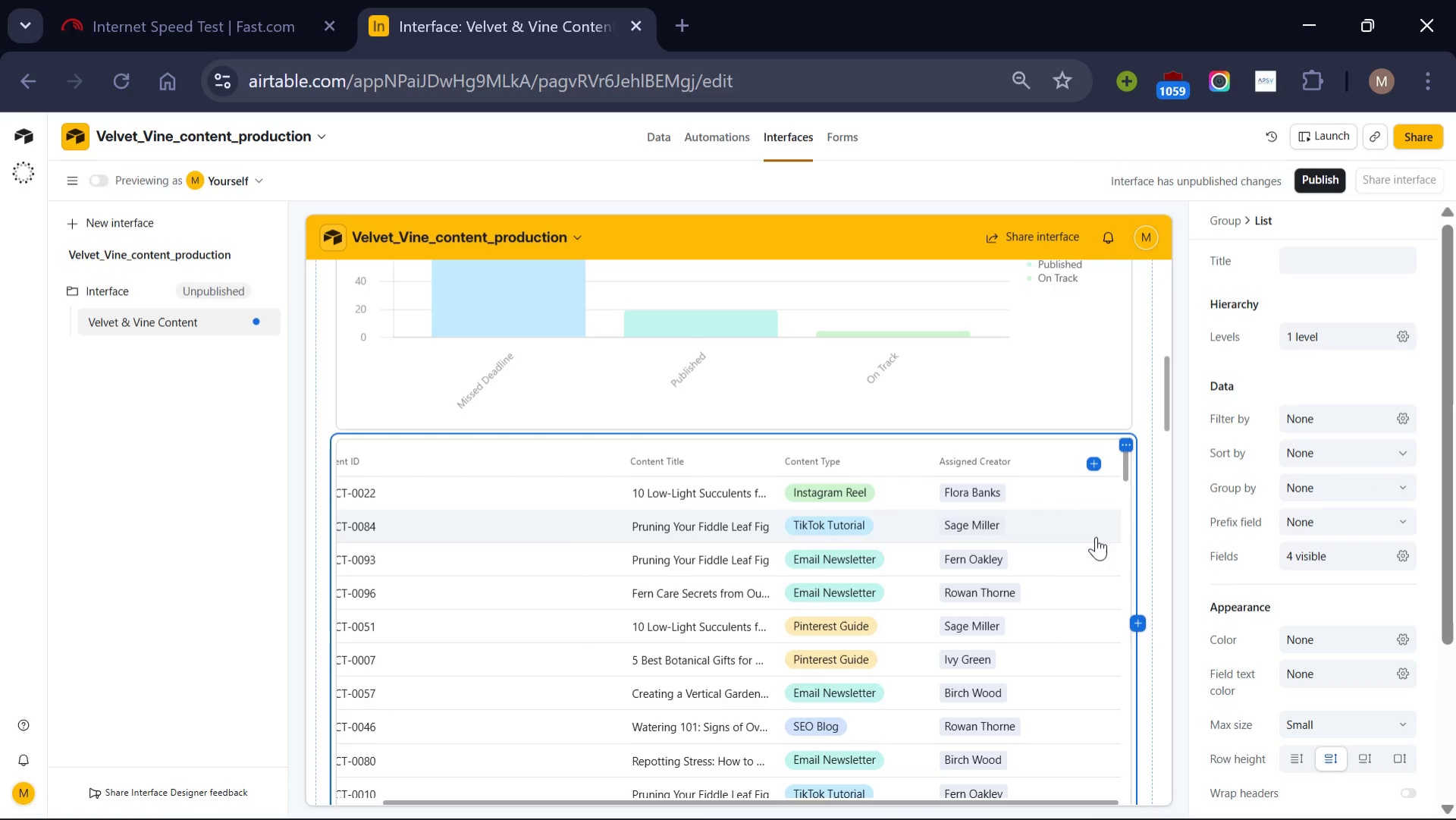 
scroll: coordinate [1067, 551], scroll_direction: down, amount: 3.0
 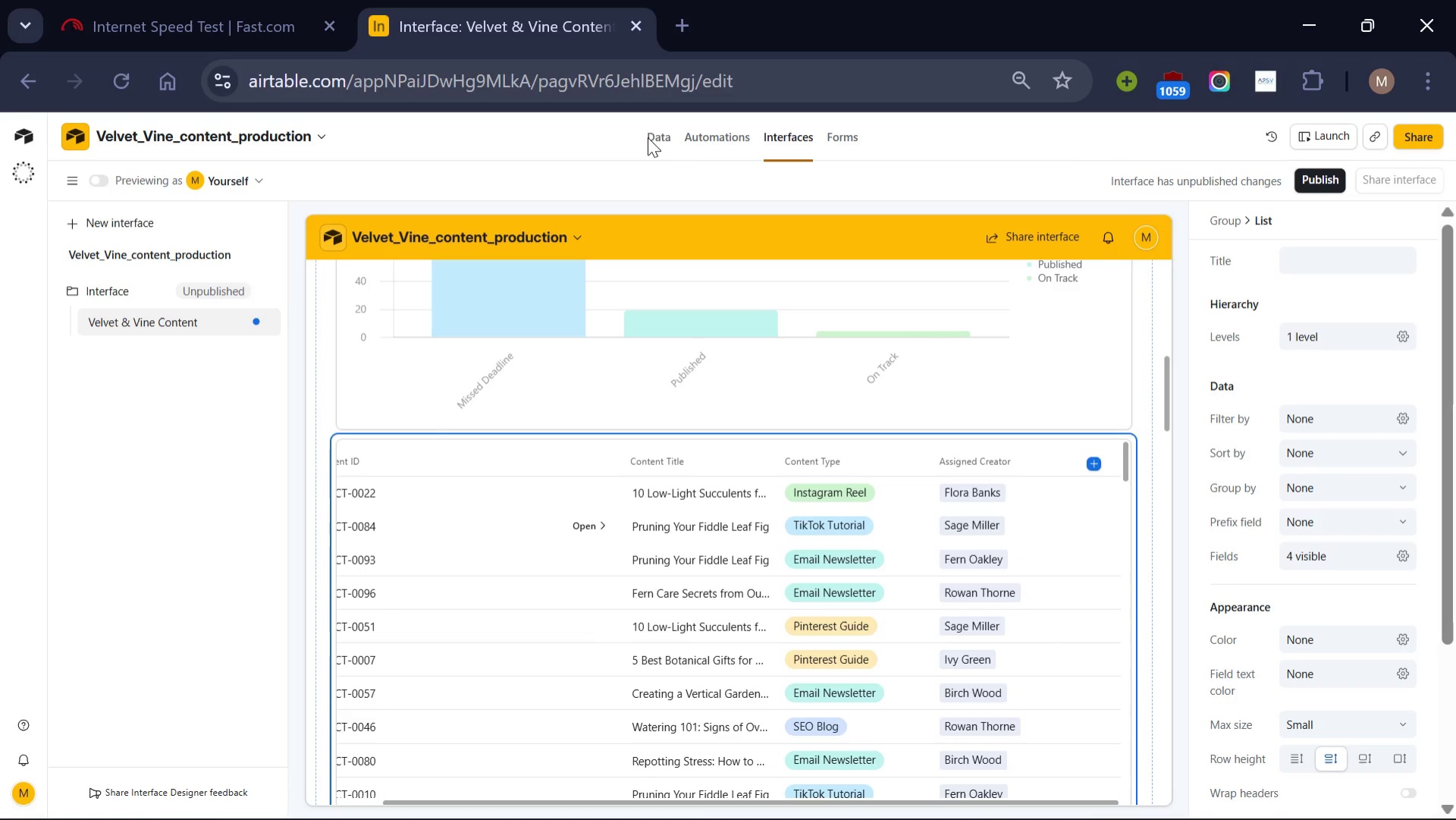 
left_click([659, 135])
 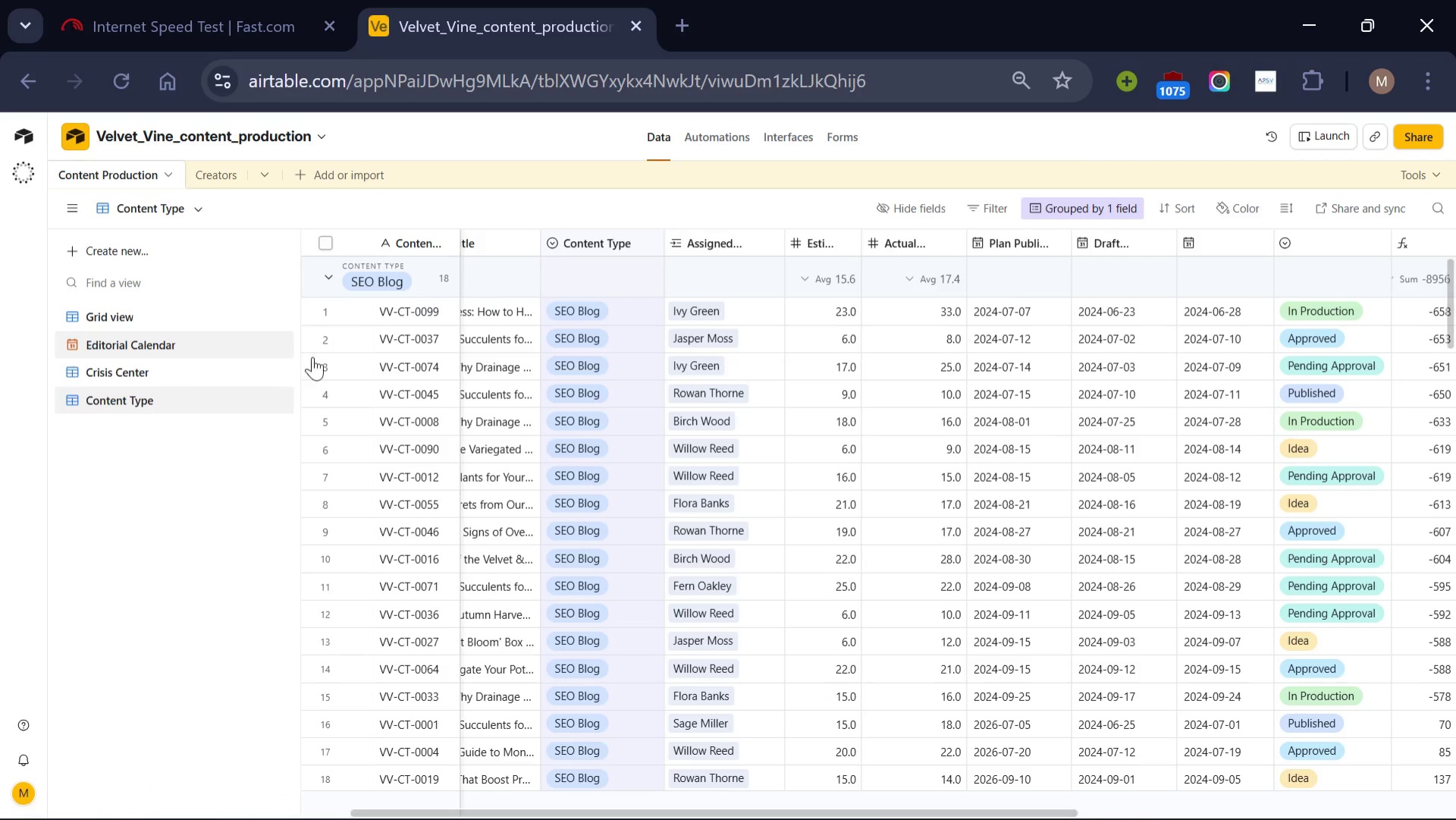 
scroll: coordinate [905, 561], scroll_direction: down, amount: 7.0
 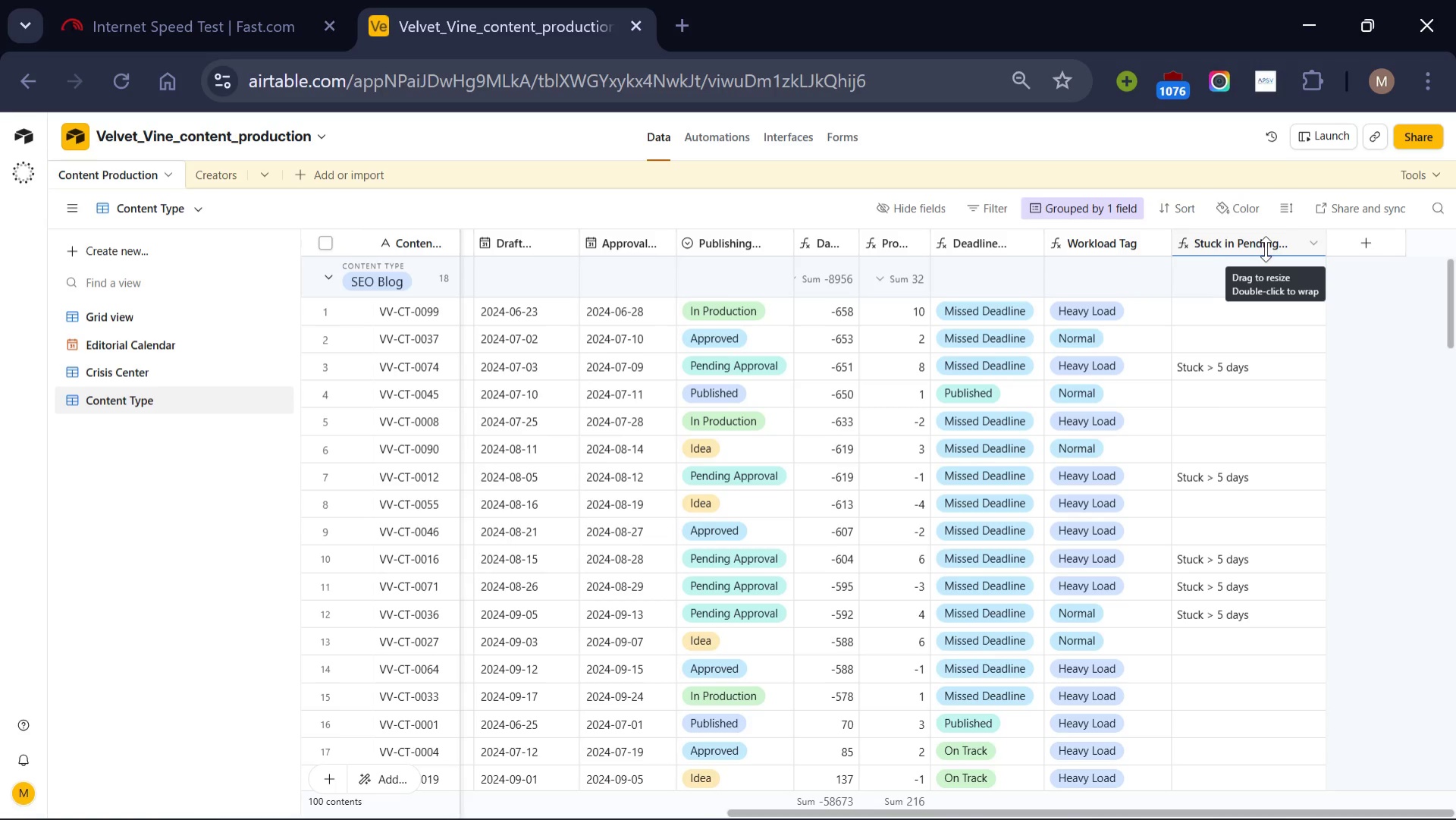 
left_click([1314, 246])
 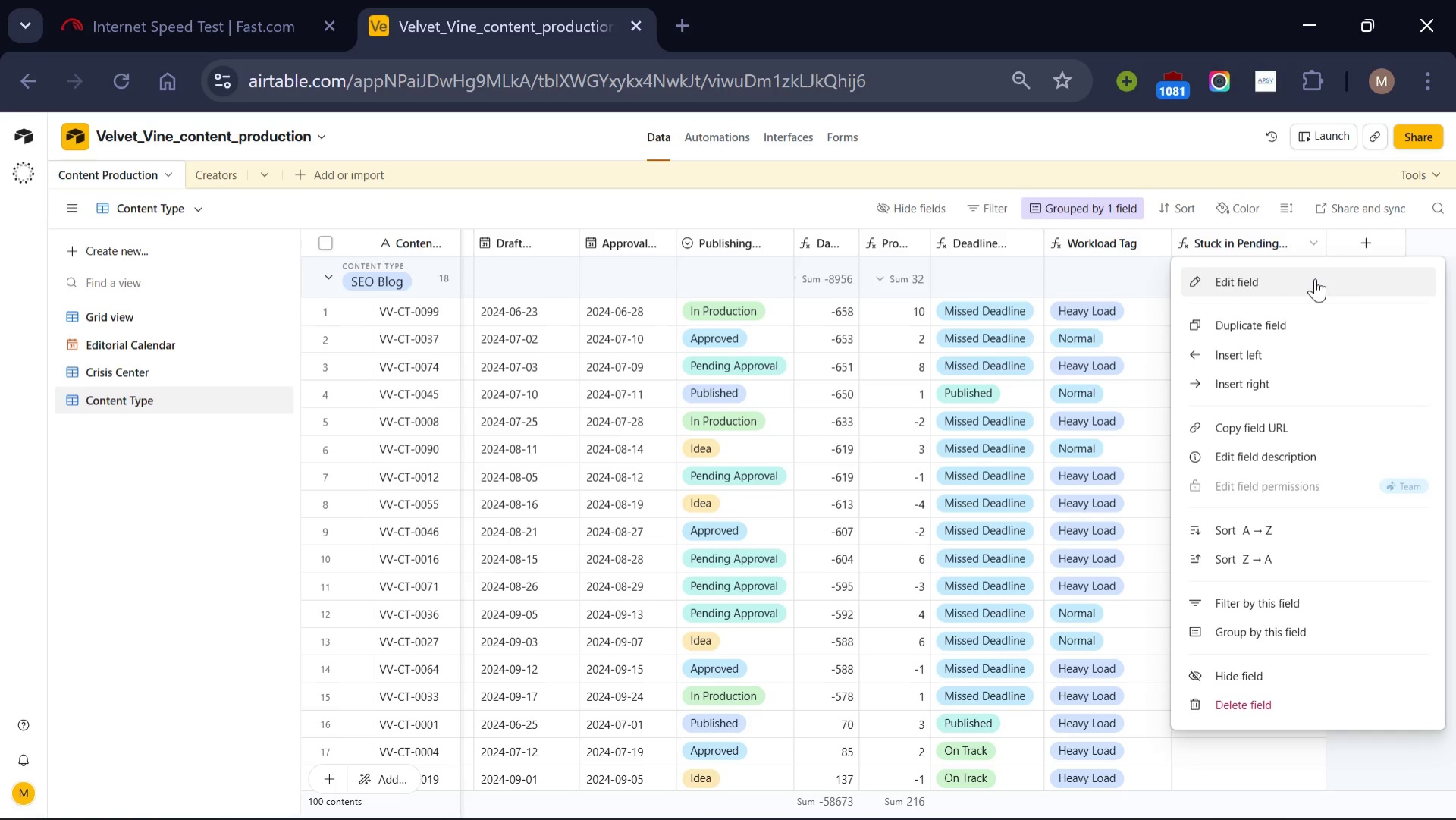 
left_click([1315, 278])
 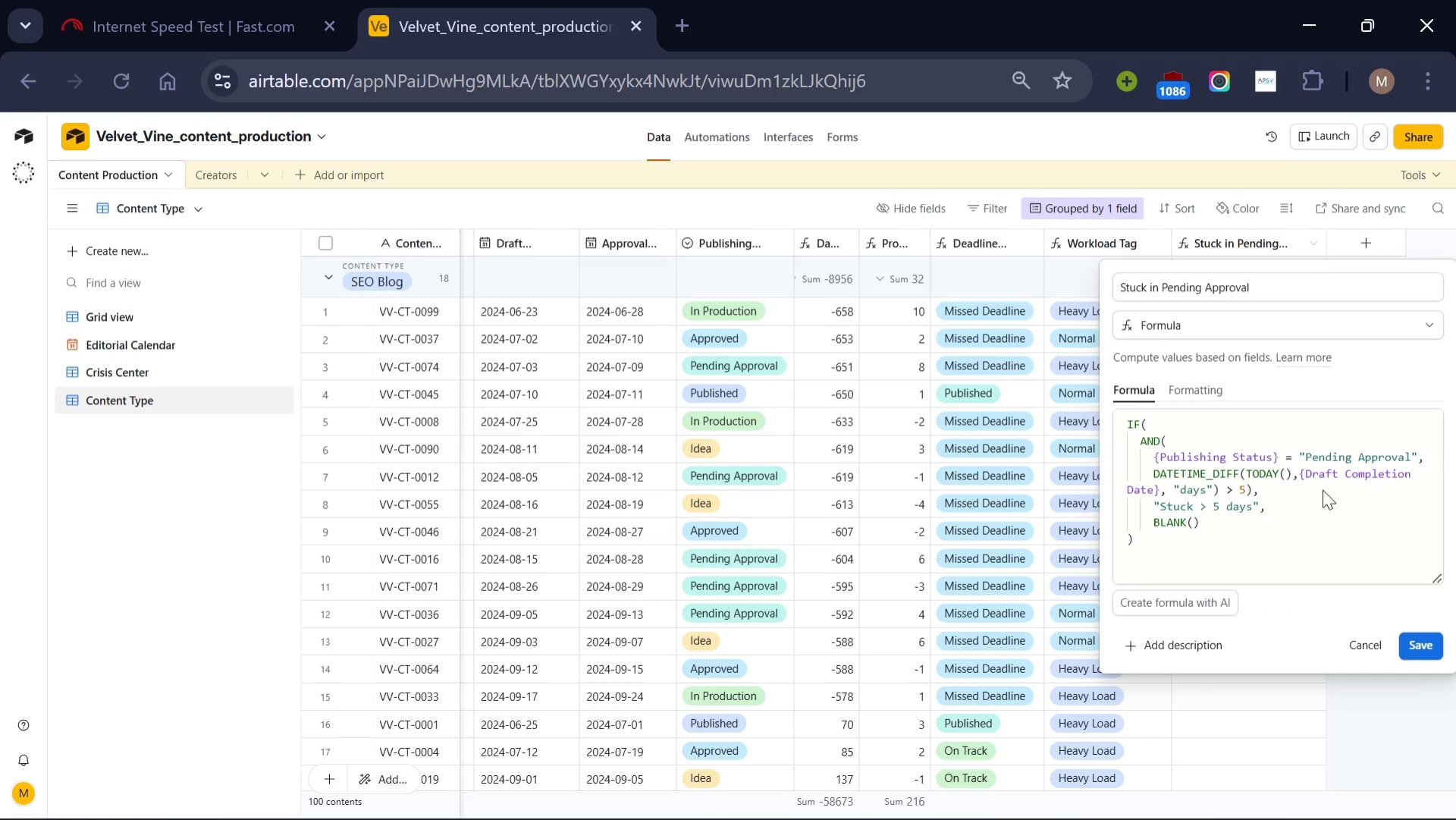 
left_click([1374, 751])
 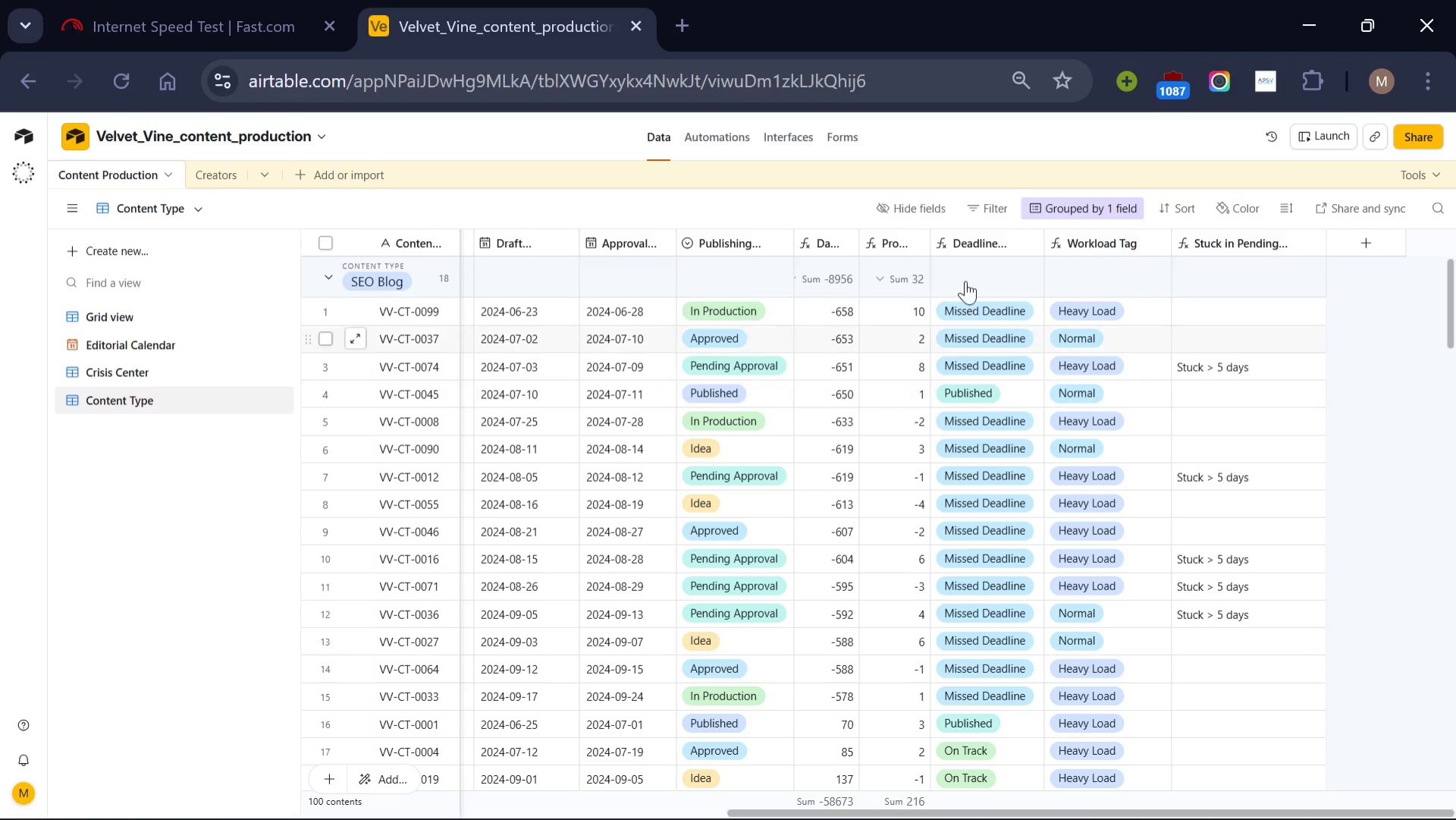 
wait(5.59)
 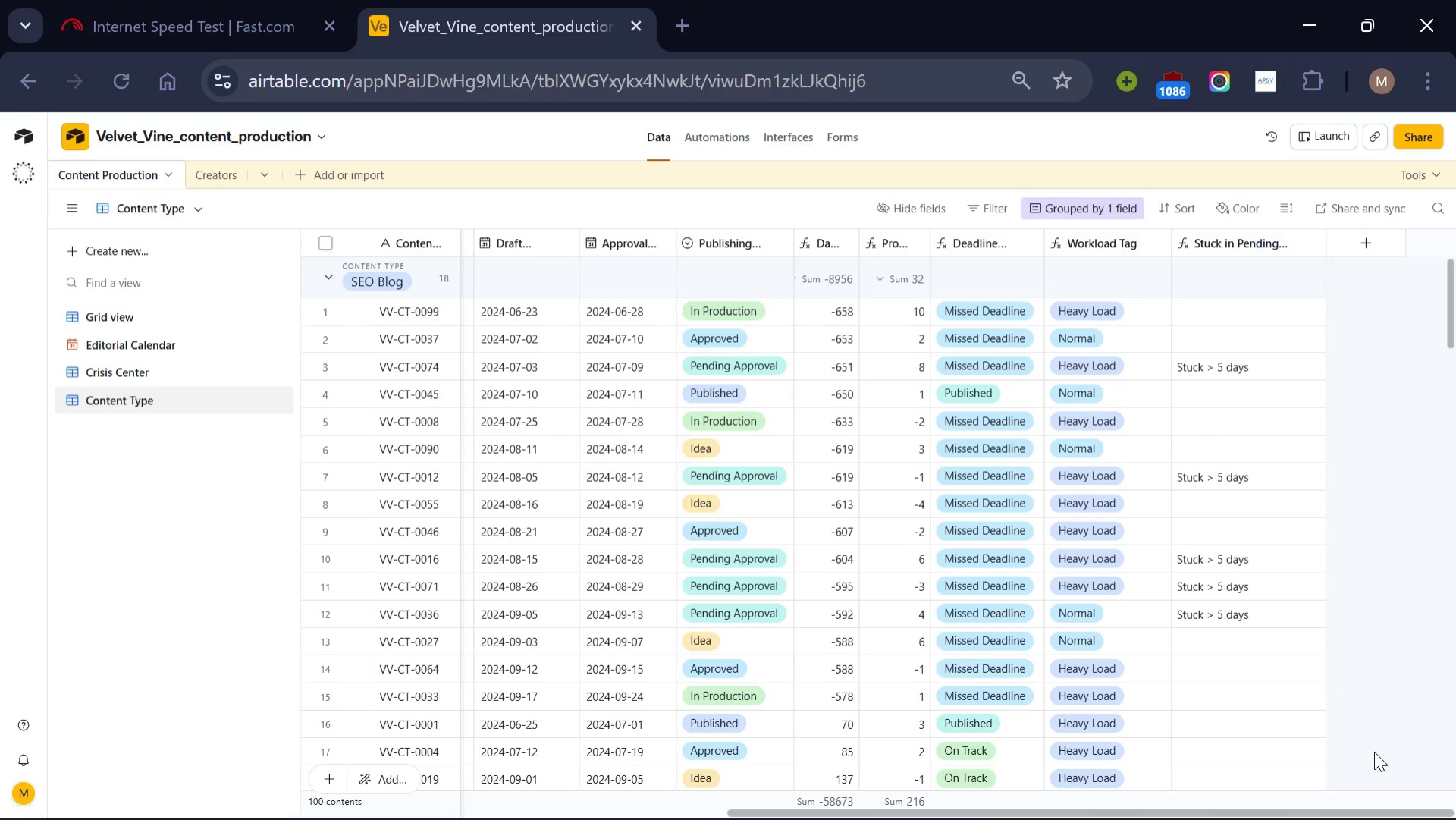 
left_click([787, 134])
 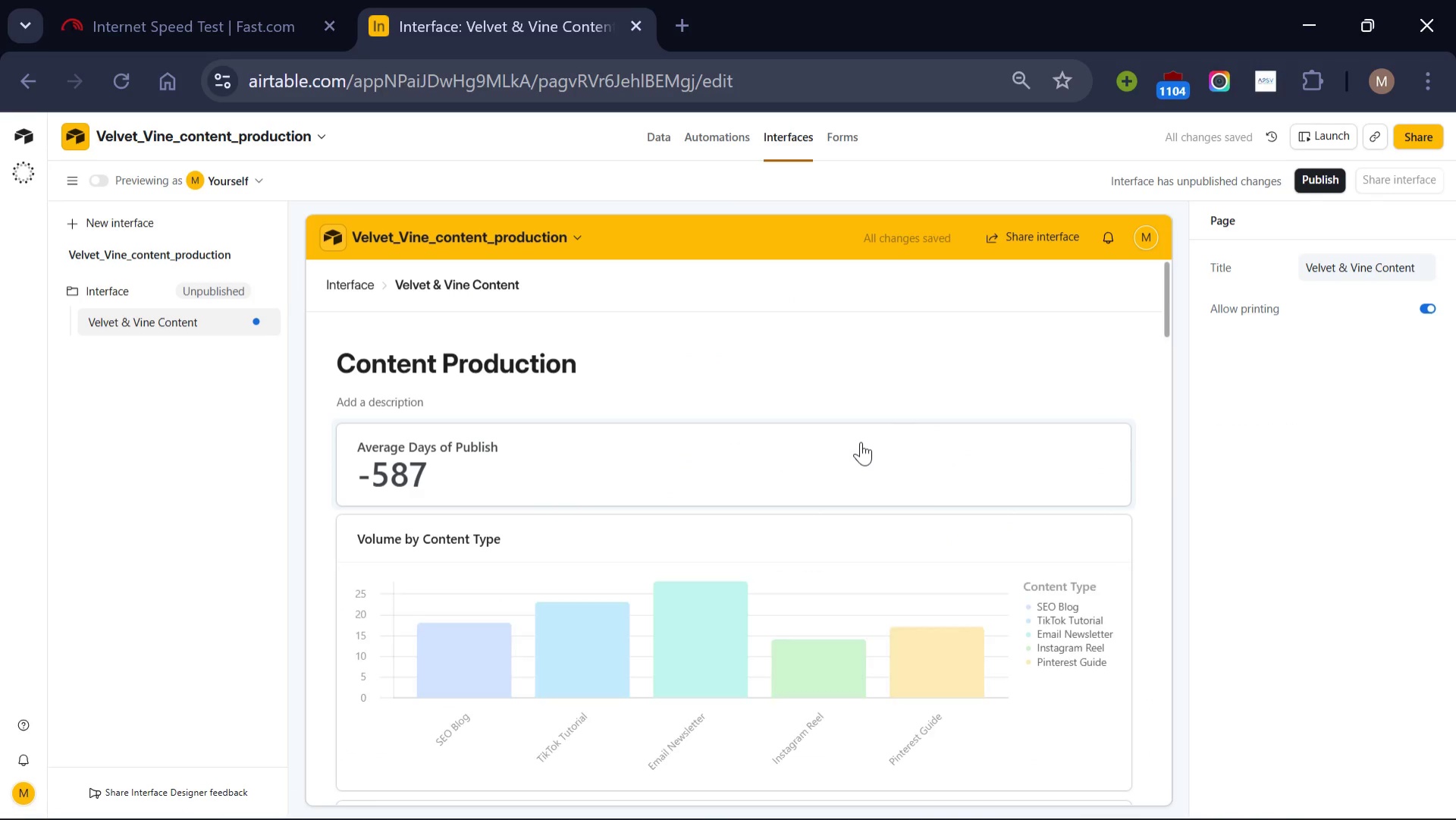 
scroll: coordinate [874, 641], scroll_direction: down, amount: 1.0
 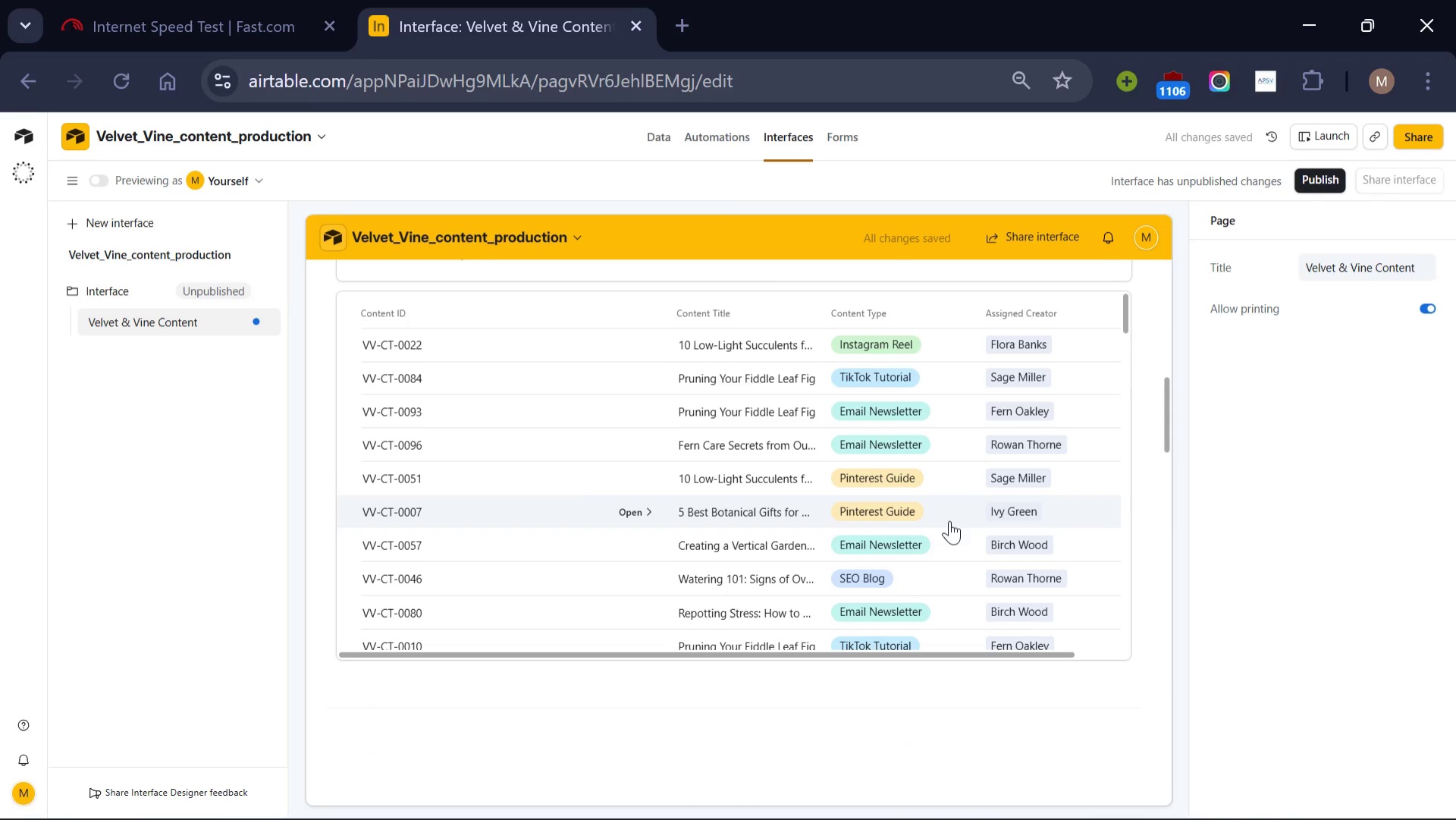 
left_click([949, 520])
 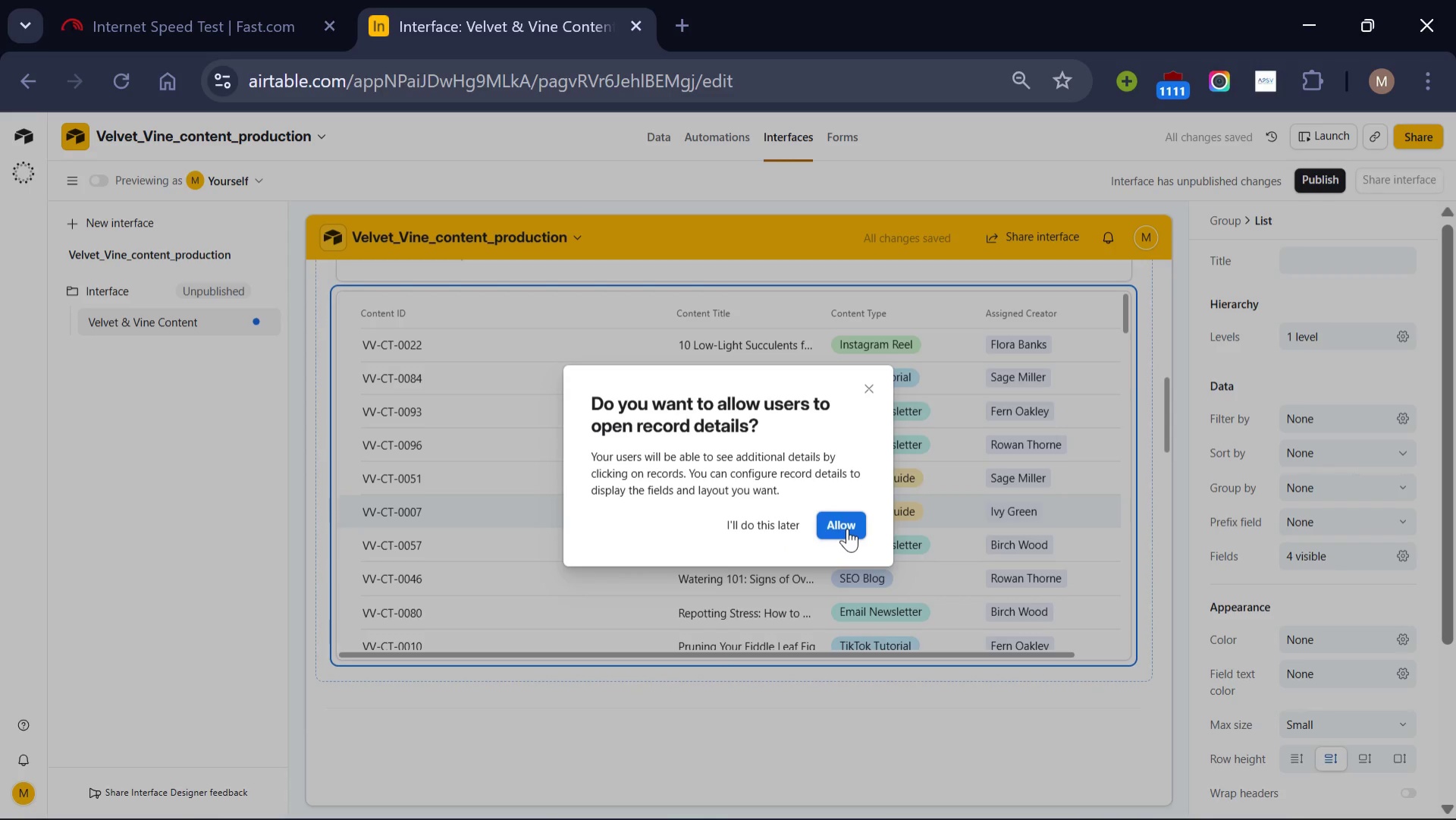 
wait(6.42)
 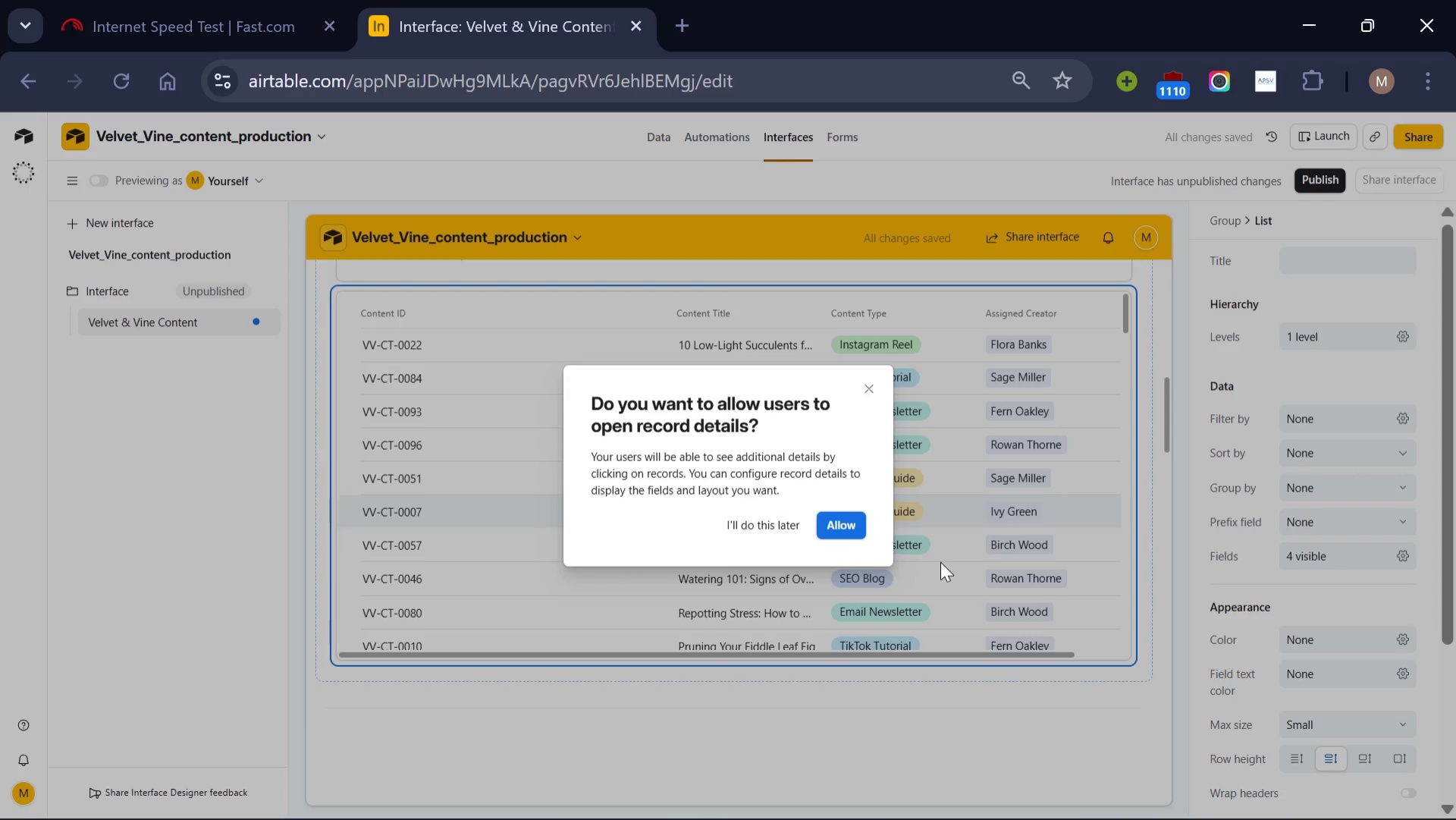 
left_click([868, 388])
 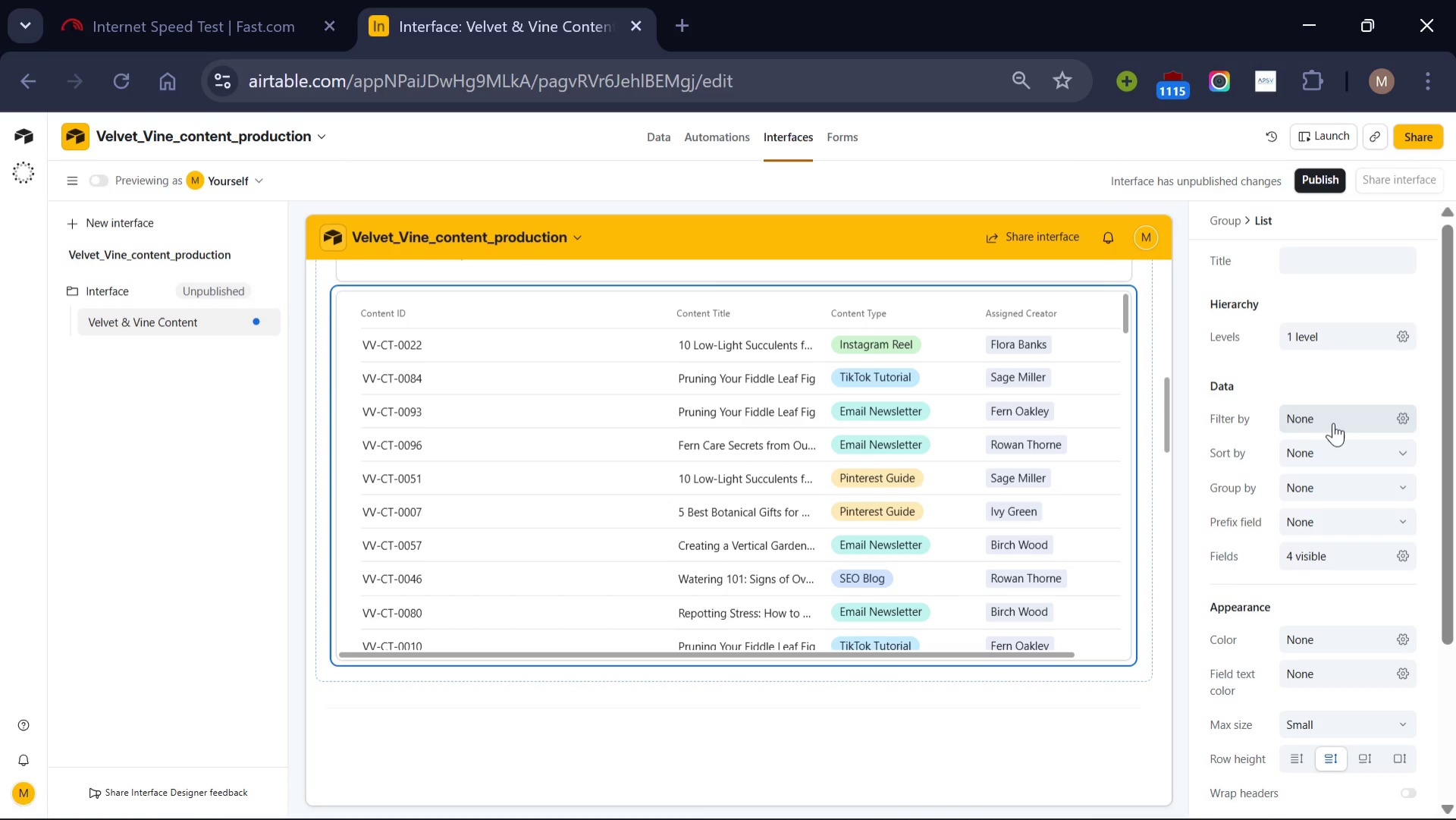 
left_click([1334, 422])
 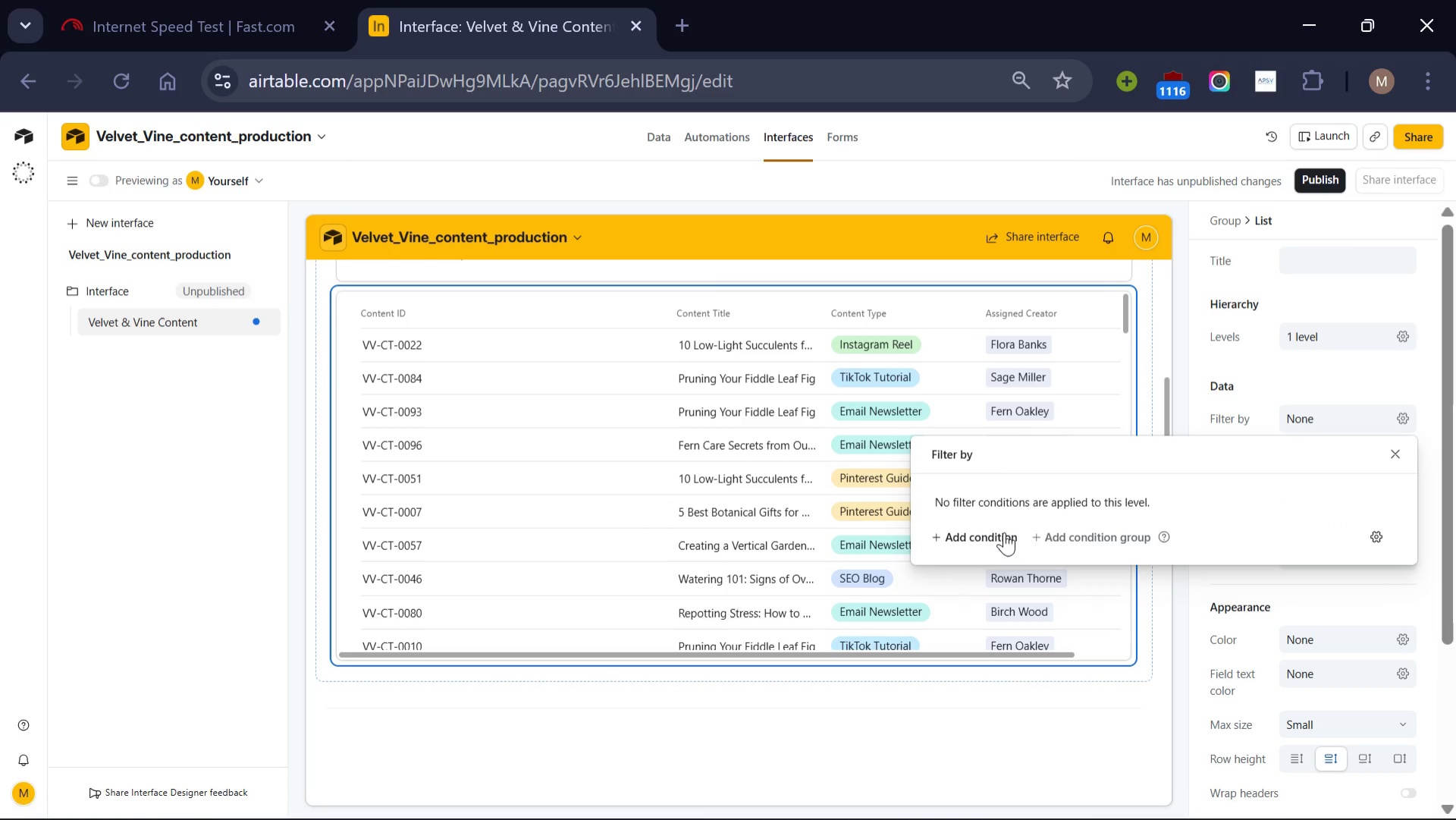 
left_click([1002, 532])
 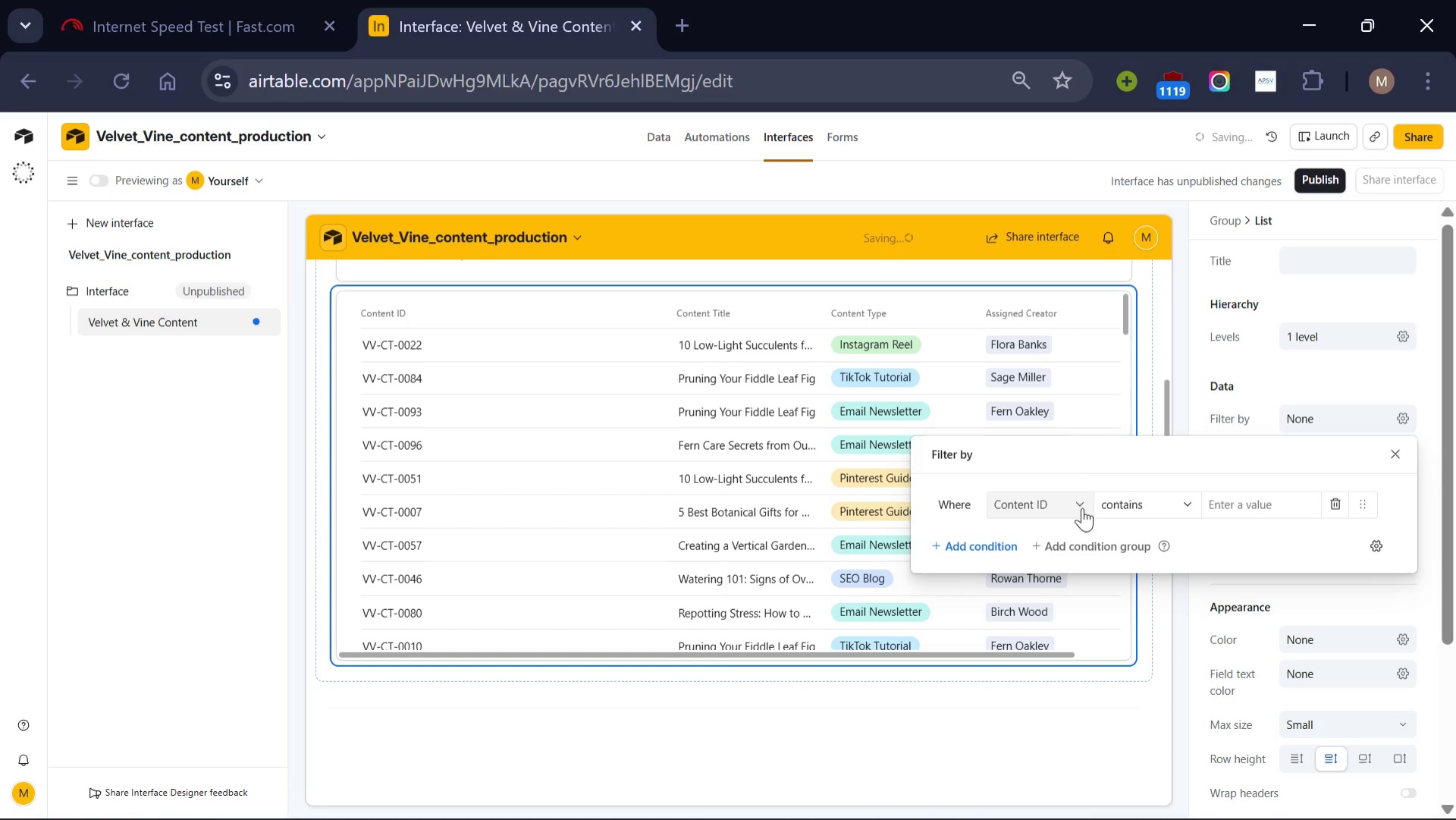 
left_click([1083, 507])
 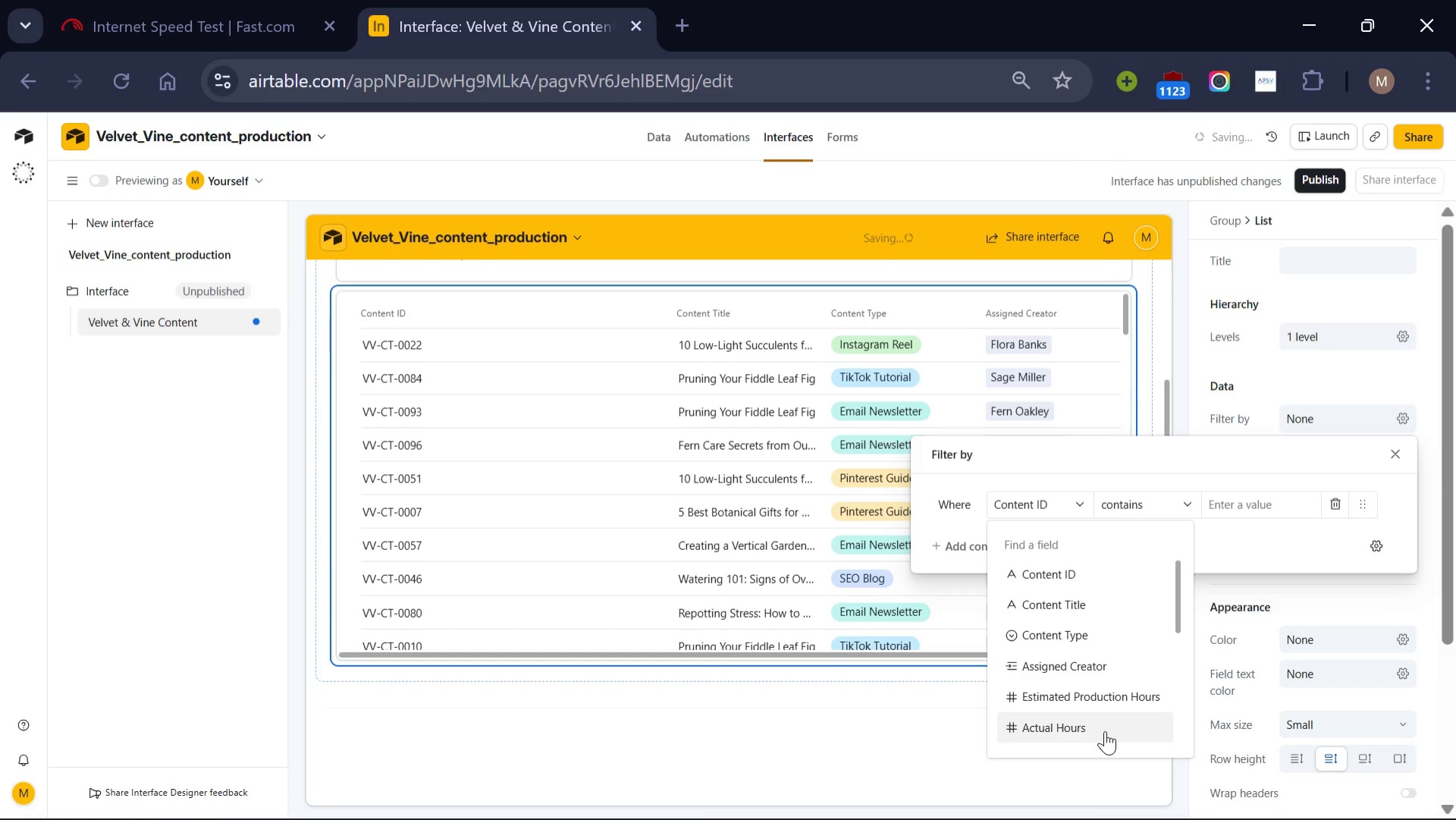 
left_click([1105, 730])
 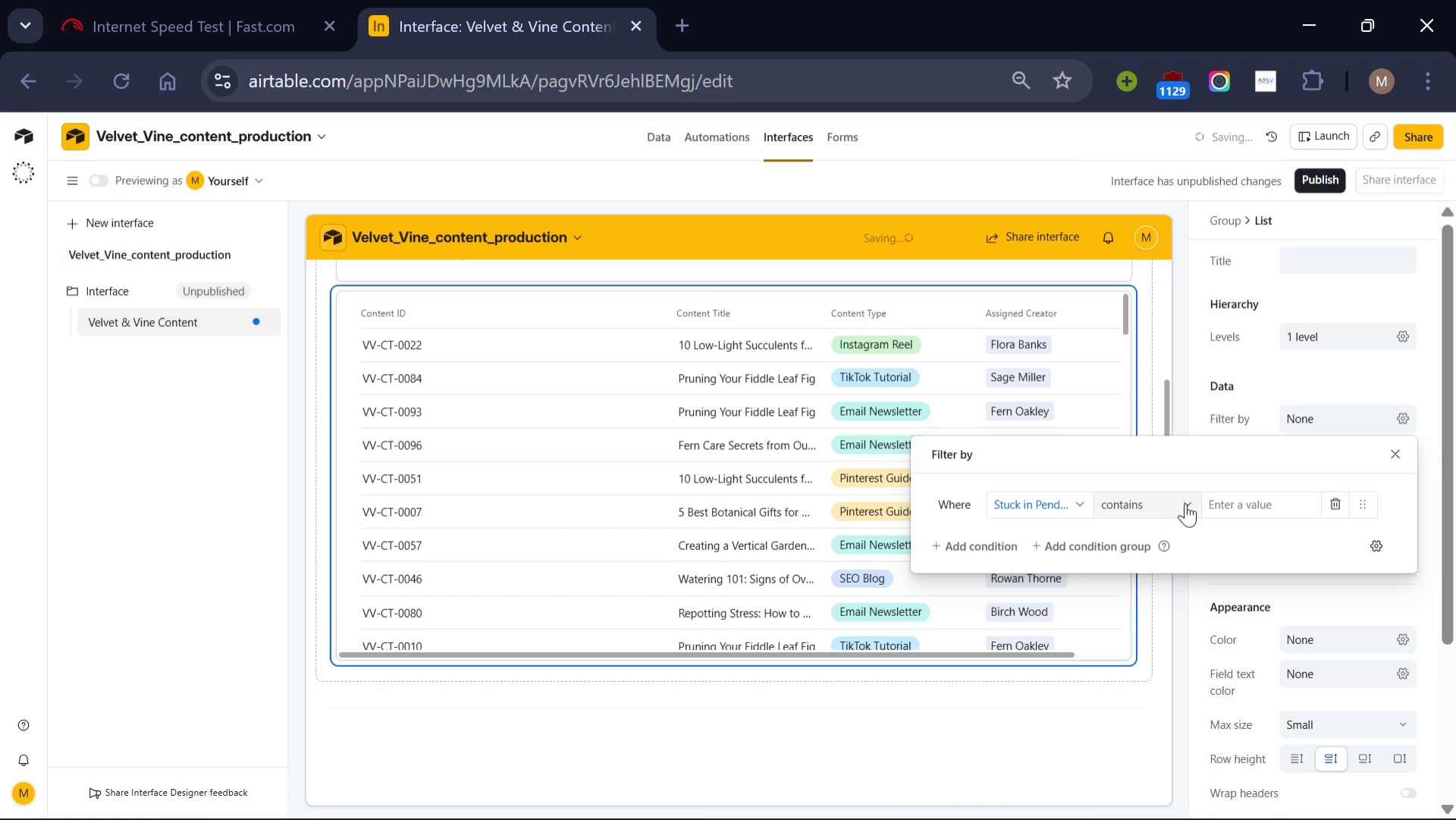 
scroll: coordinate [1105, 730], scroll_direction: down, amount: 10.0
 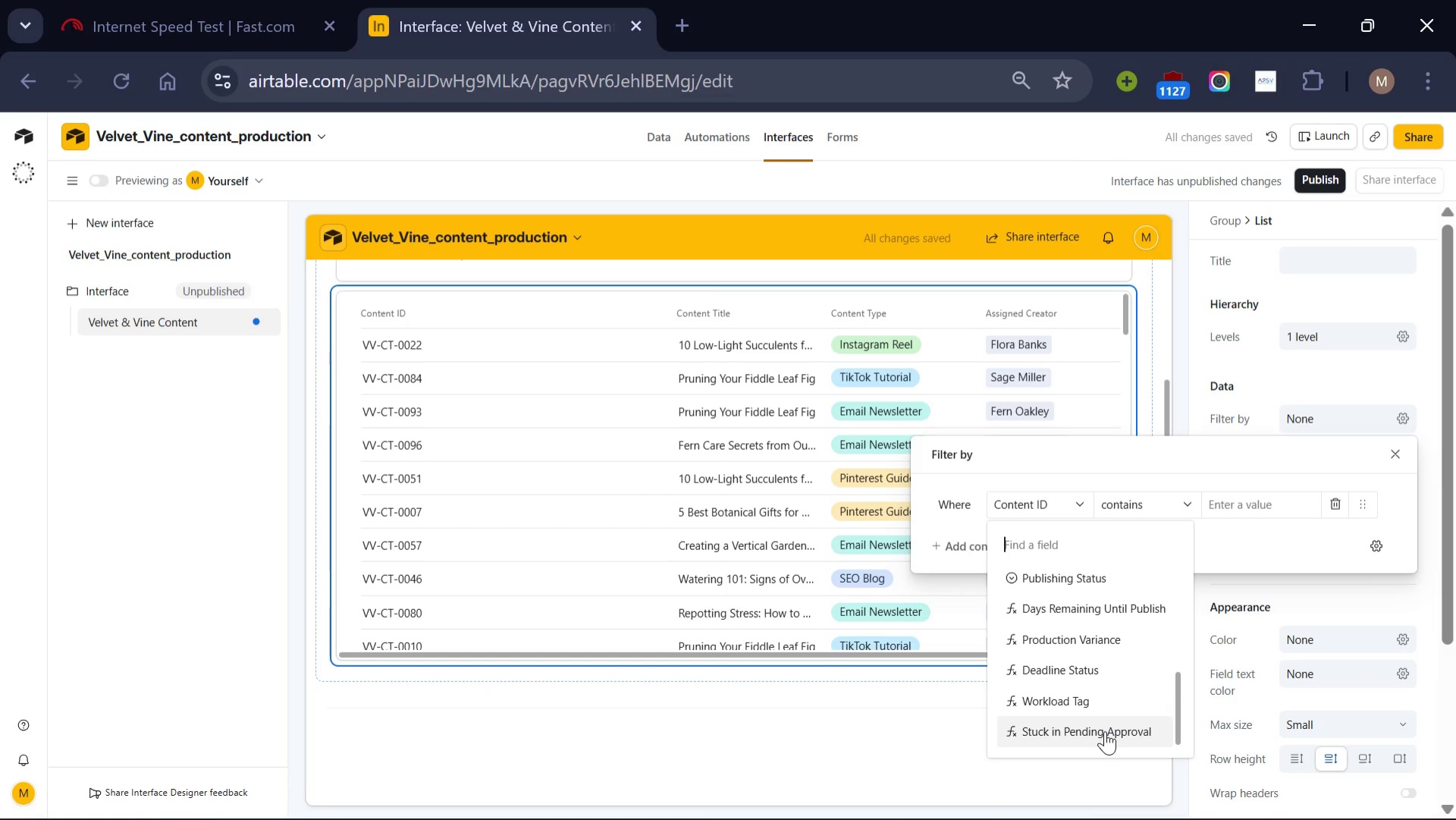 
left_click([1186, 503])
 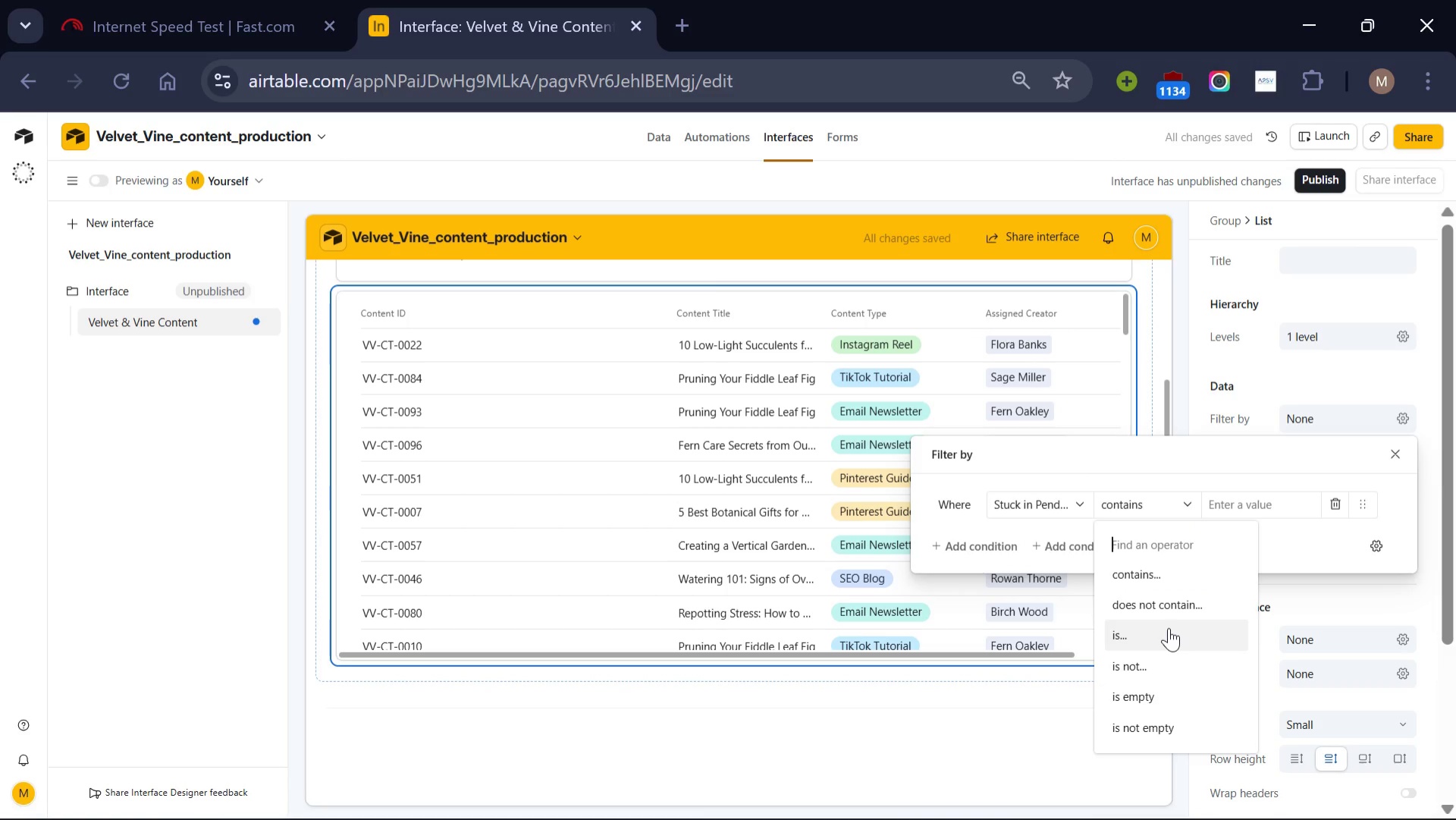 
left_click([1169, 627])
 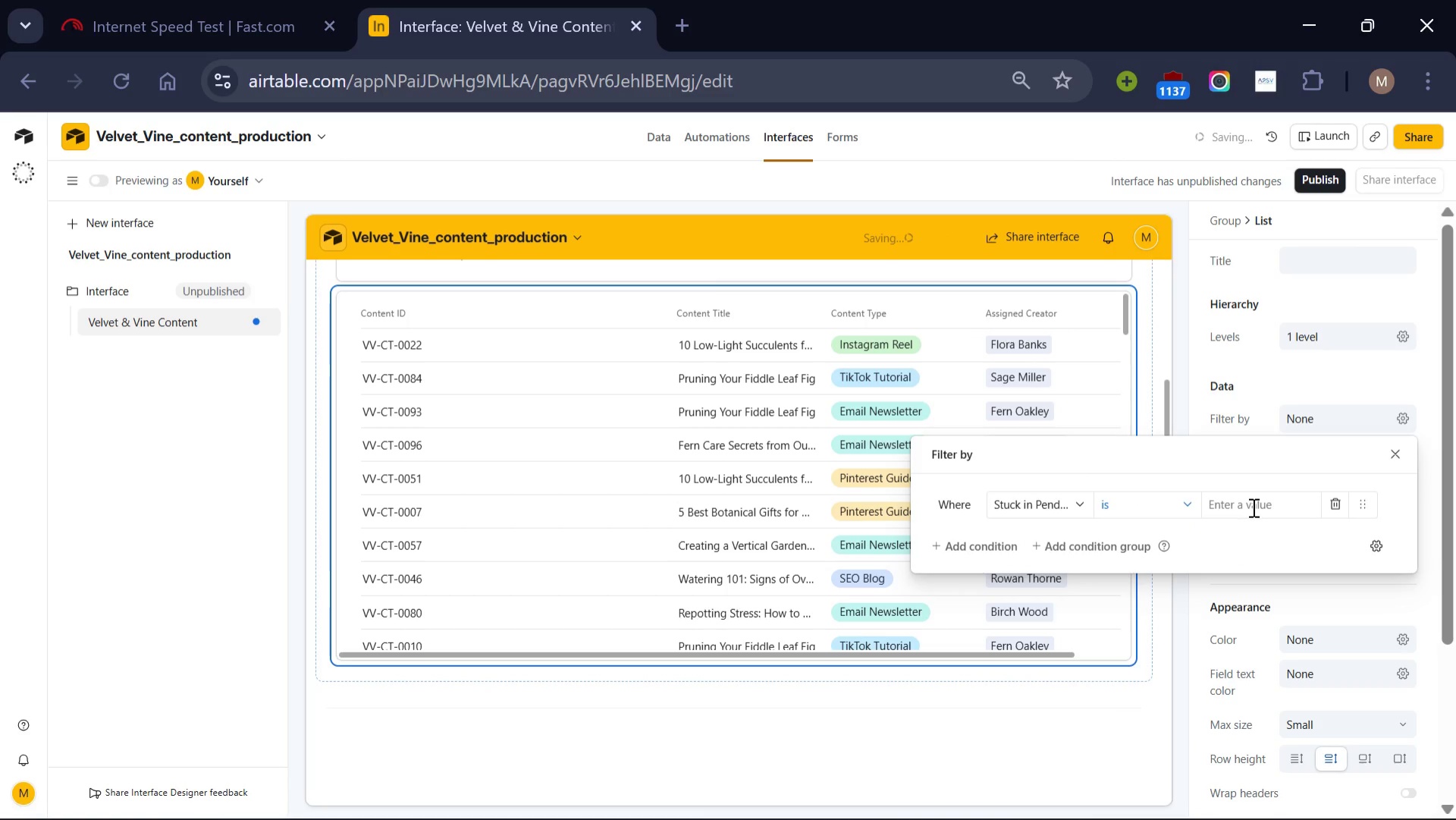 
left_click([1252, 507])
 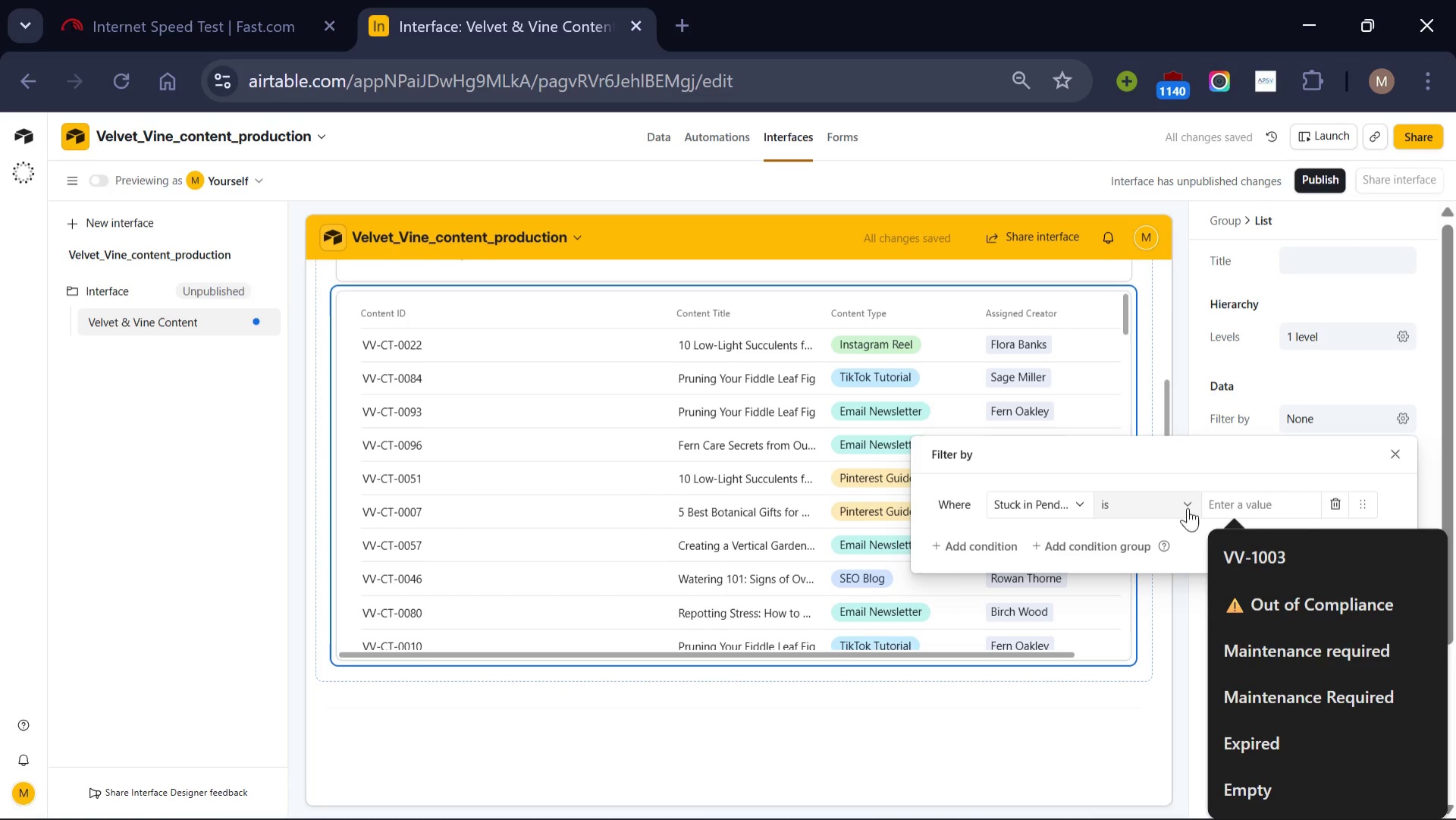 
left_click([1188, 504])
 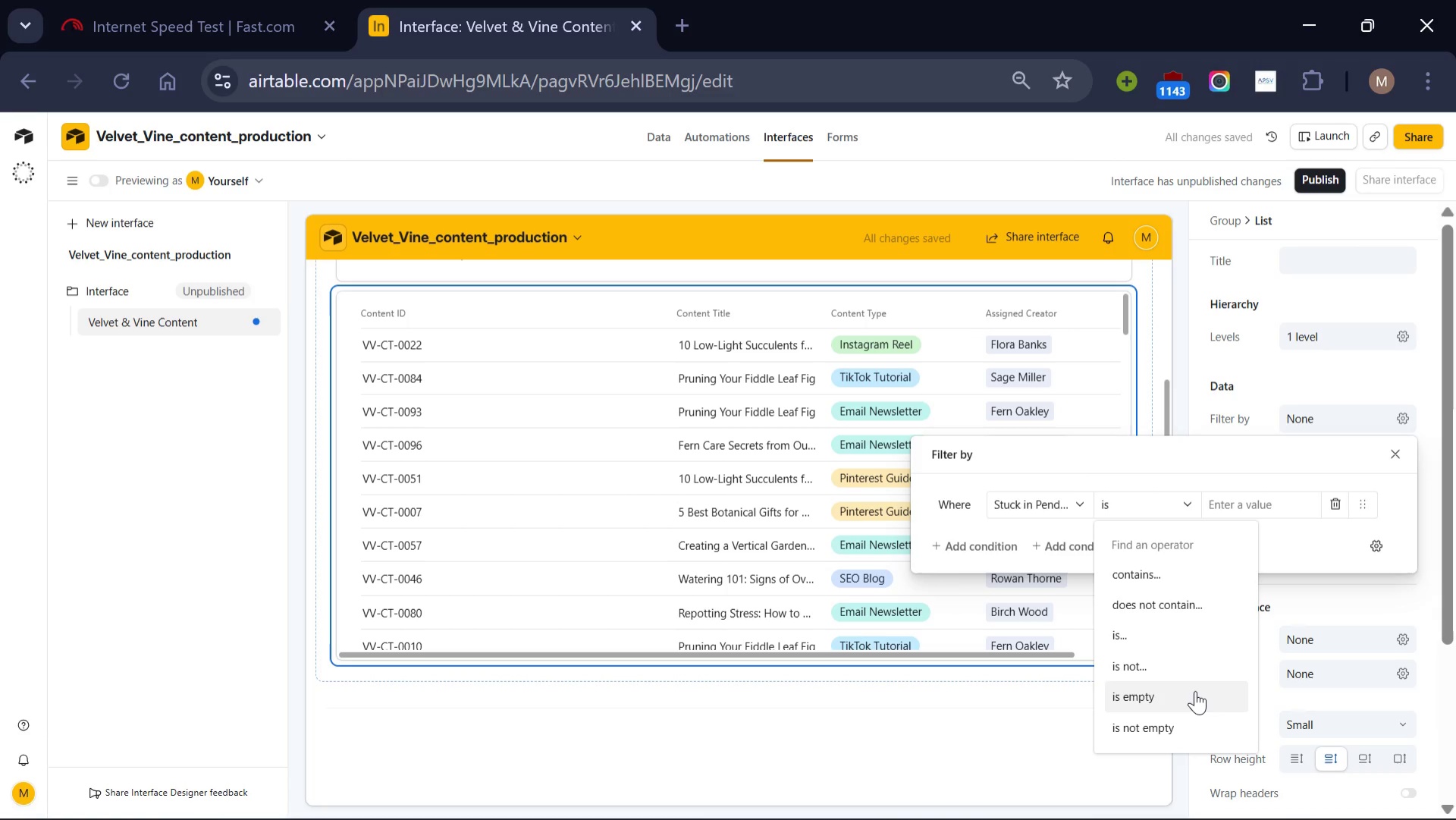 
scroll: coordinate [1195, 690], scroll_direction: none, amount: 0.0
 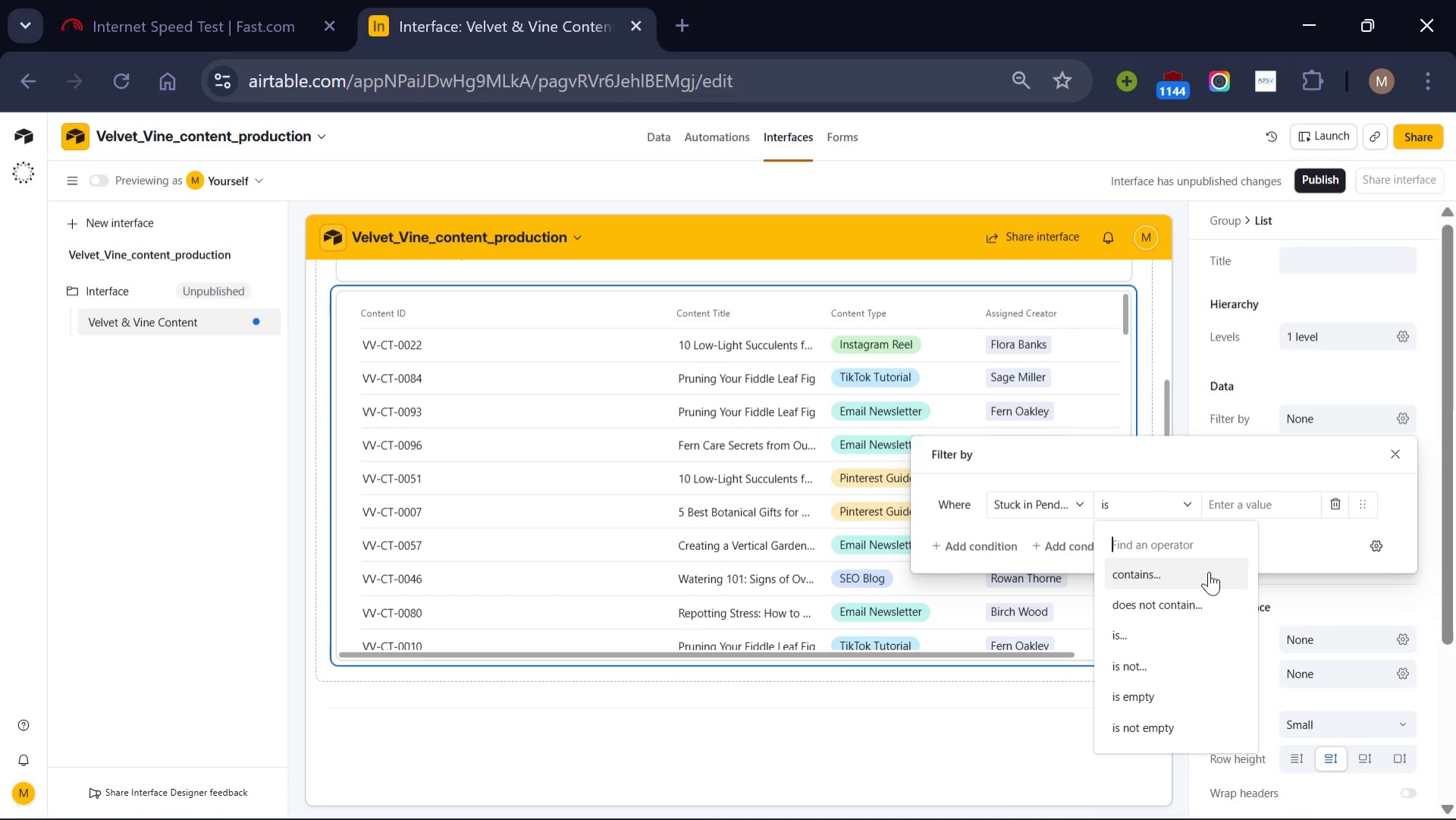 
left_click([1209, 571])
 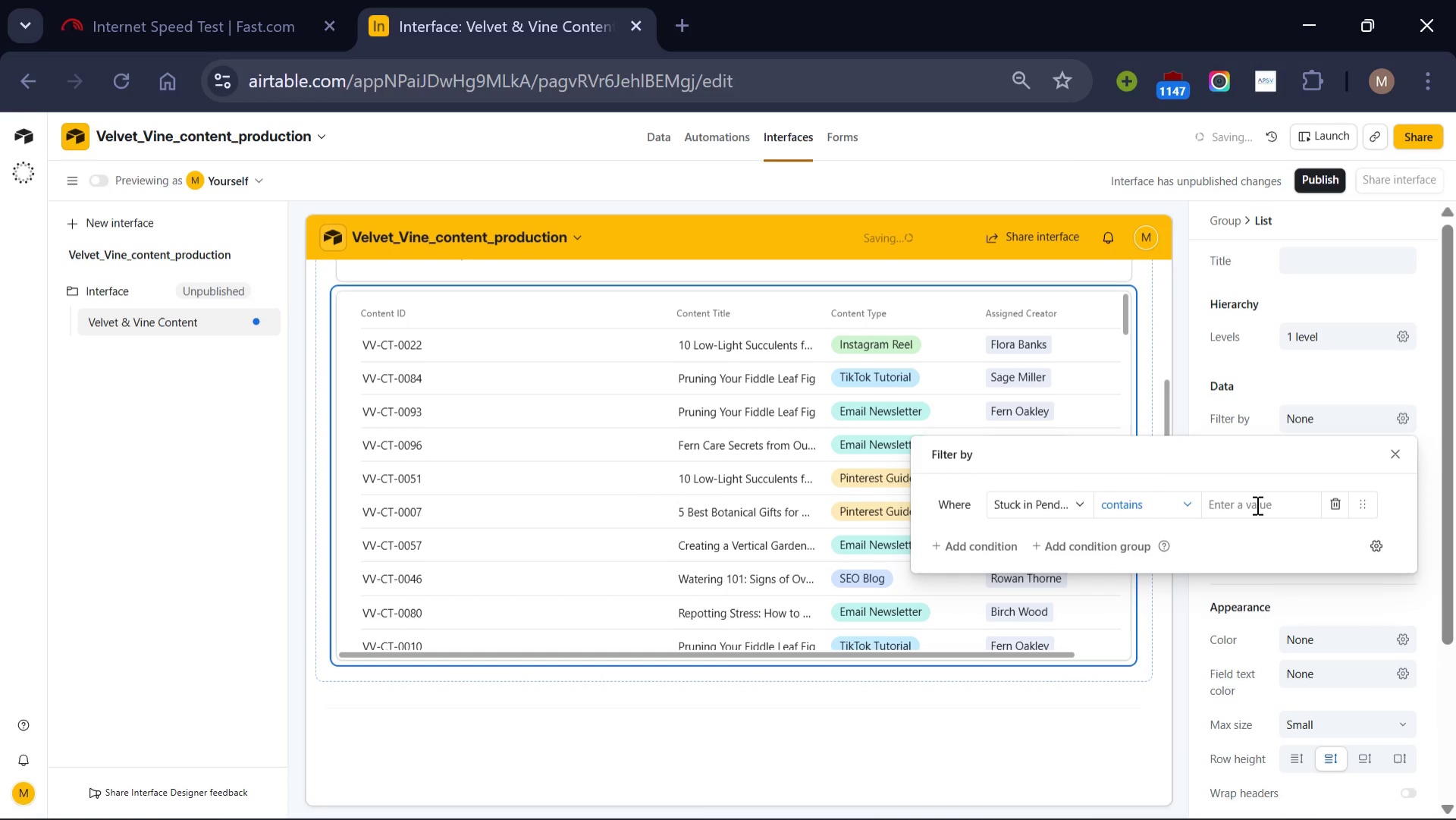 
left_click([1256, 504])
 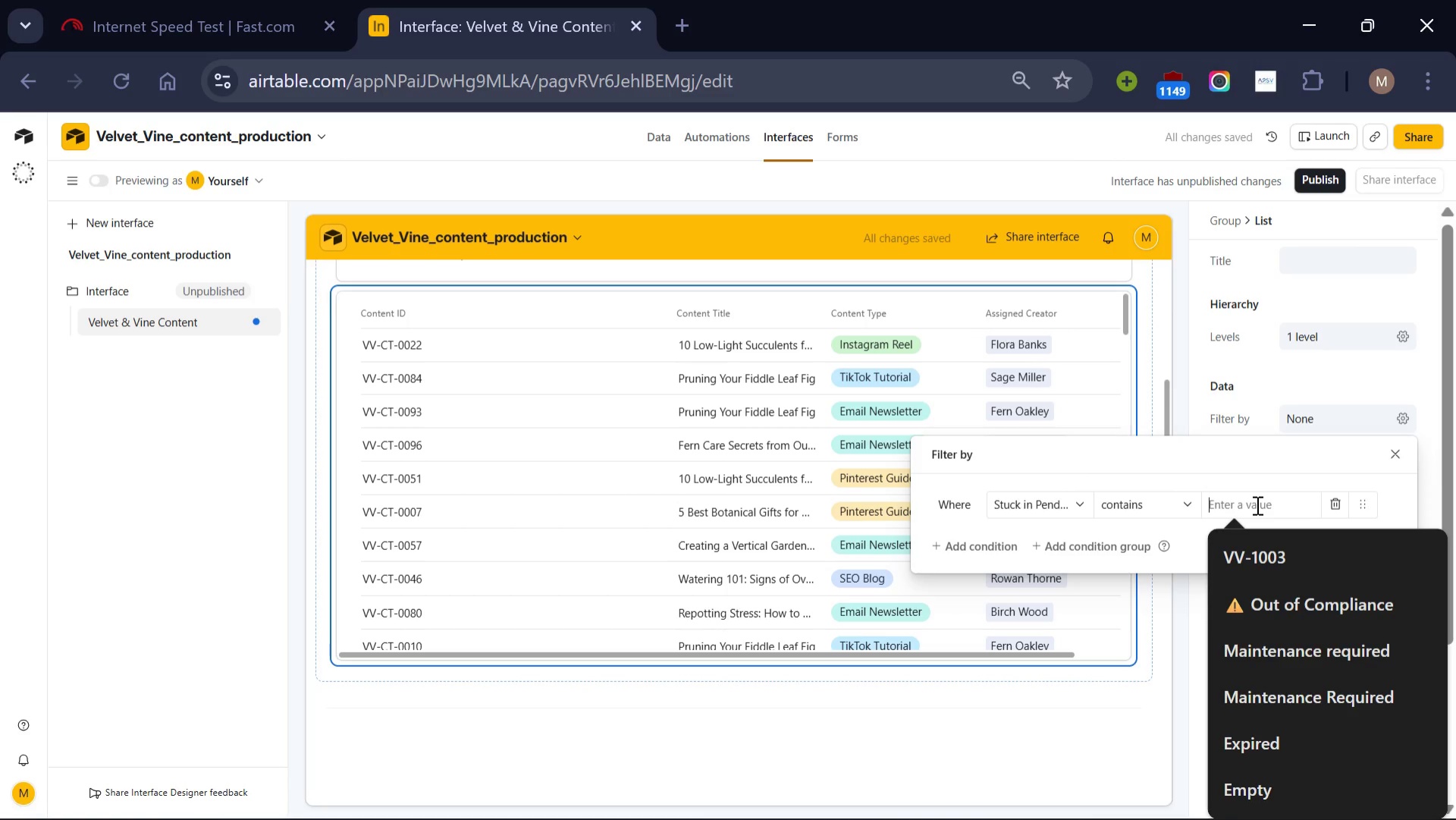 
type(Sti)
key(Backspace)
type(uck > 5 days)
 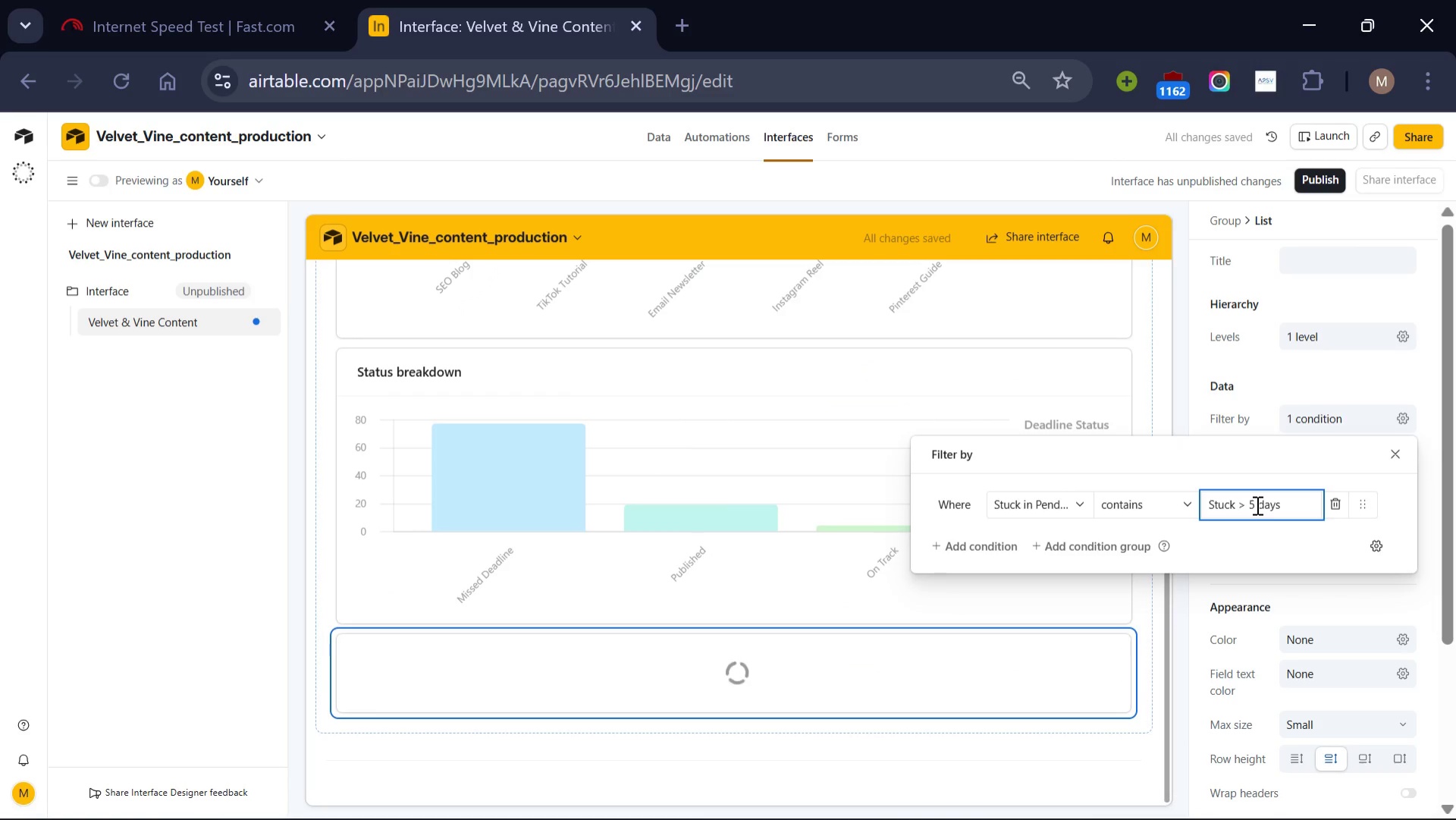 
wait(8.36)
 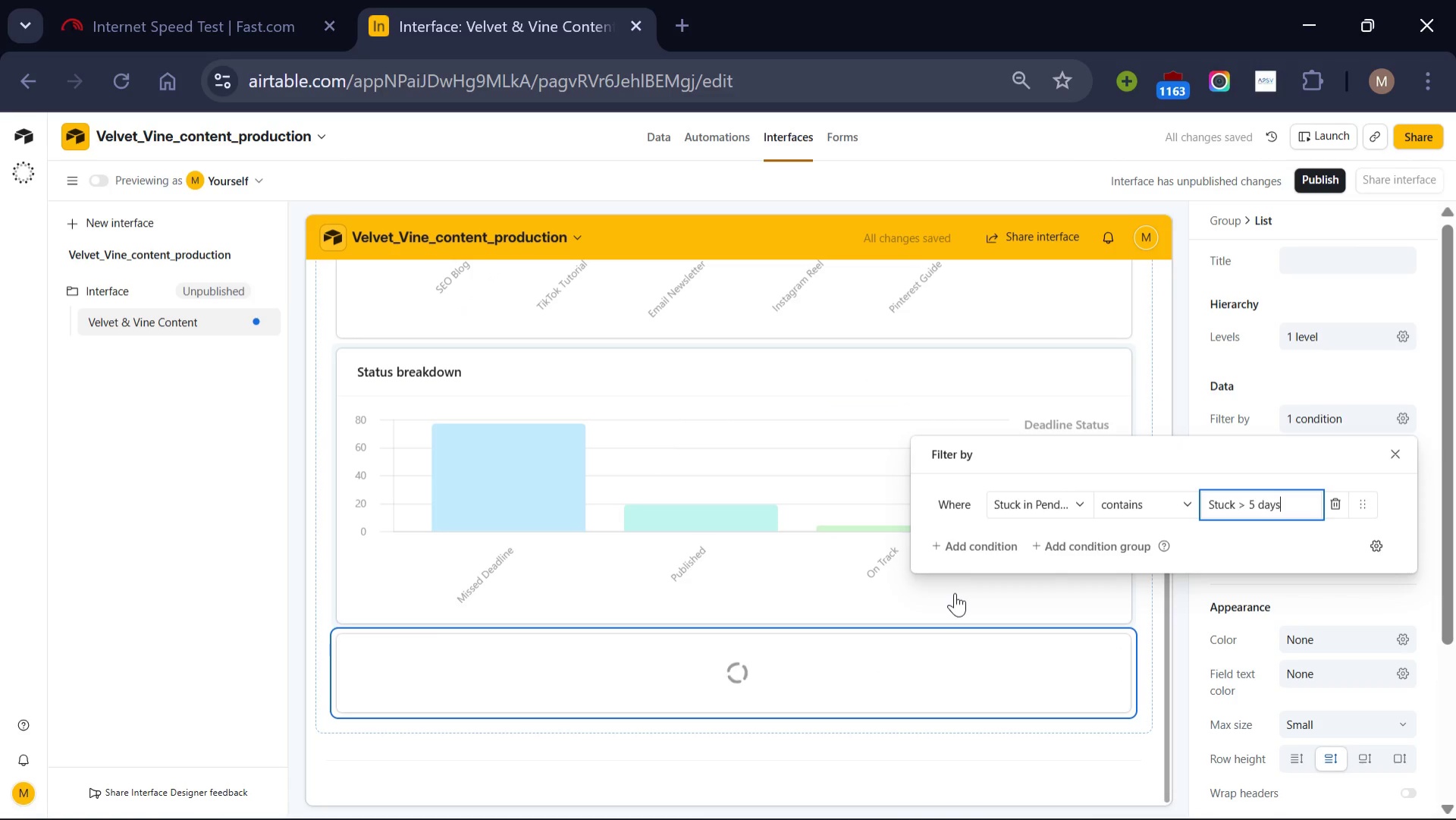 
scroll: coordinate [738, 590], scroll_direction: up, amount: 4.0
 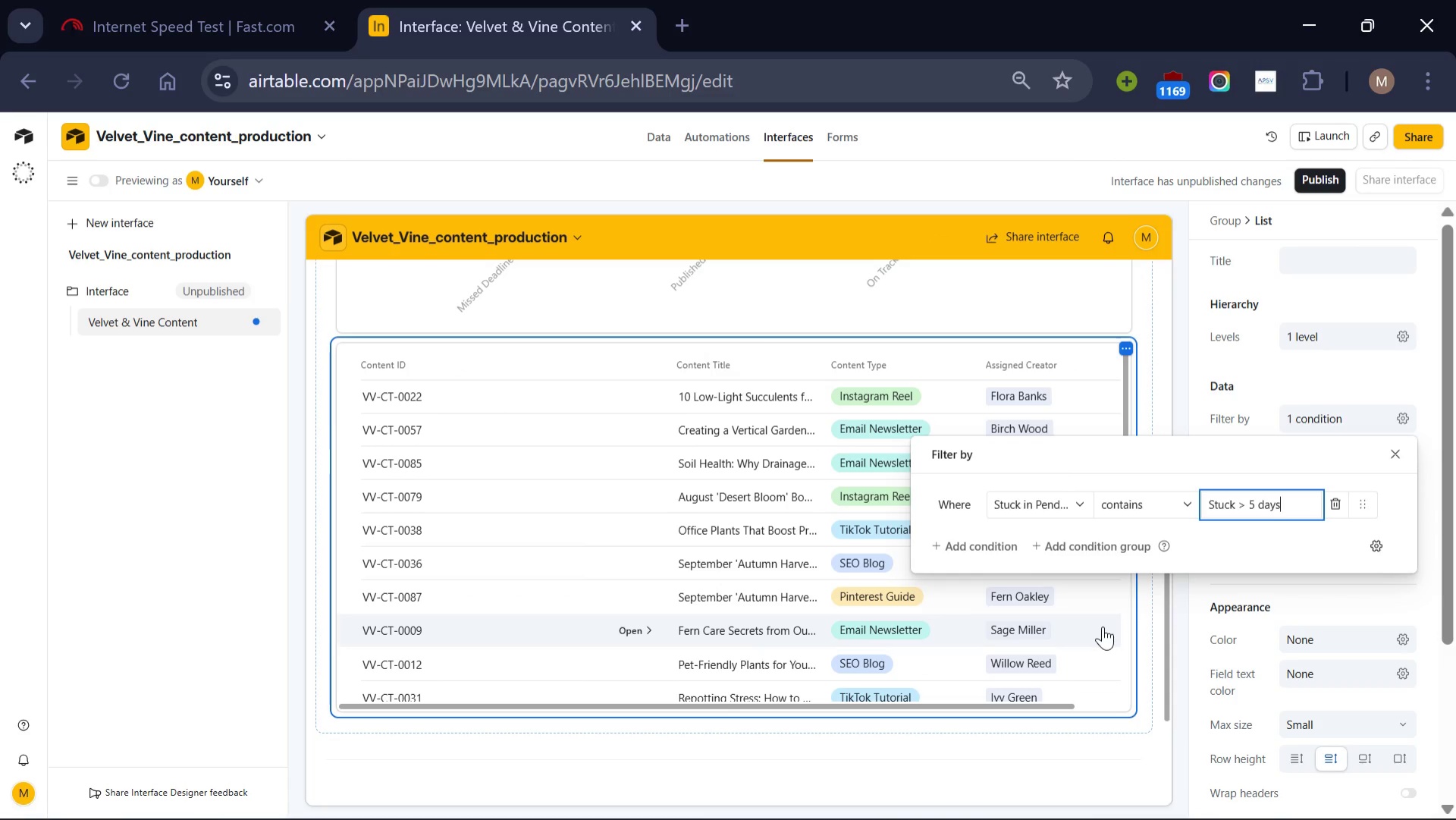 
left_click([1010, 780])
 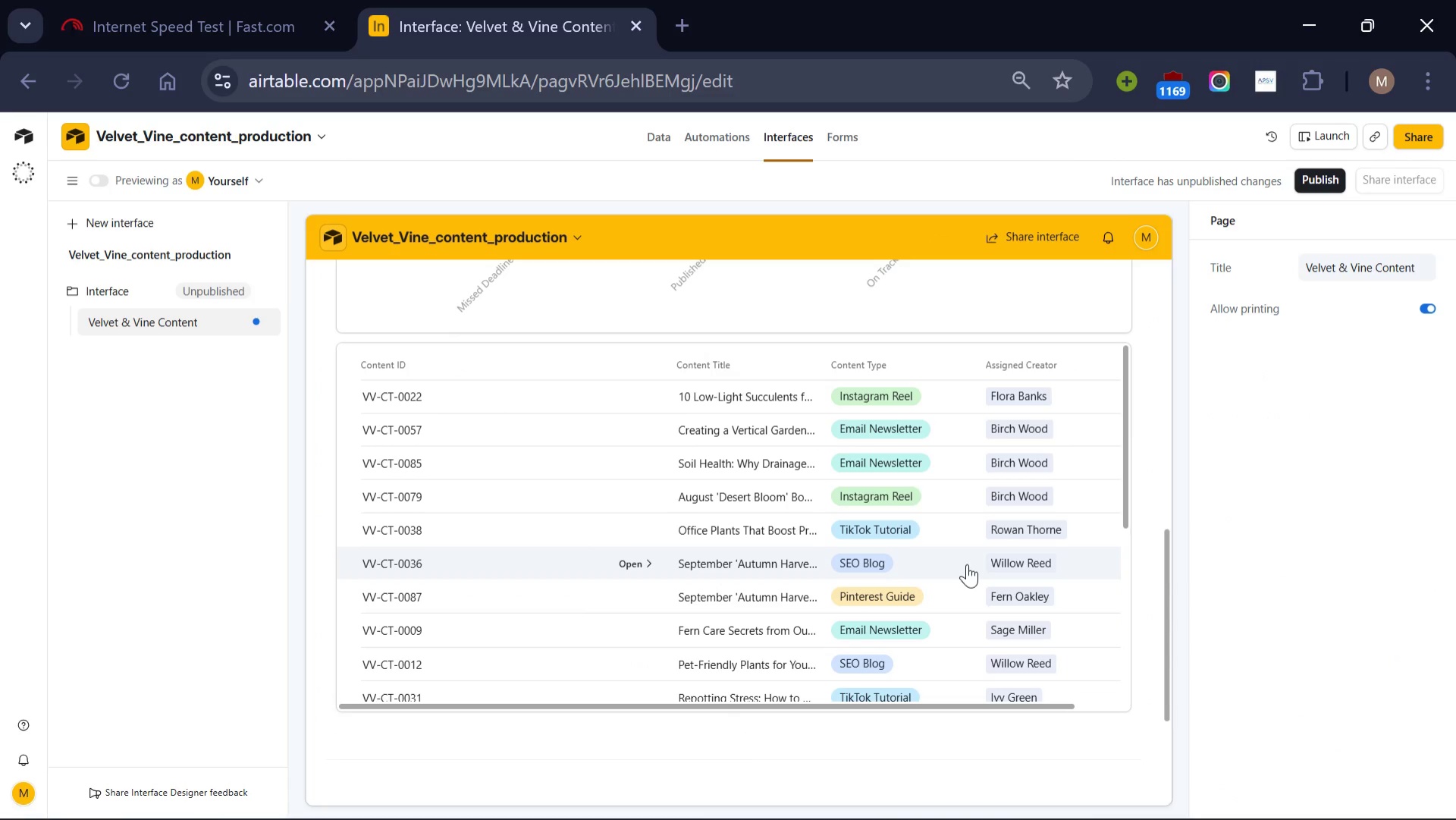 
left_click([967, 564])
 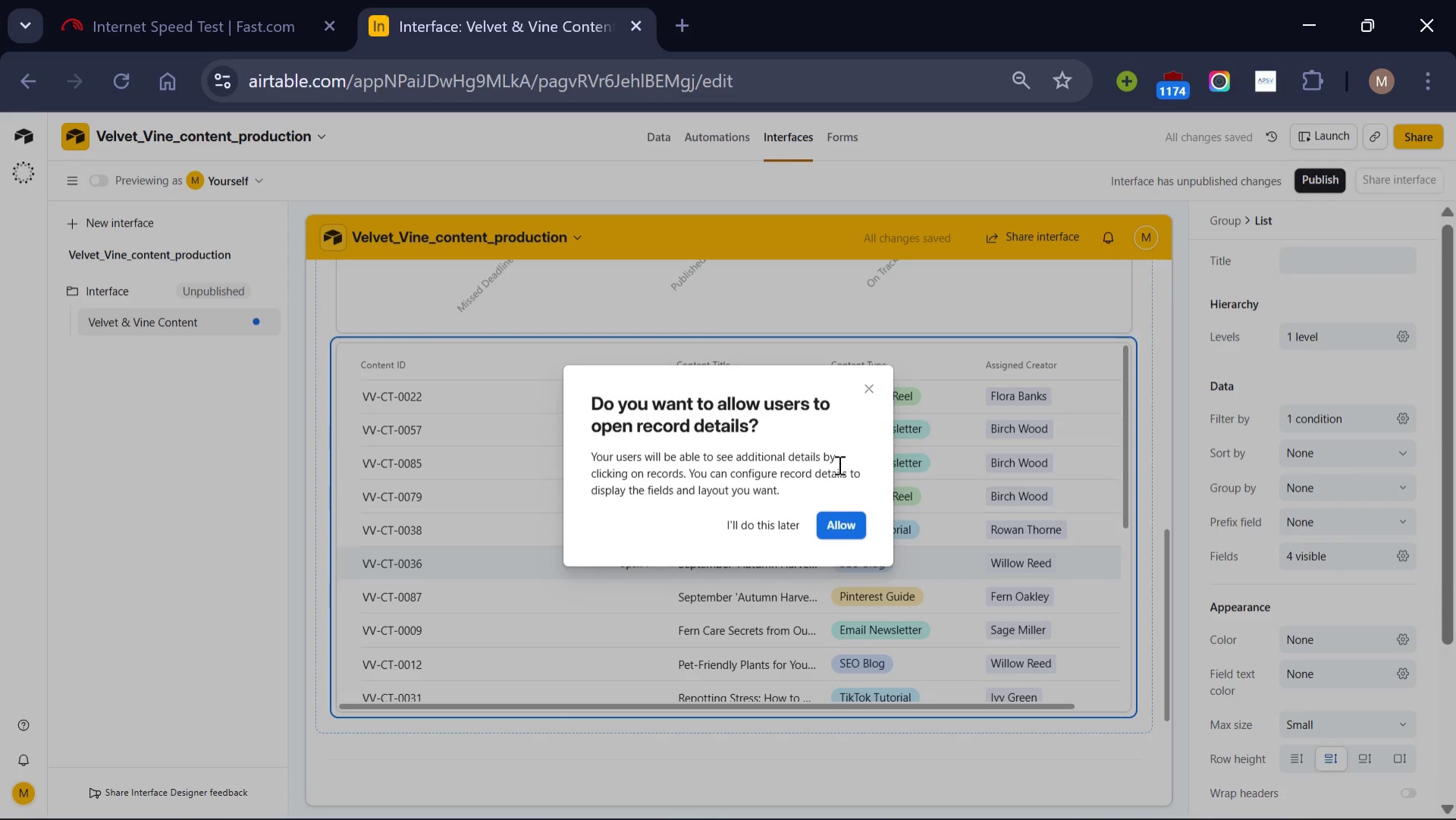 
left_click([780, 526])
 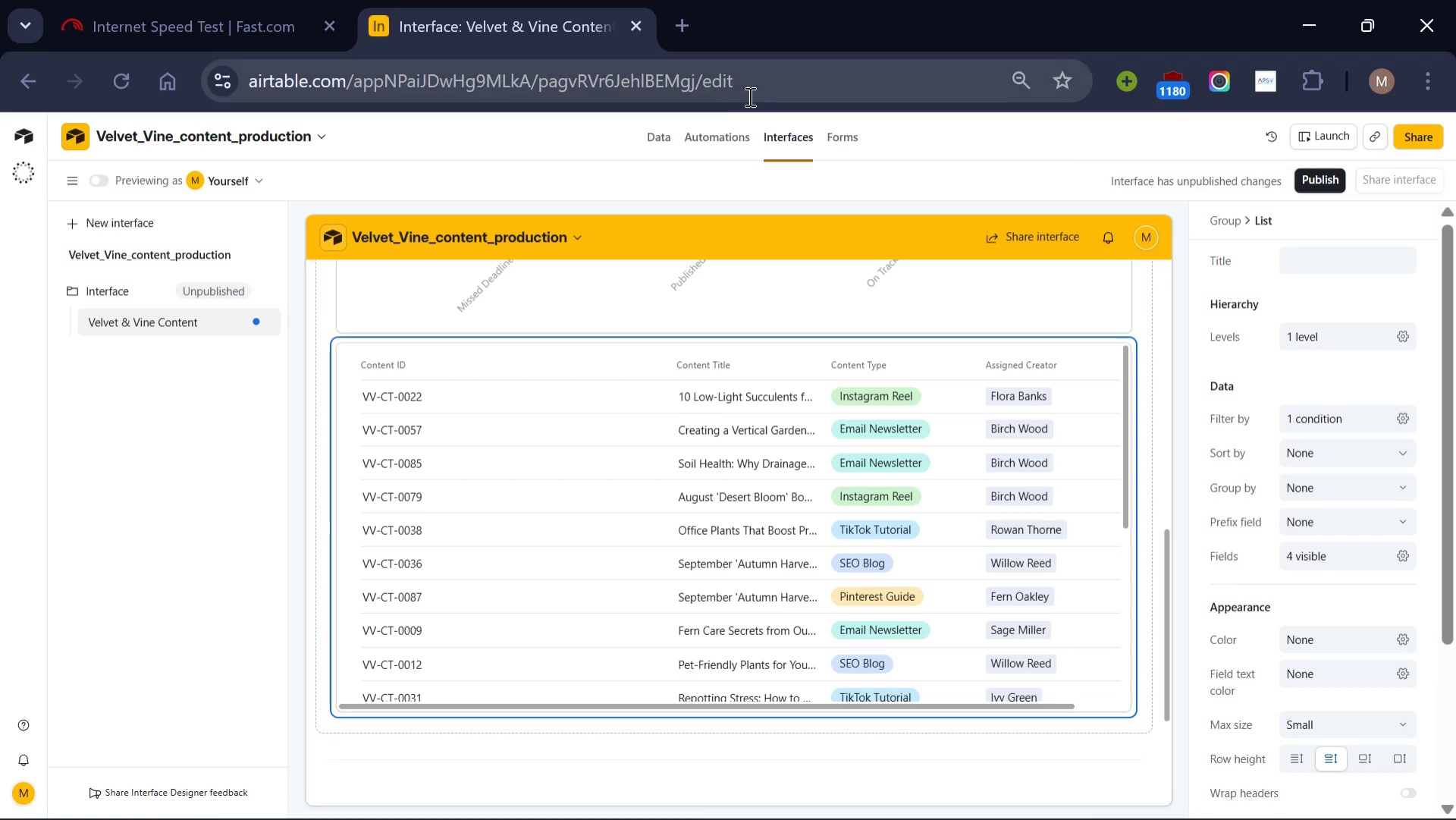 
left_click([657, 138])
 